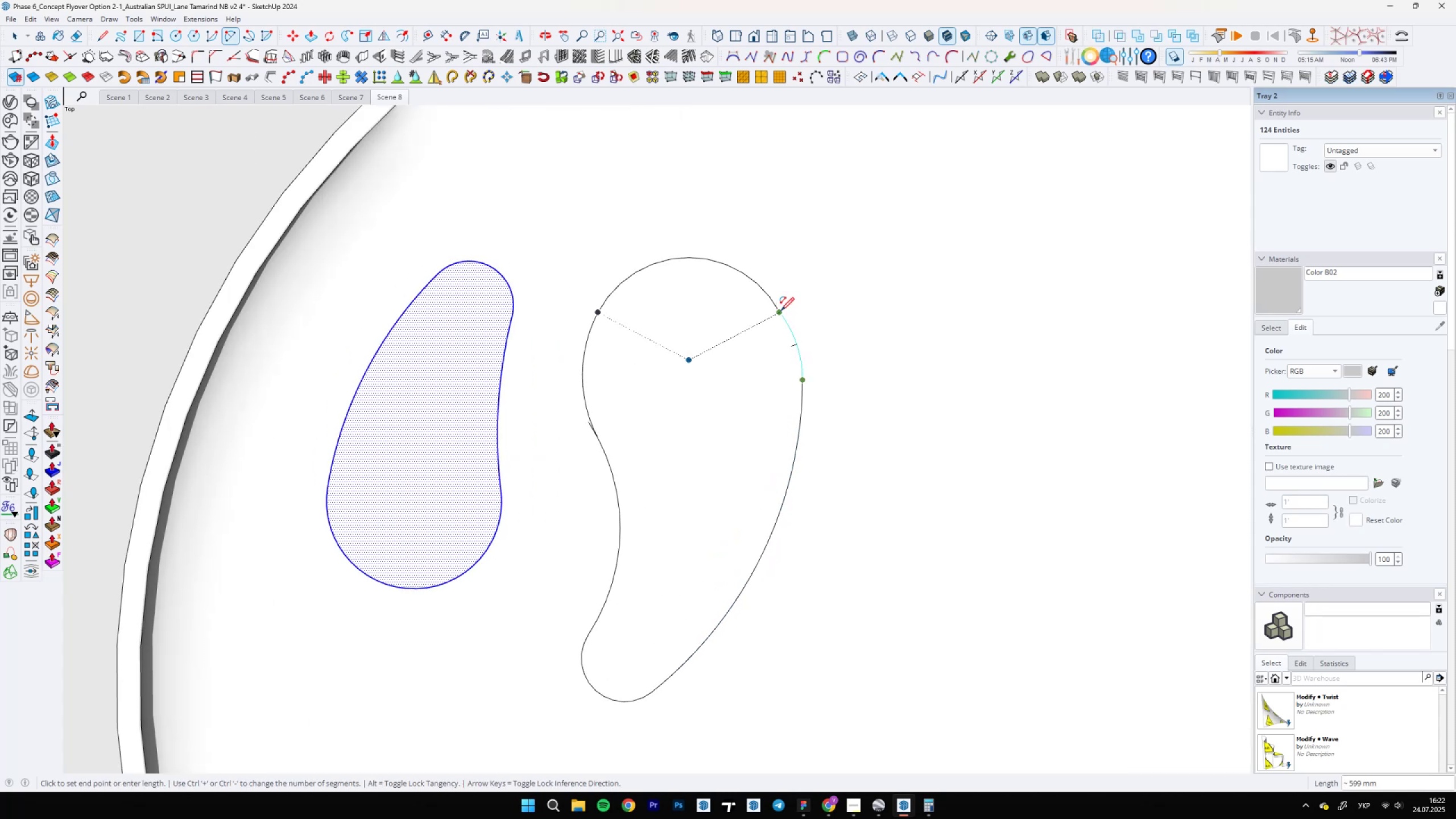 
double_click([781, 311])
 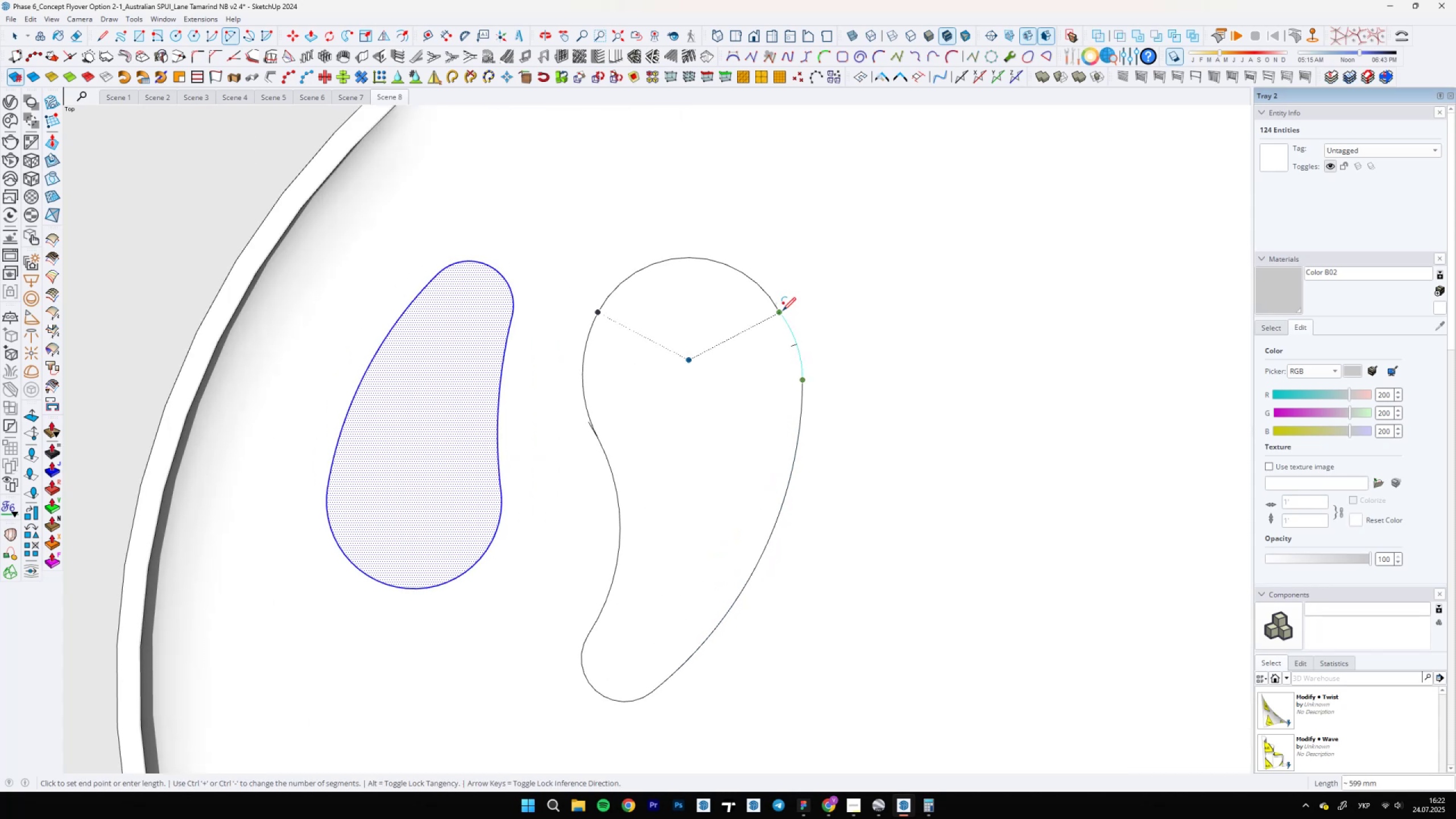 
key(Space)
 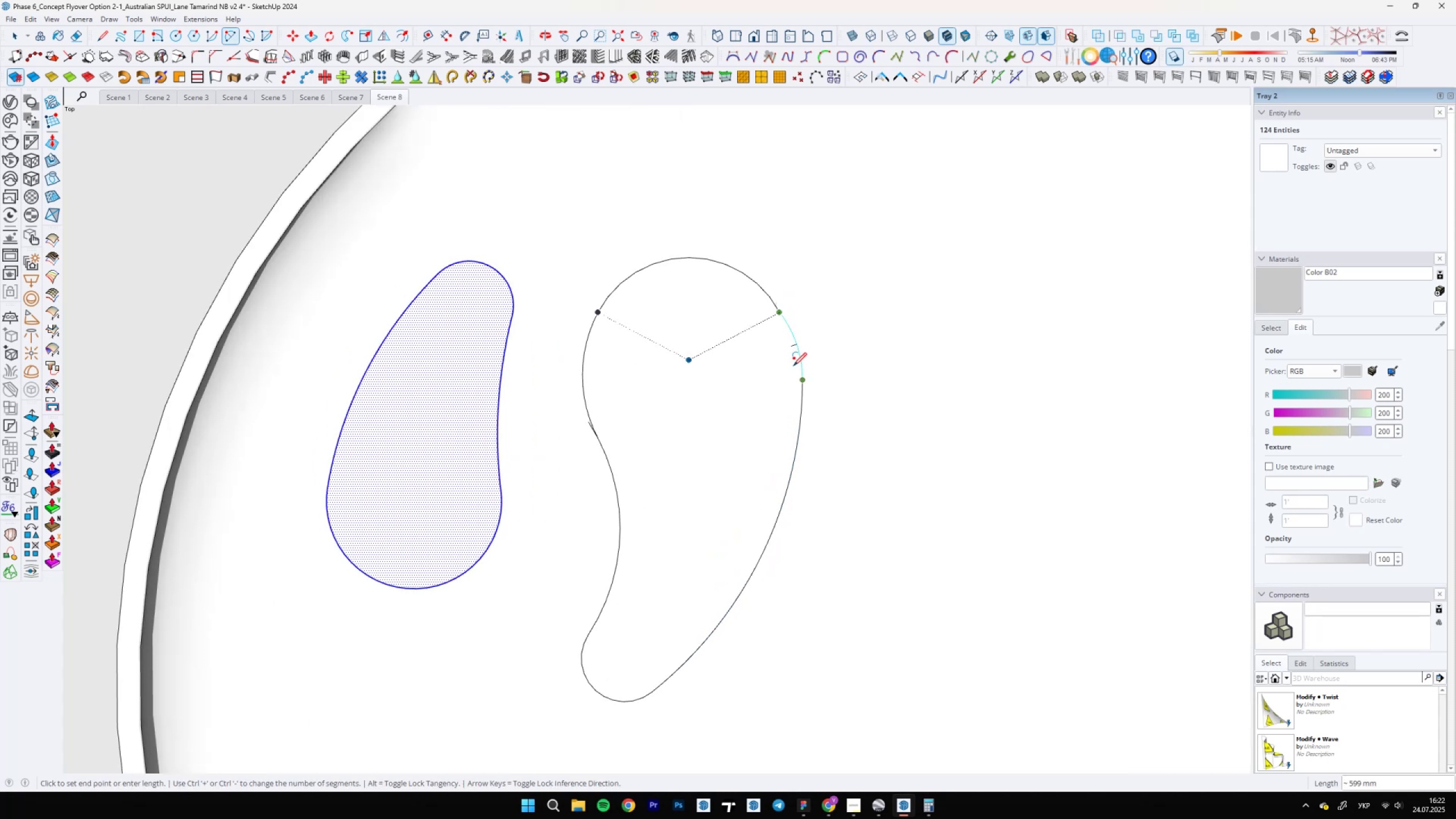 
key(Control+Z)
 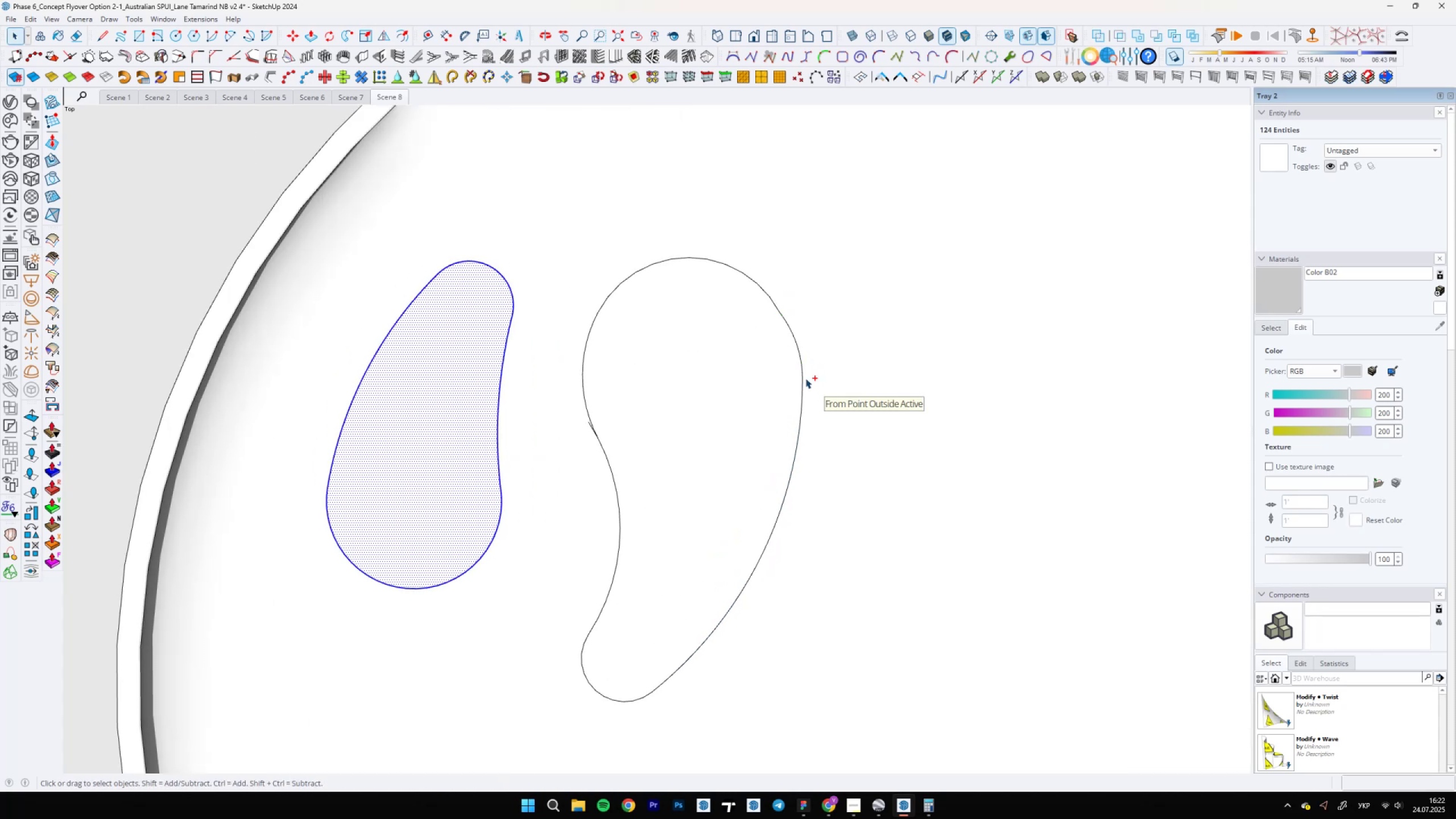 
key(A)
 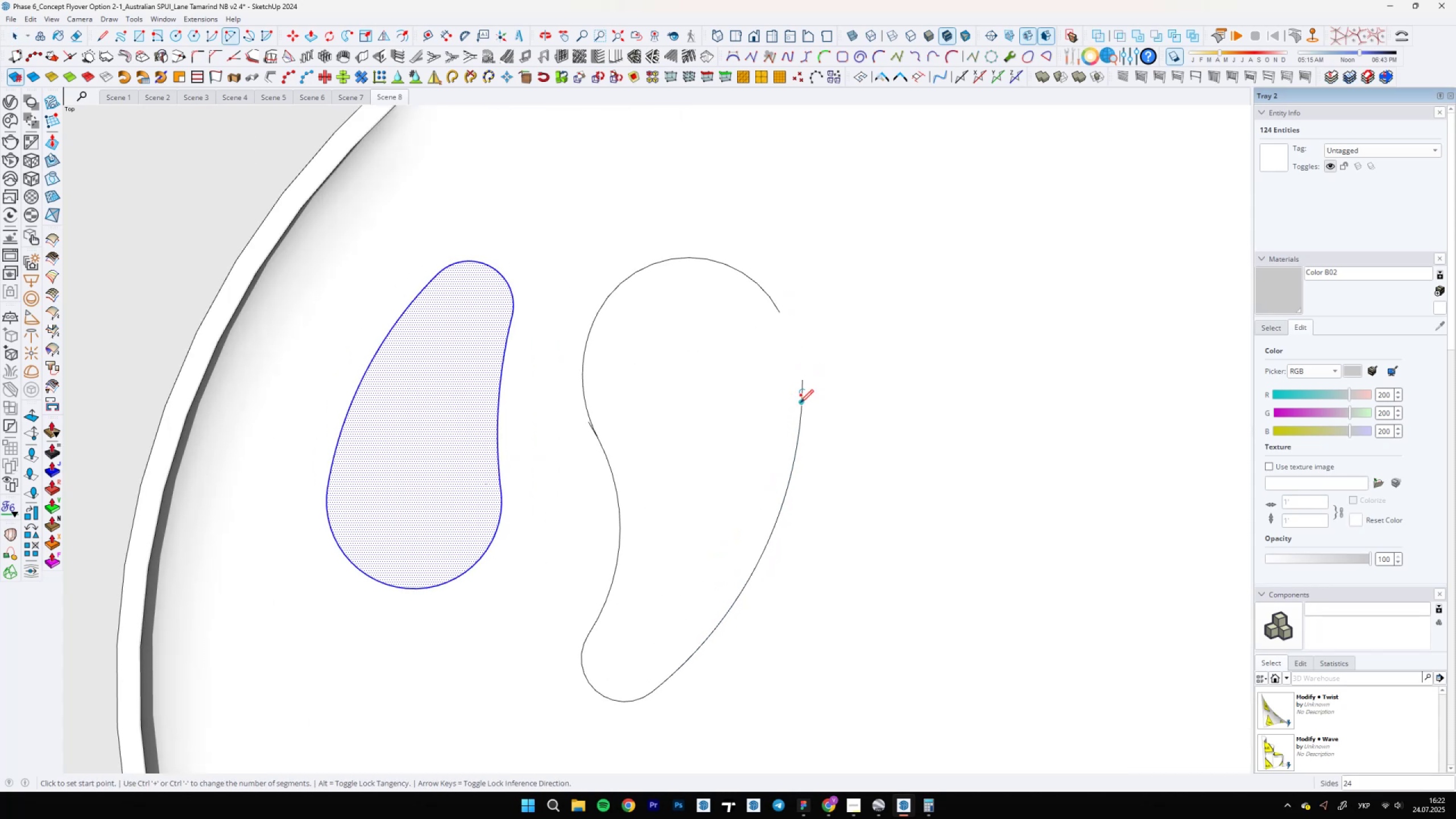 
left_click([800, 406])
 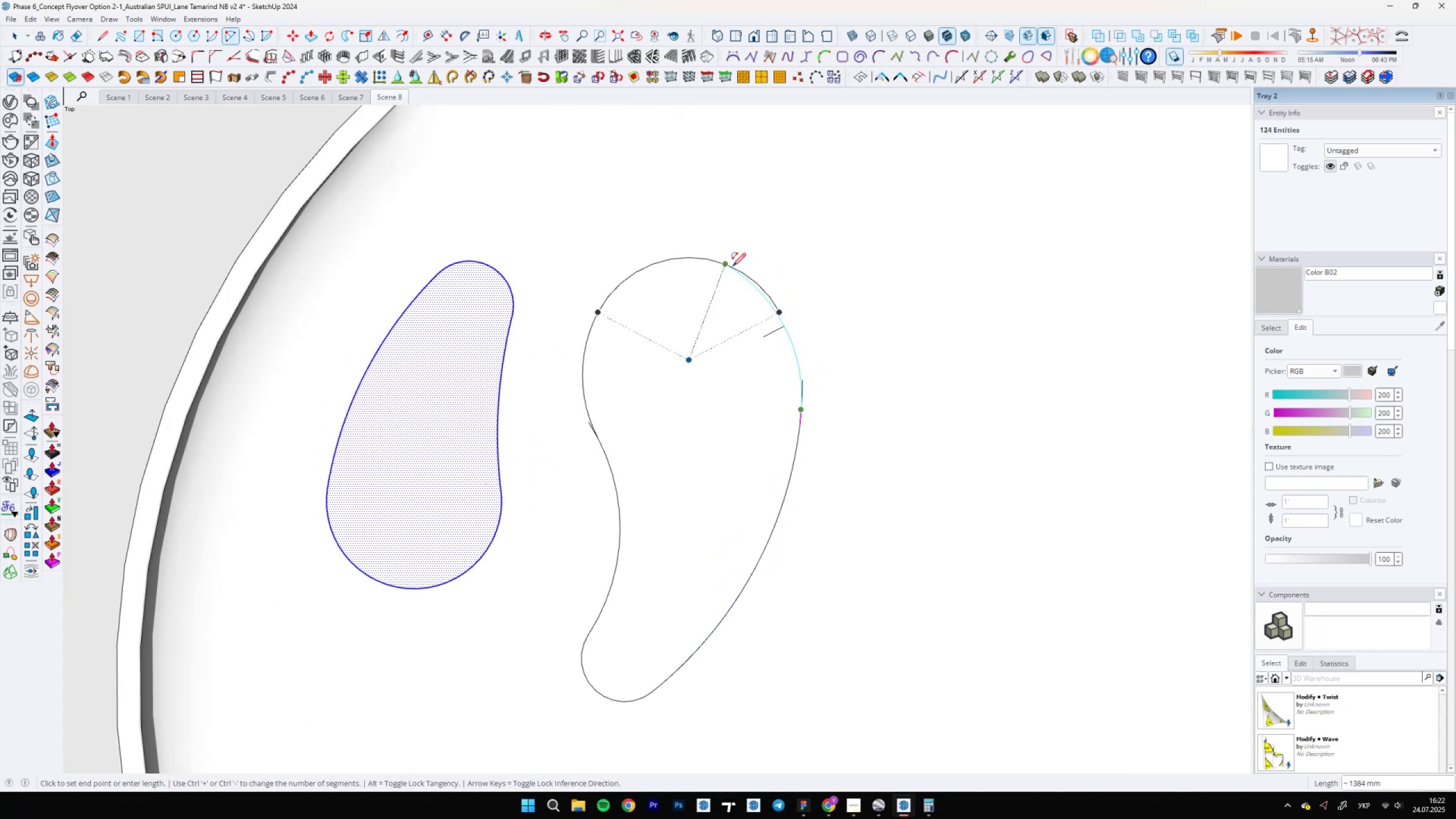 
scroll: coordinate [771, 296], scroll_direction: up, amount: 4.0
 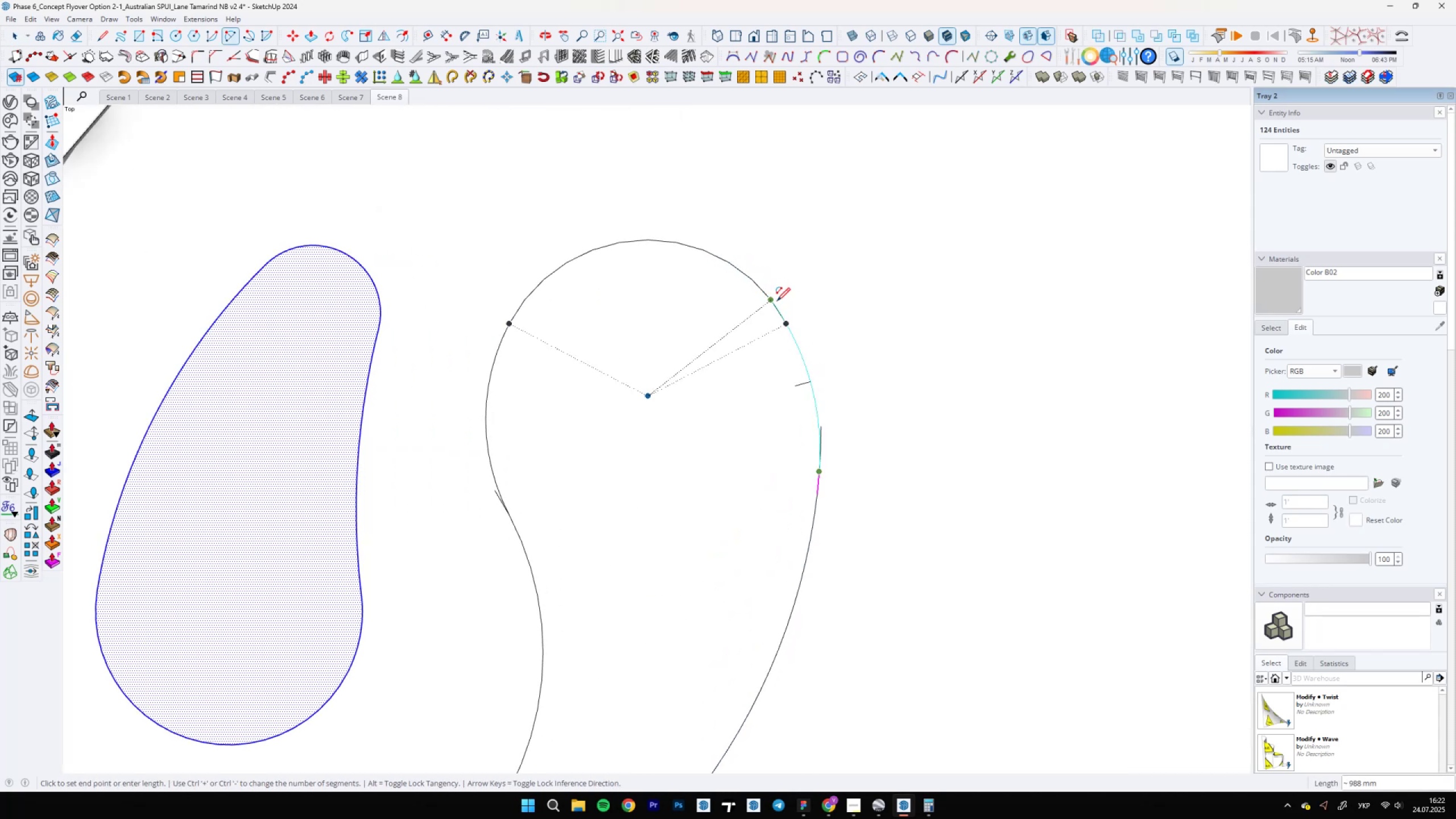 
double_click([777, 301])
 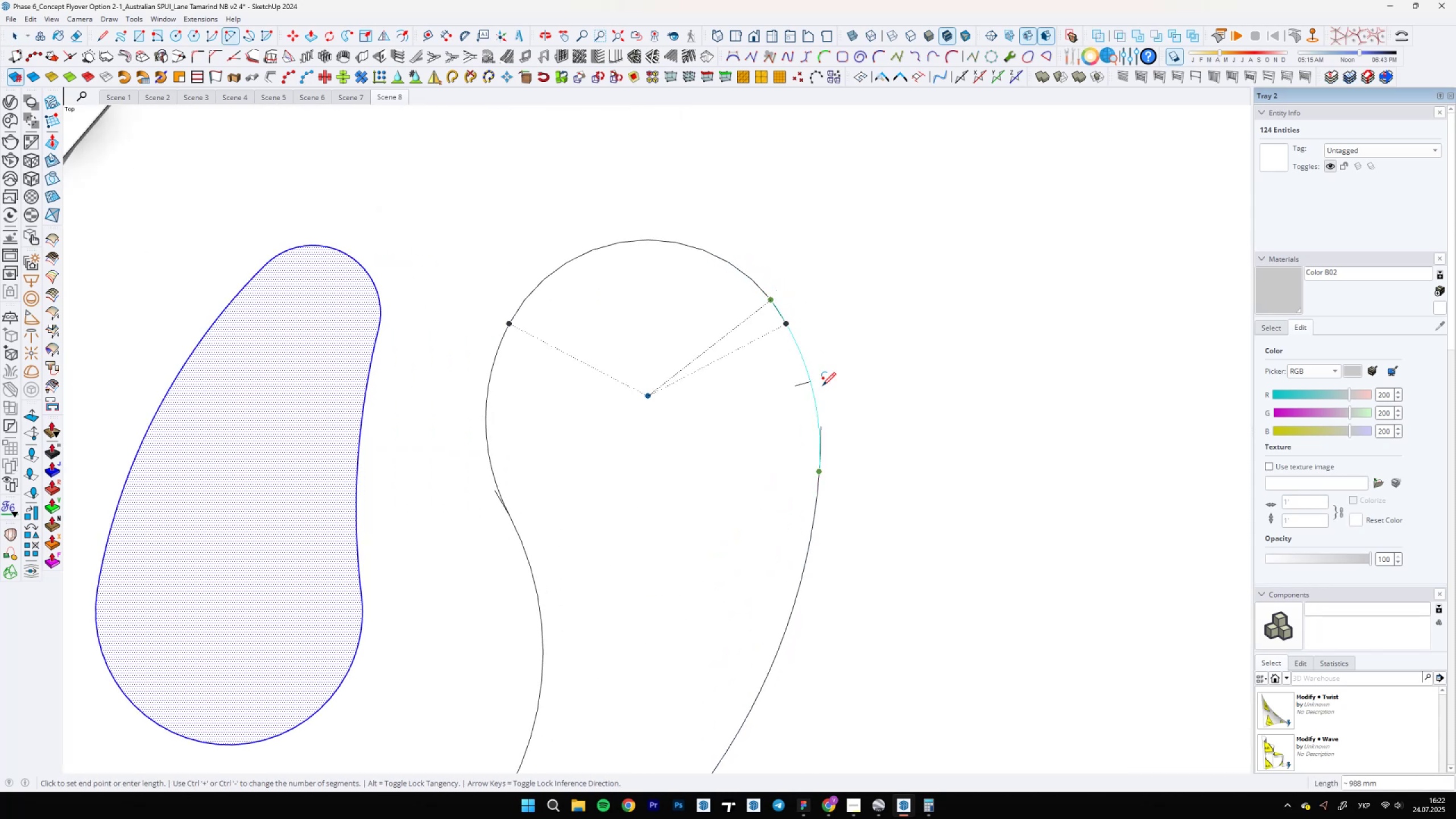 
type(ewe)
 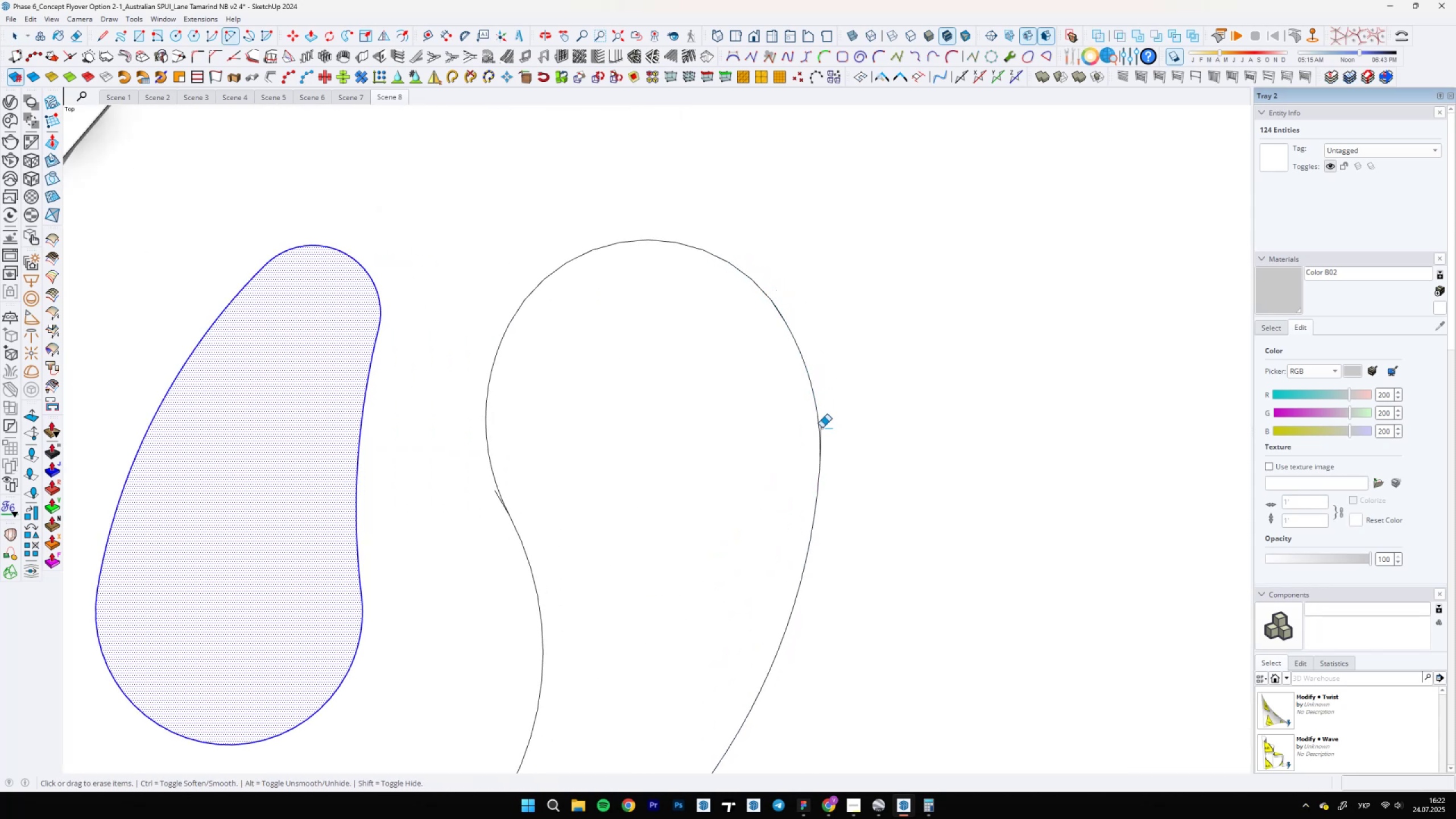 
left_click([822, 427])
 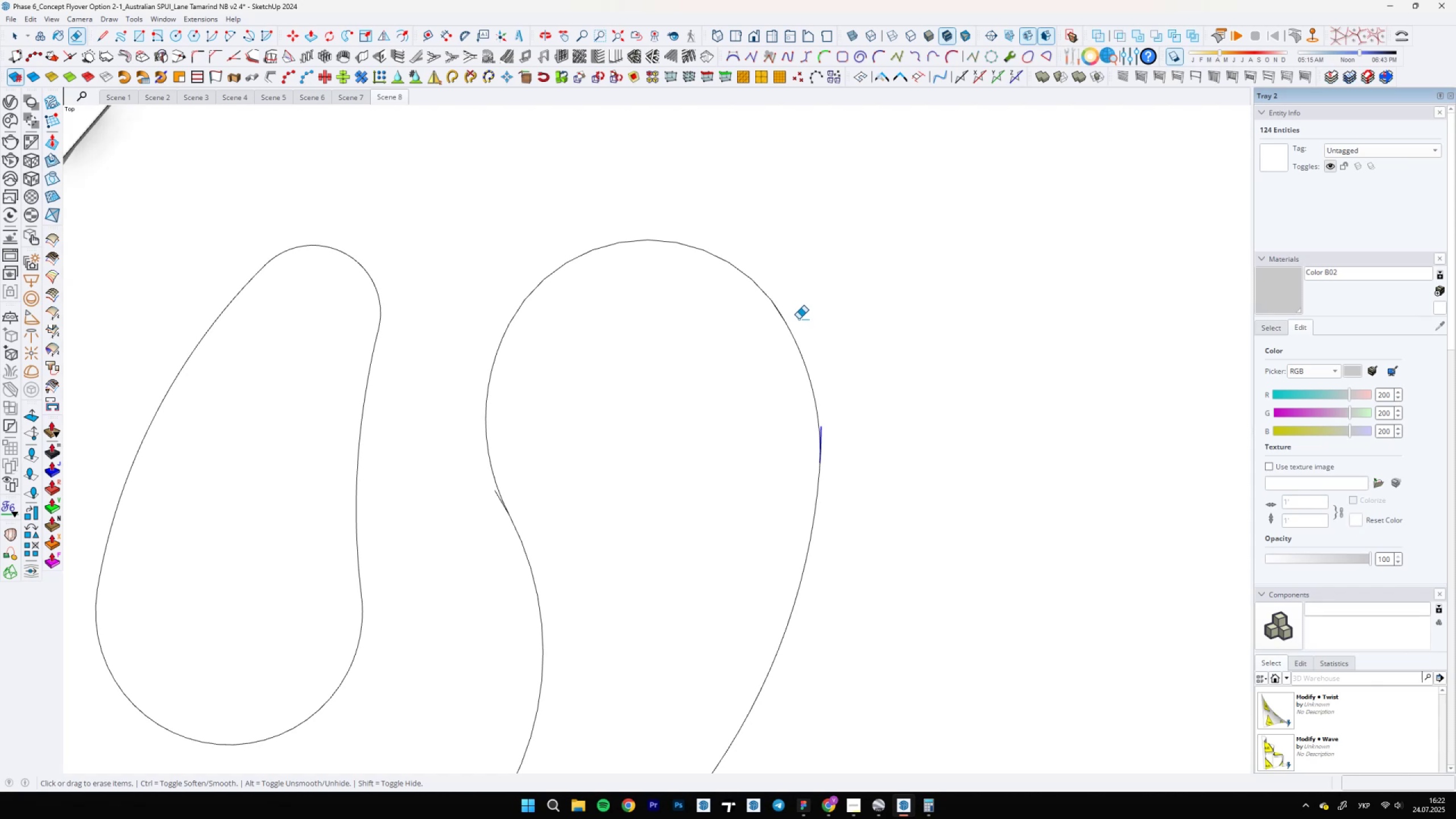 
scroll: coordinate [853, 445], scroll_direction: up, amount: 33.0
 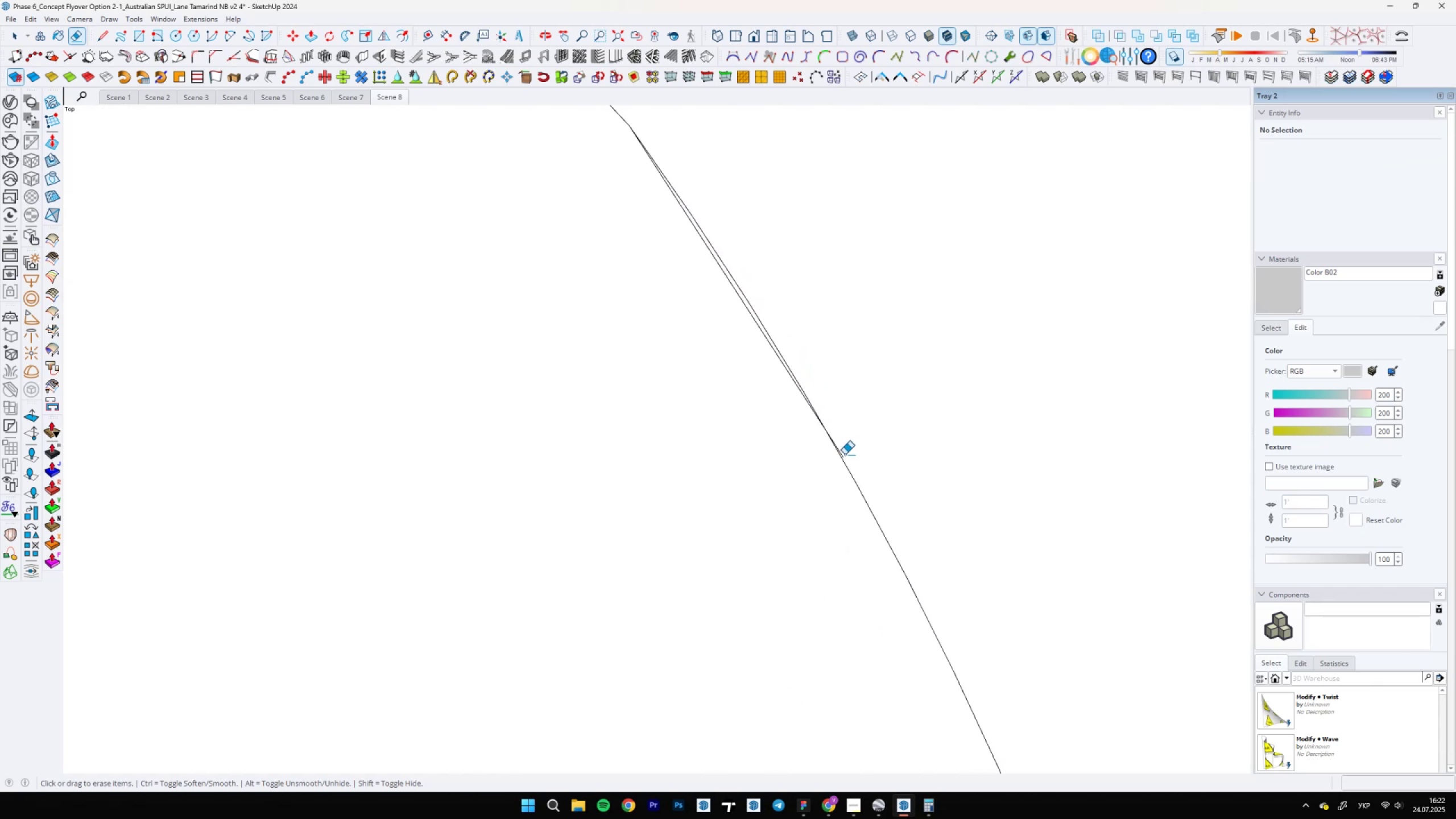 
left_click_drag(start_coordinate=[845, 454], to_coordinate=[841, 455])
 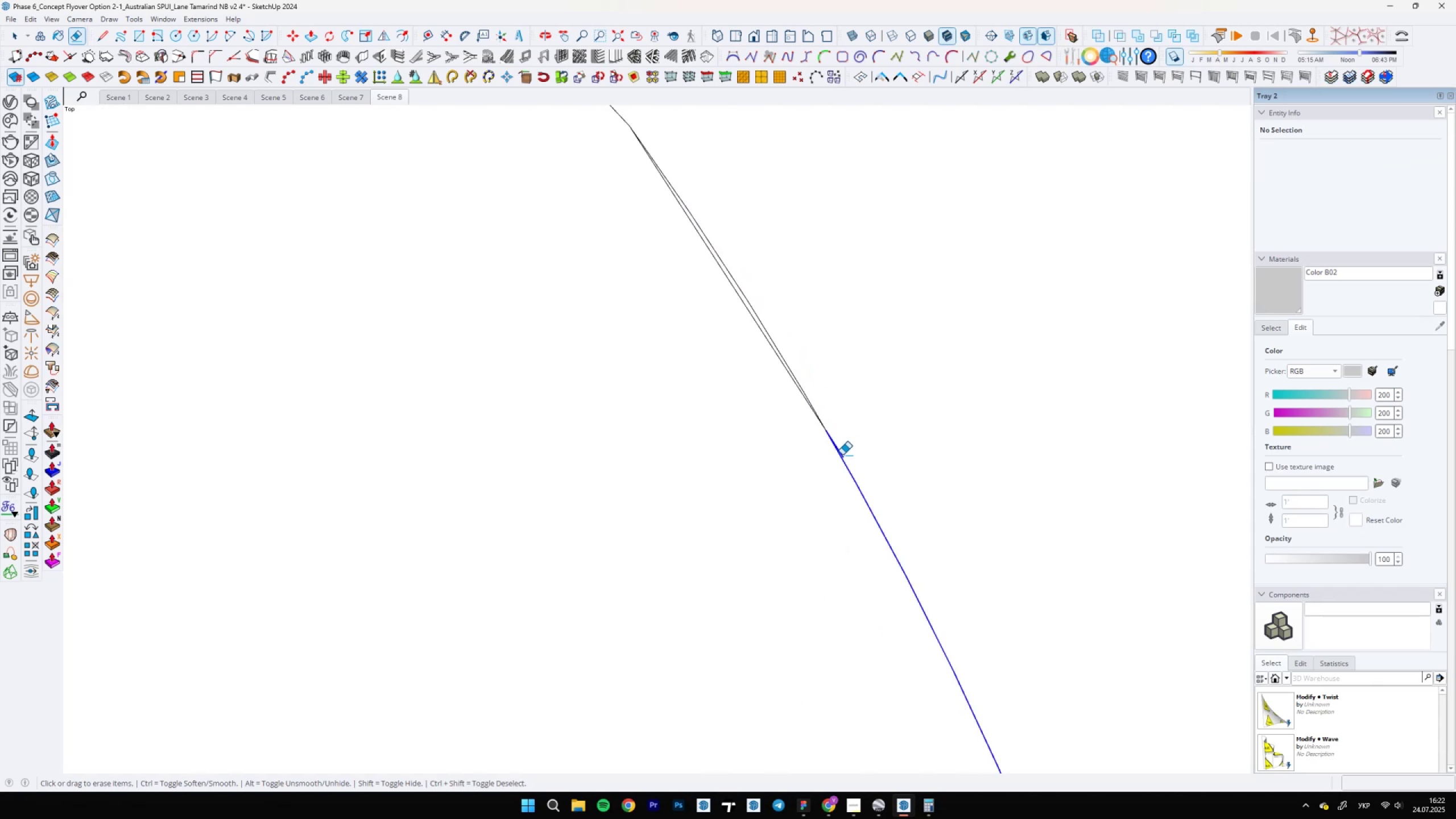 
key(Control+Z)
 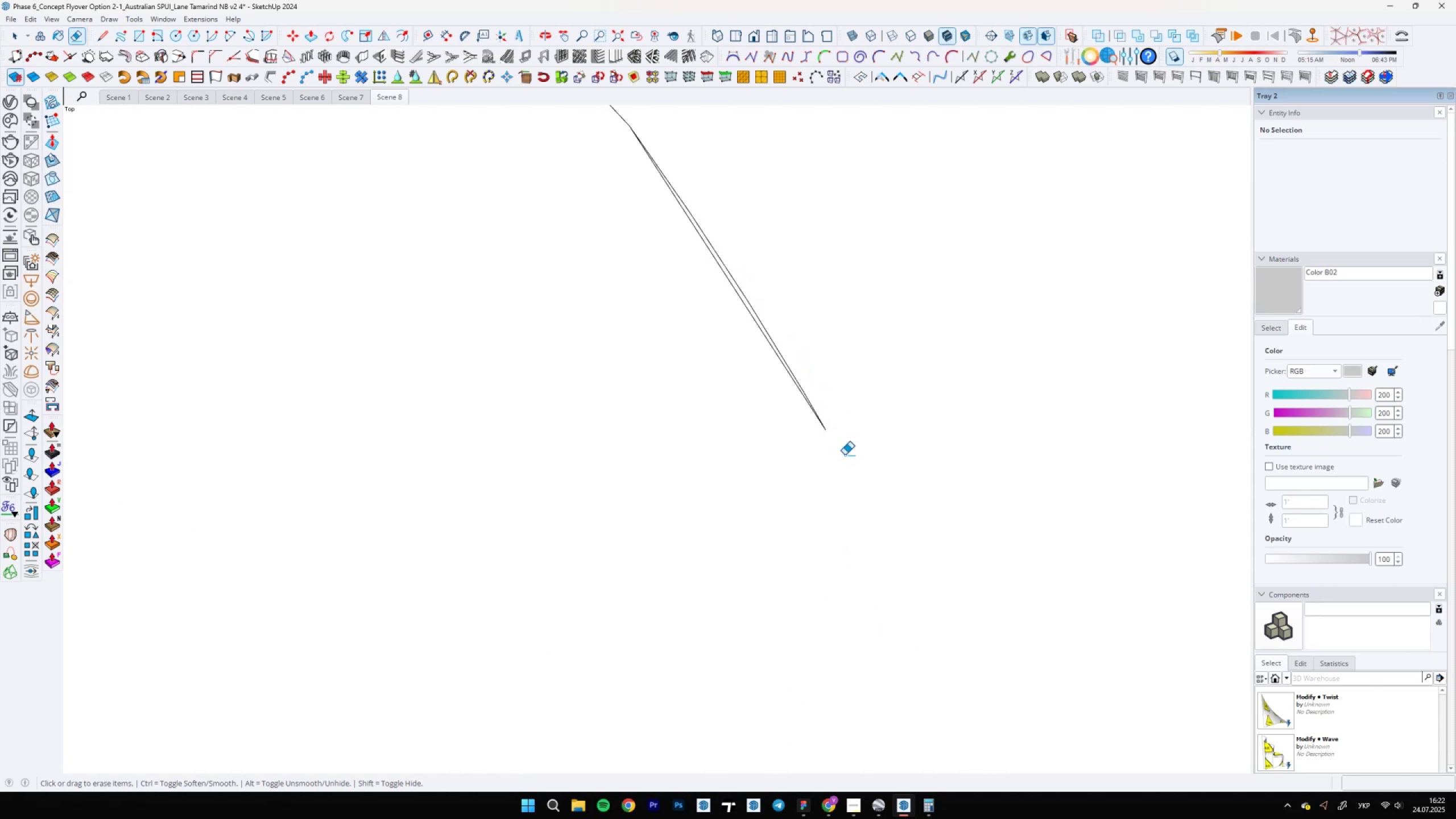 
scroll: coordinate [845, 454], scroll_direction: up, amount: 8.0
 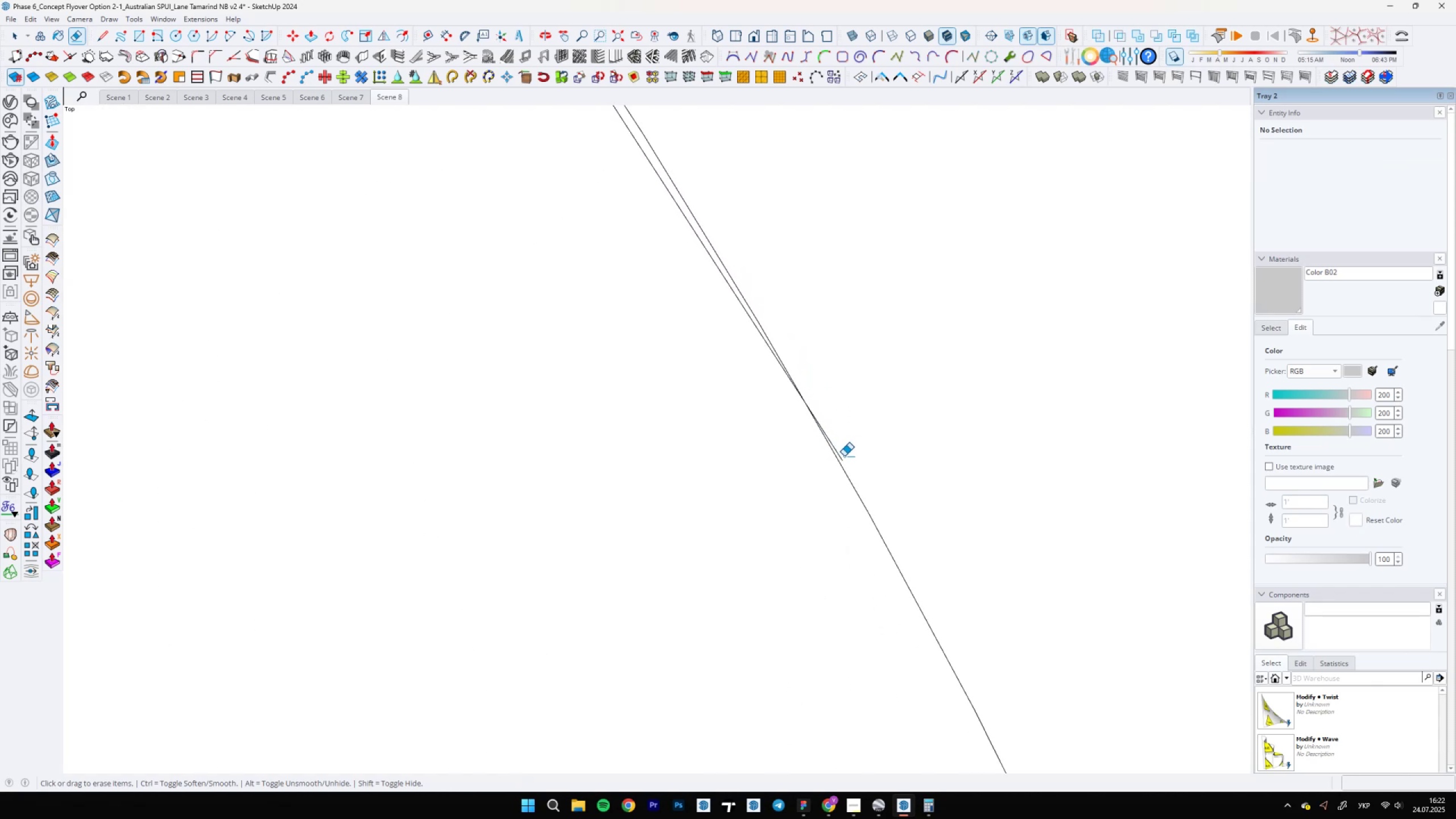 
left_click([843, 460])
 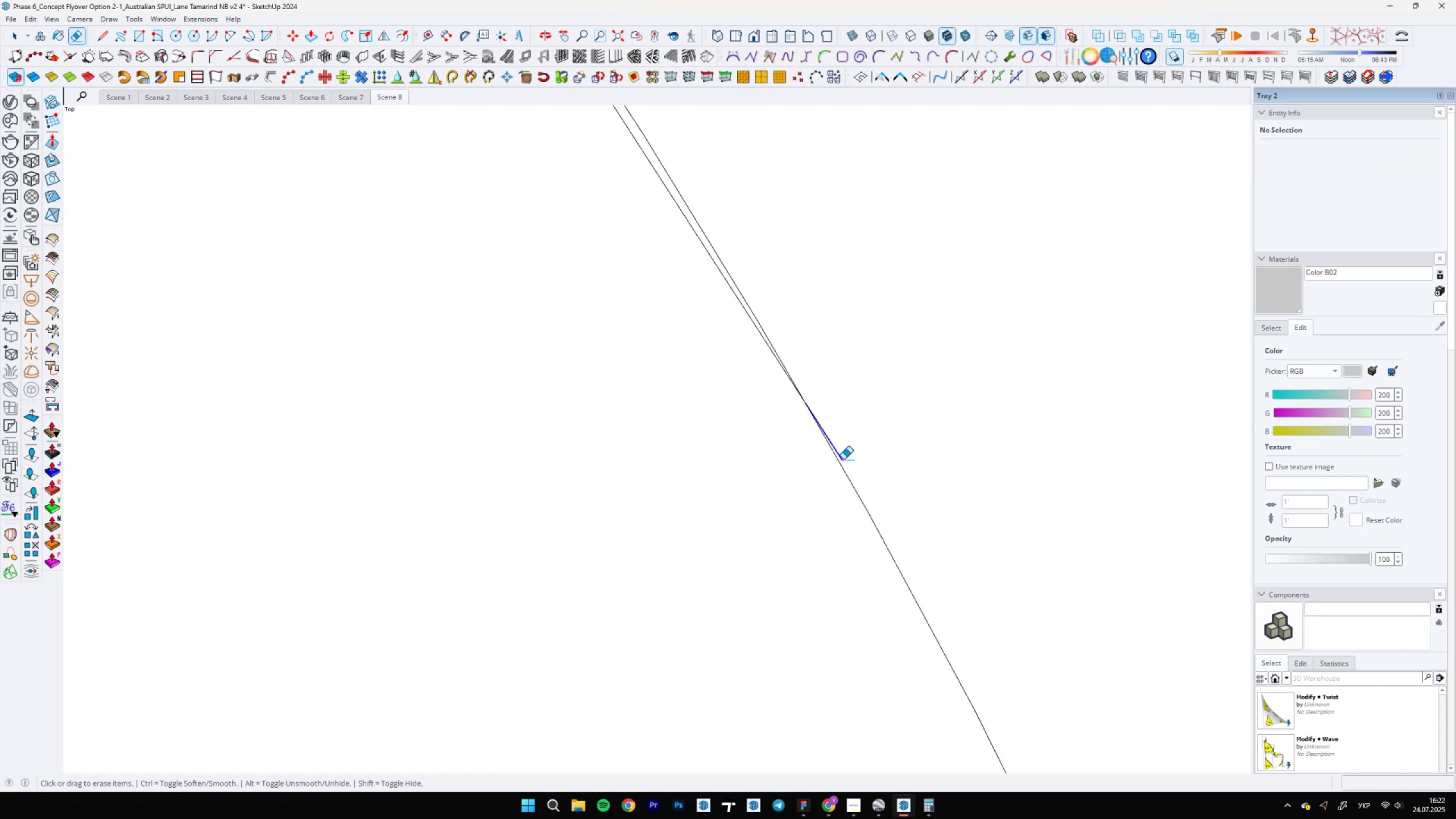 
scroll: coordinate [823, 438], scroll_direction: down, amount: 26.0
 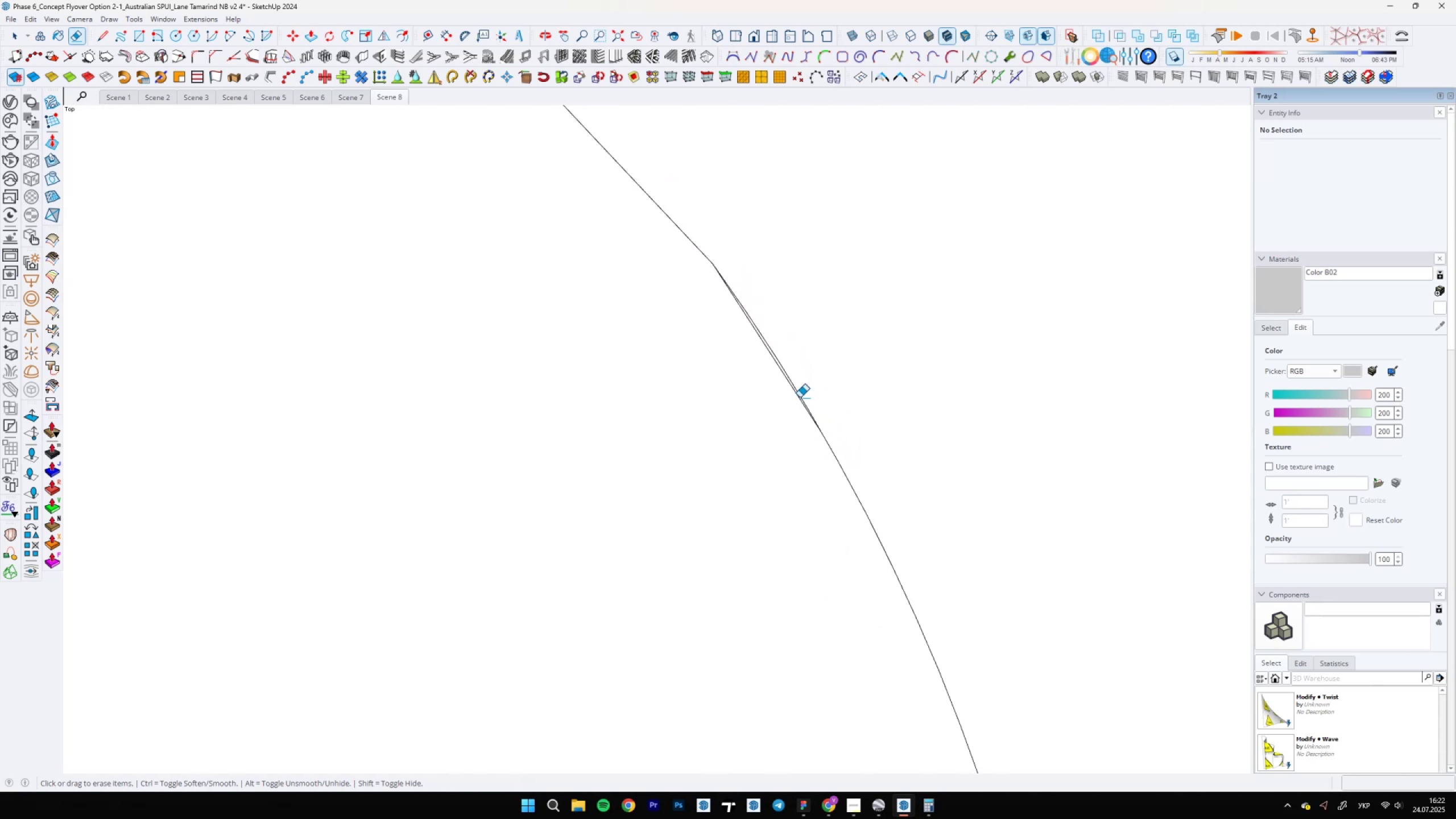 
scroll: coordinate [785, 353], scroll_direction: up, amount: 3.0
 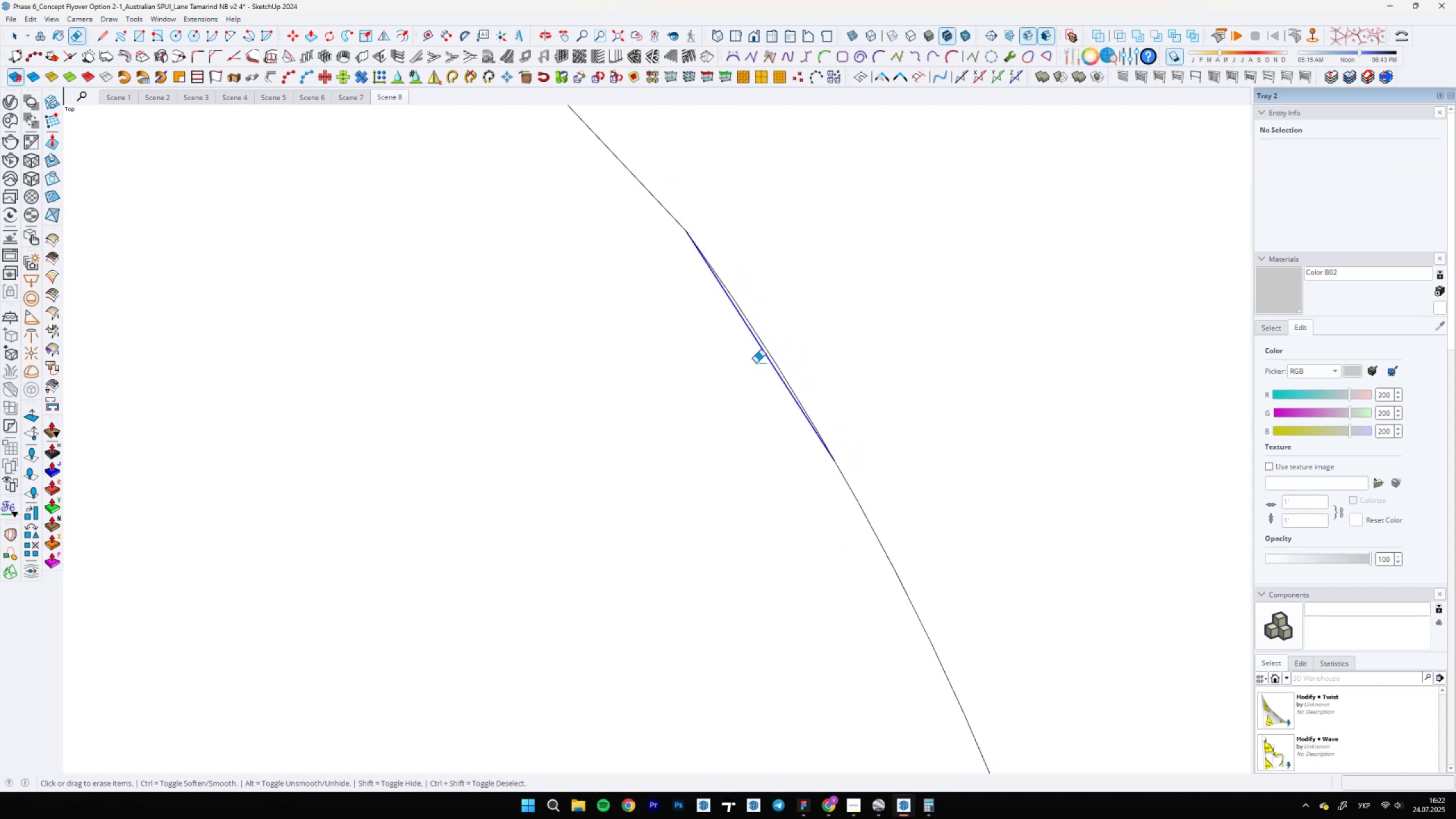 
scroll: coordinate [636, 444], scroll_direction: down, amount: 29.0
 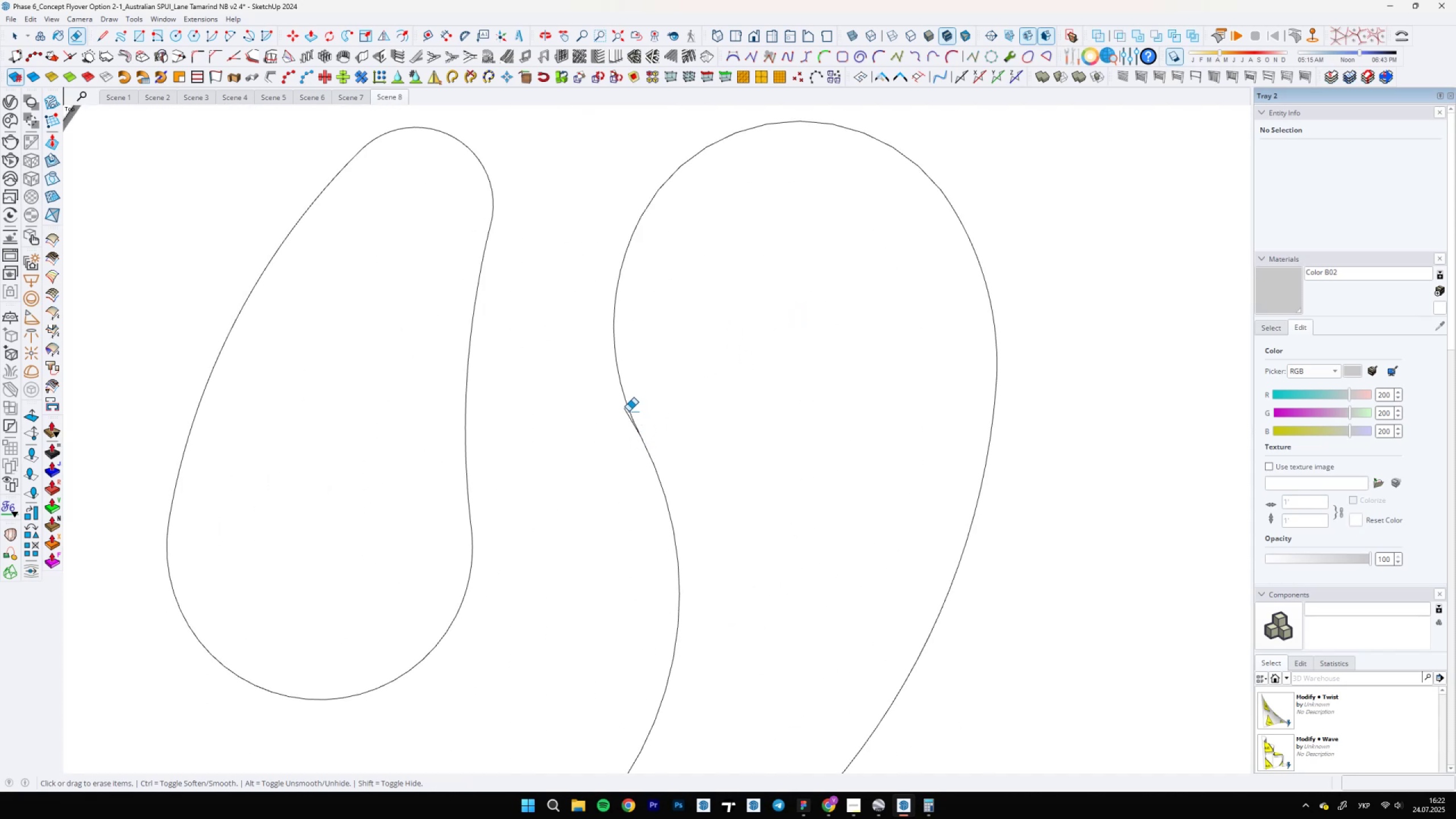 
left_click([625, 412])
 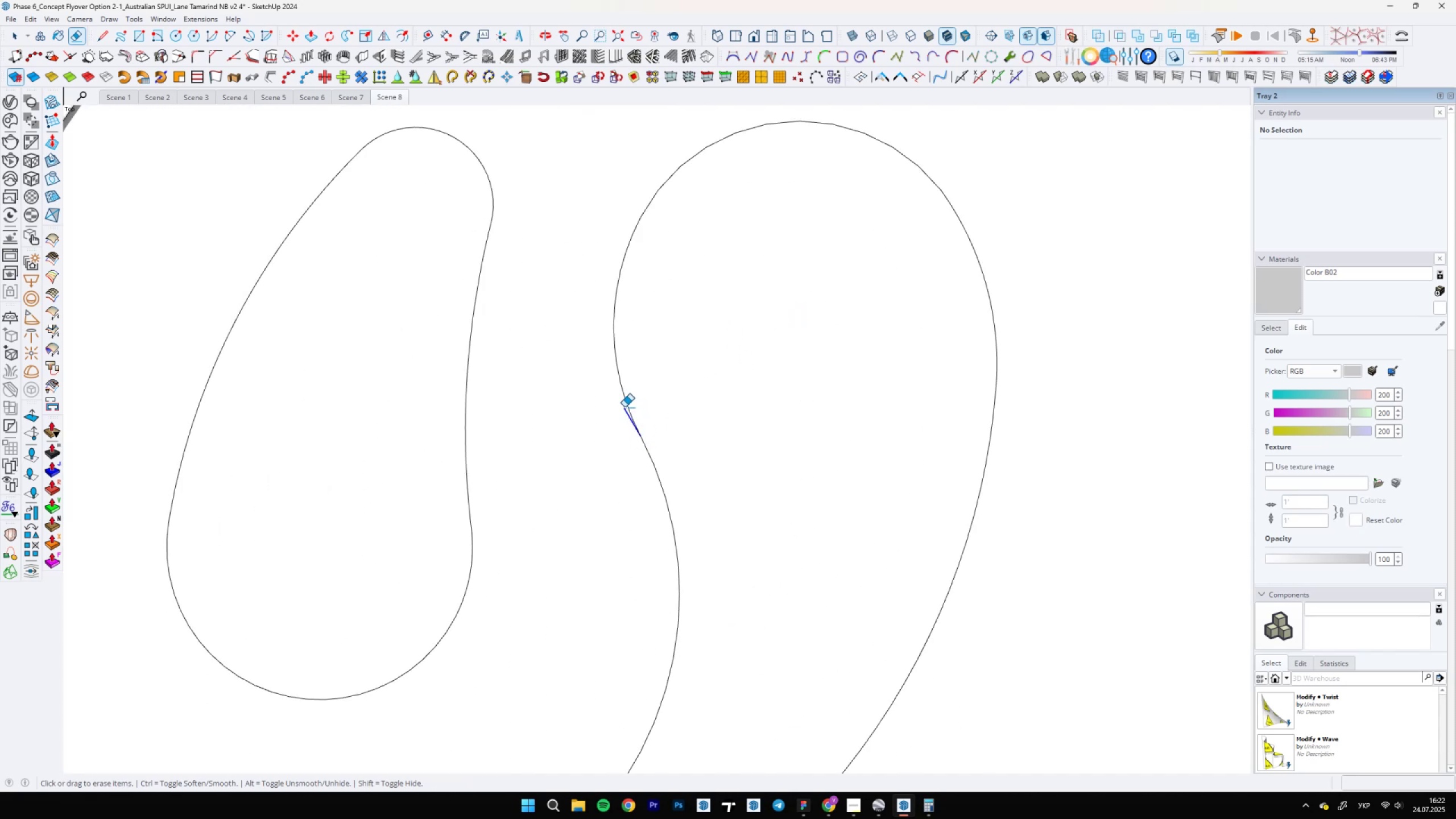 
scroll: coordinate [651, 457], scroll_direction: down, amount: 27.0
 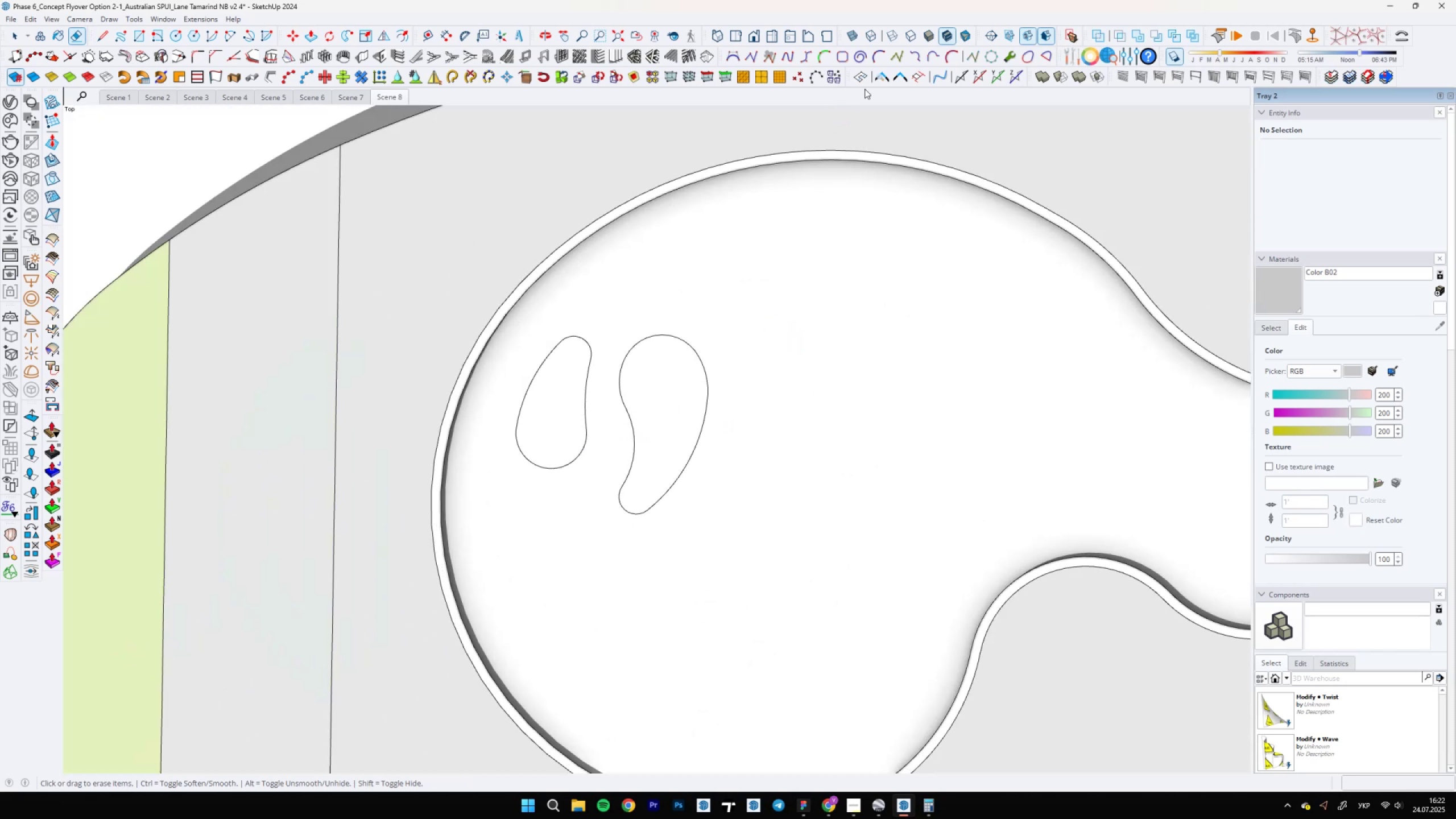 
left_click([877, 75])
 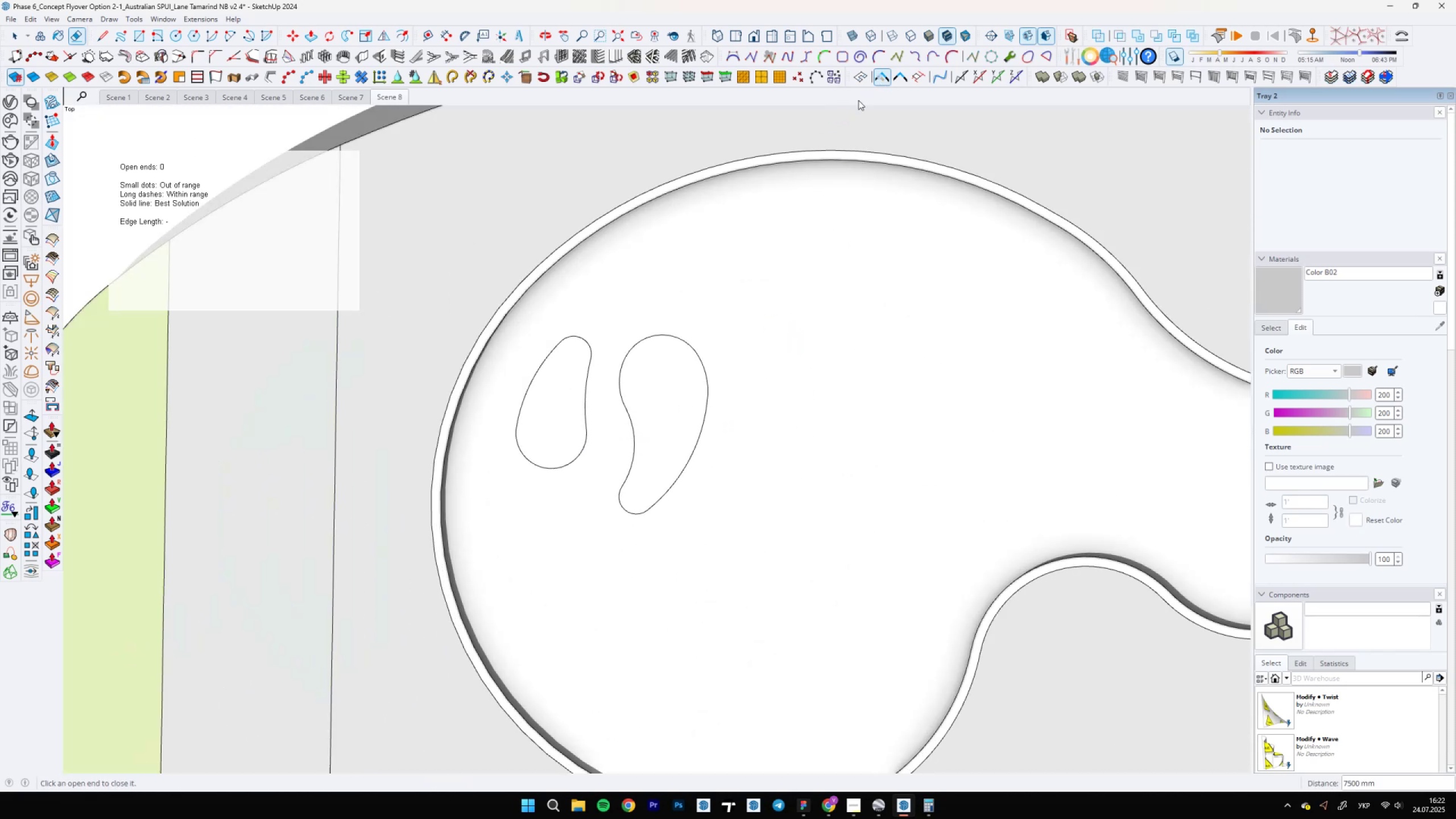 
scroll: coordinate [607, 499], scroll_direction: down, amount: 18.0
 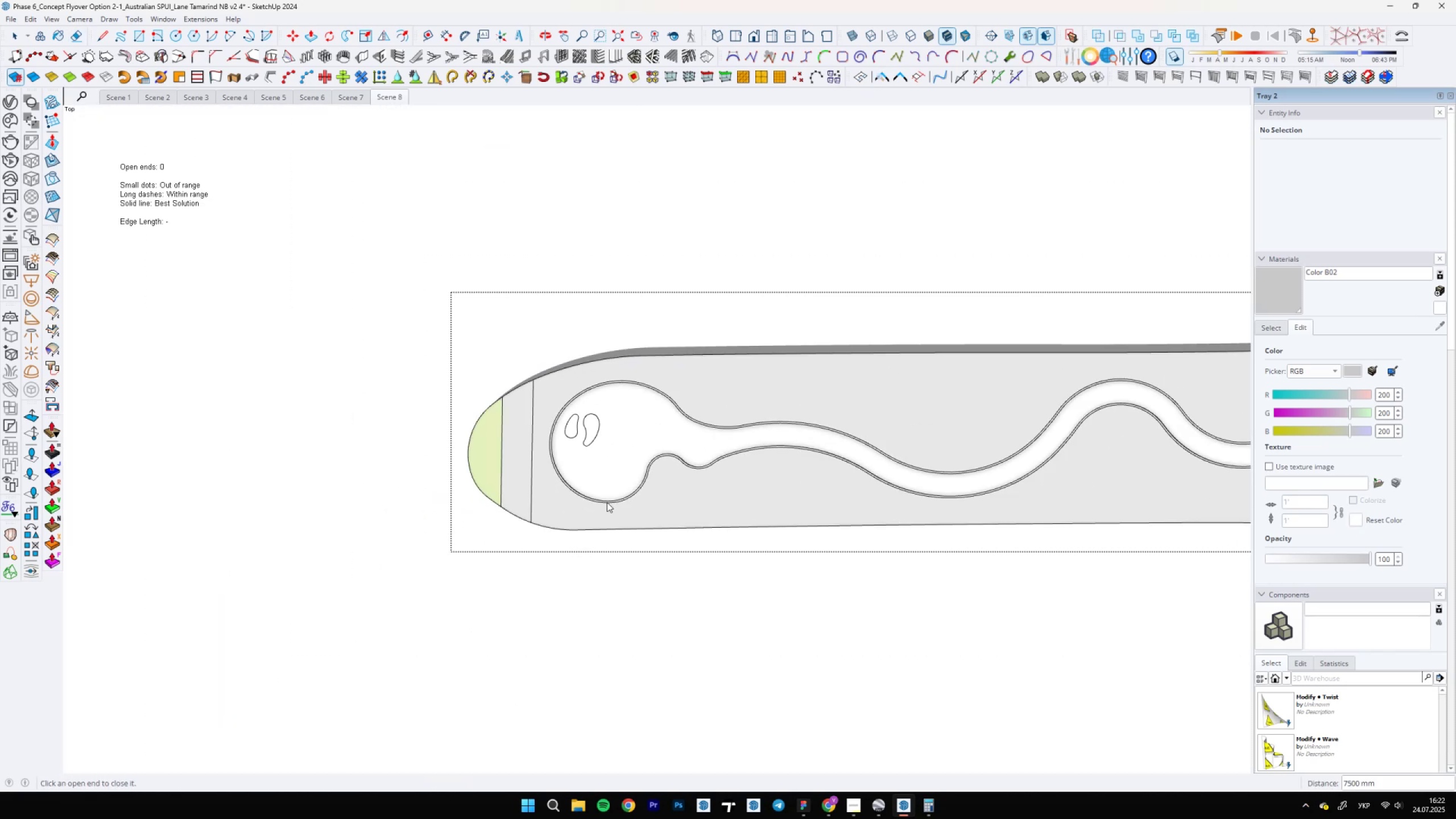 
wait(8.06)
 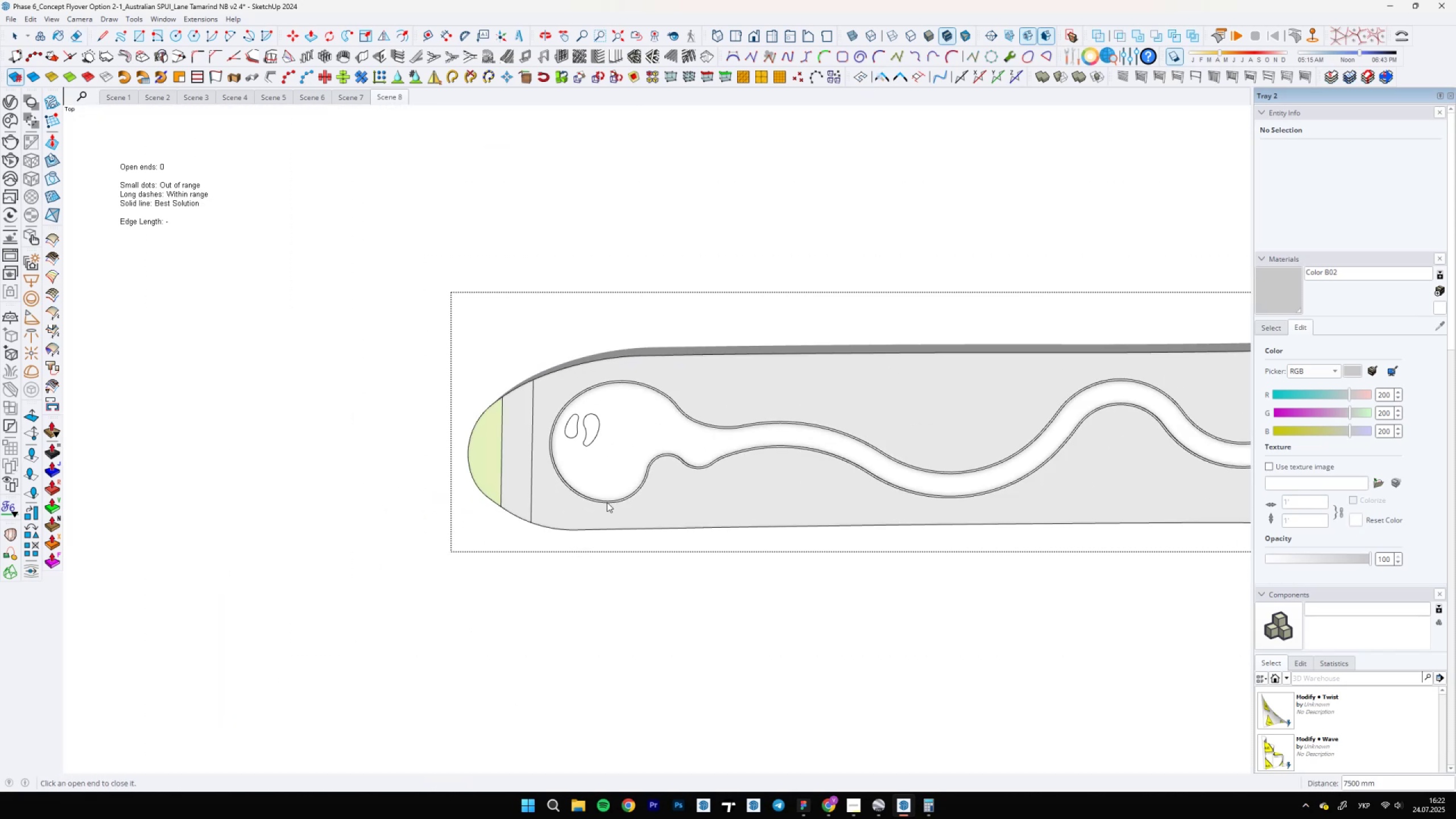 
key(Space)
 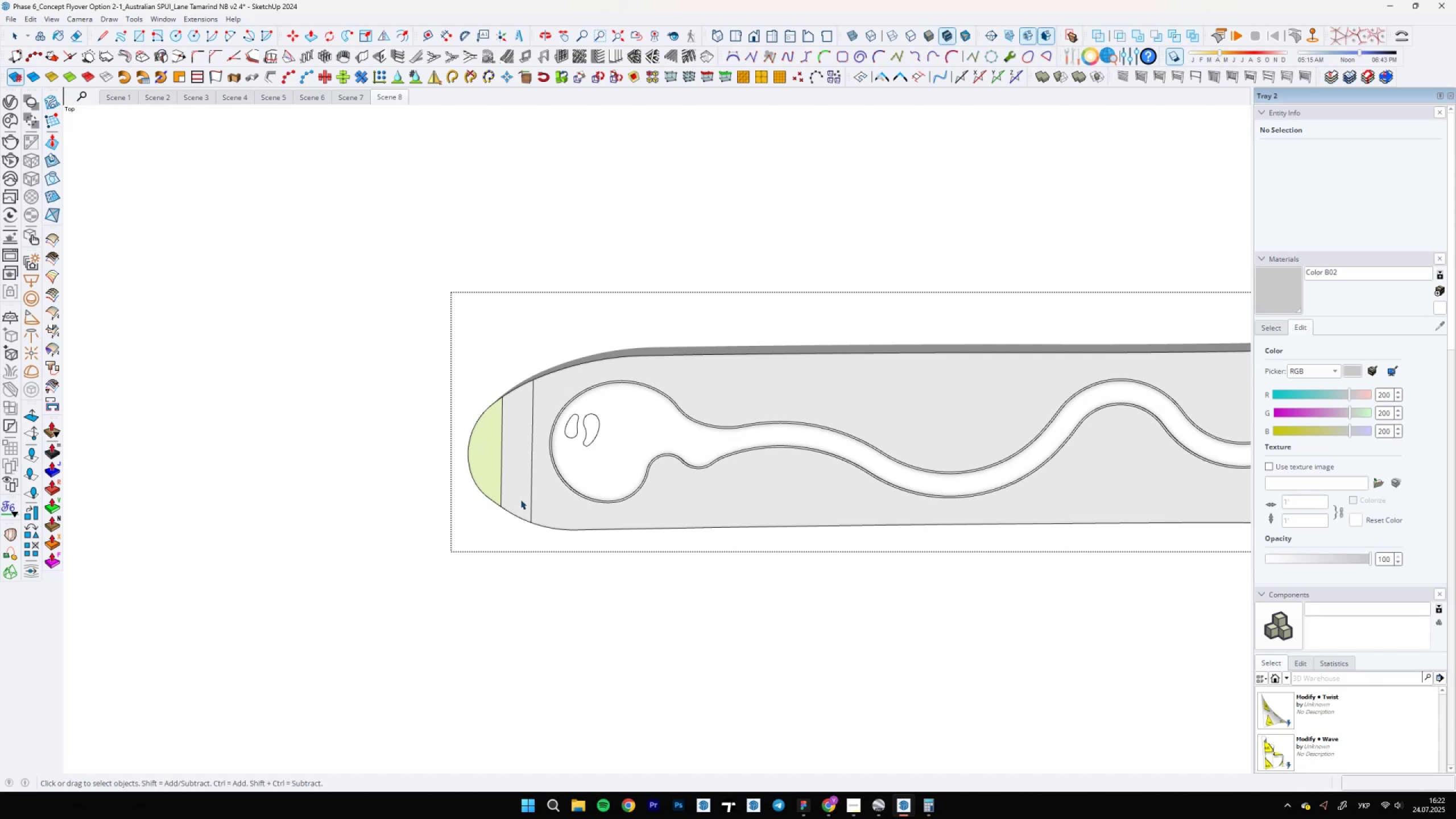 
scroll: coordinate [522, 468], scroll_direction: up, amount: 37.0
 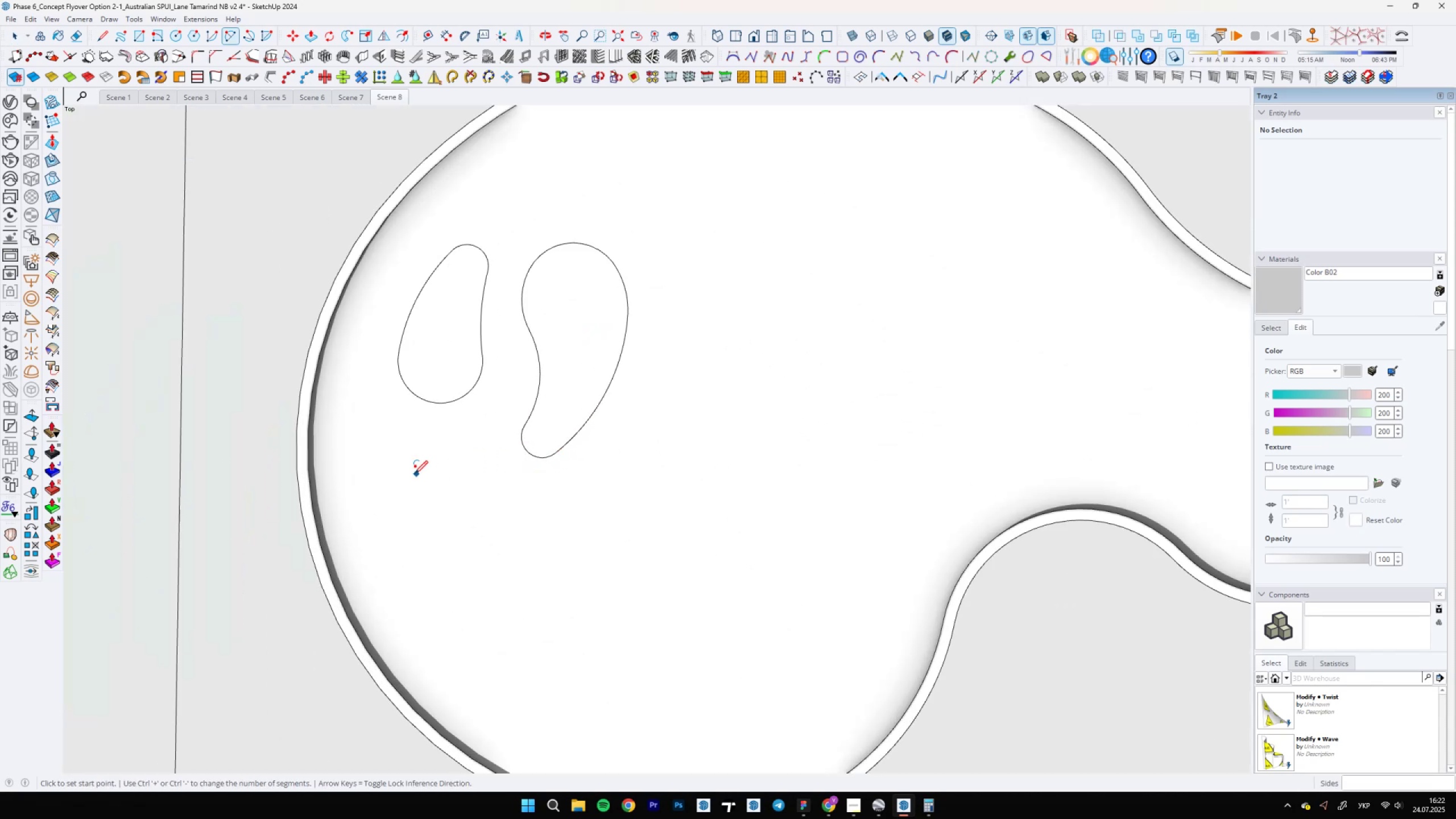 
key(A)
 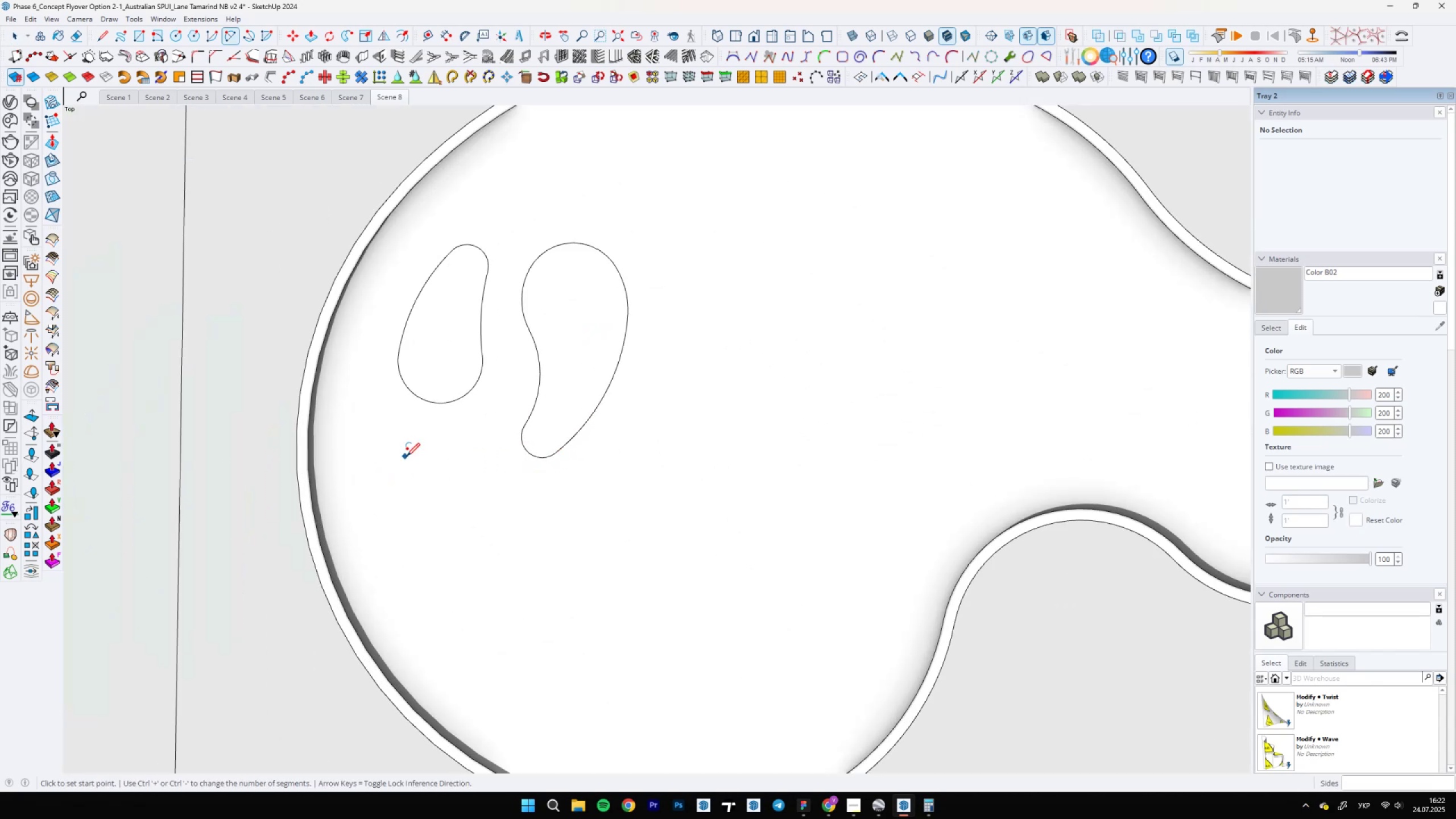 
left_click([392, 486])
 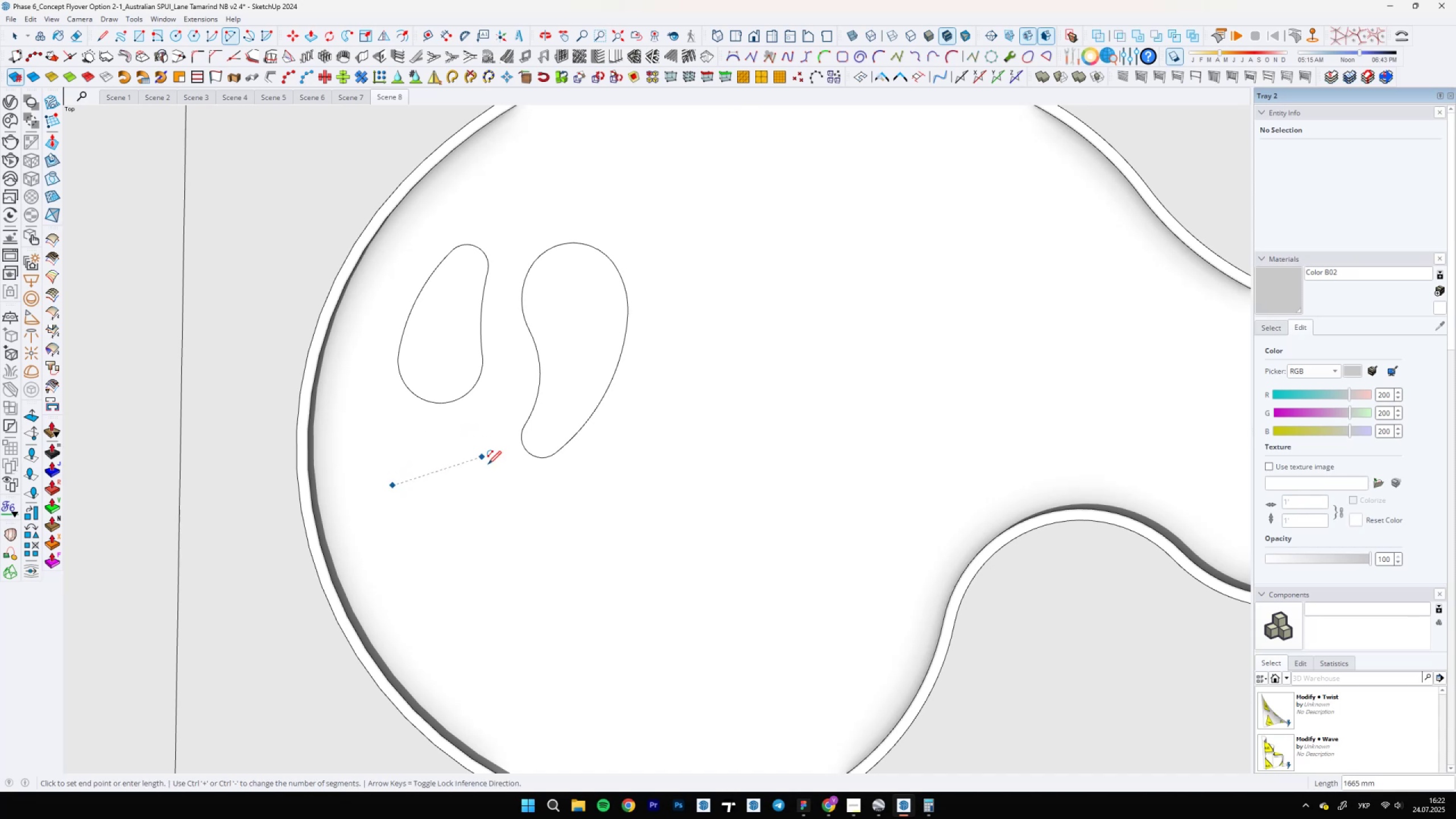 
key(Escape)
 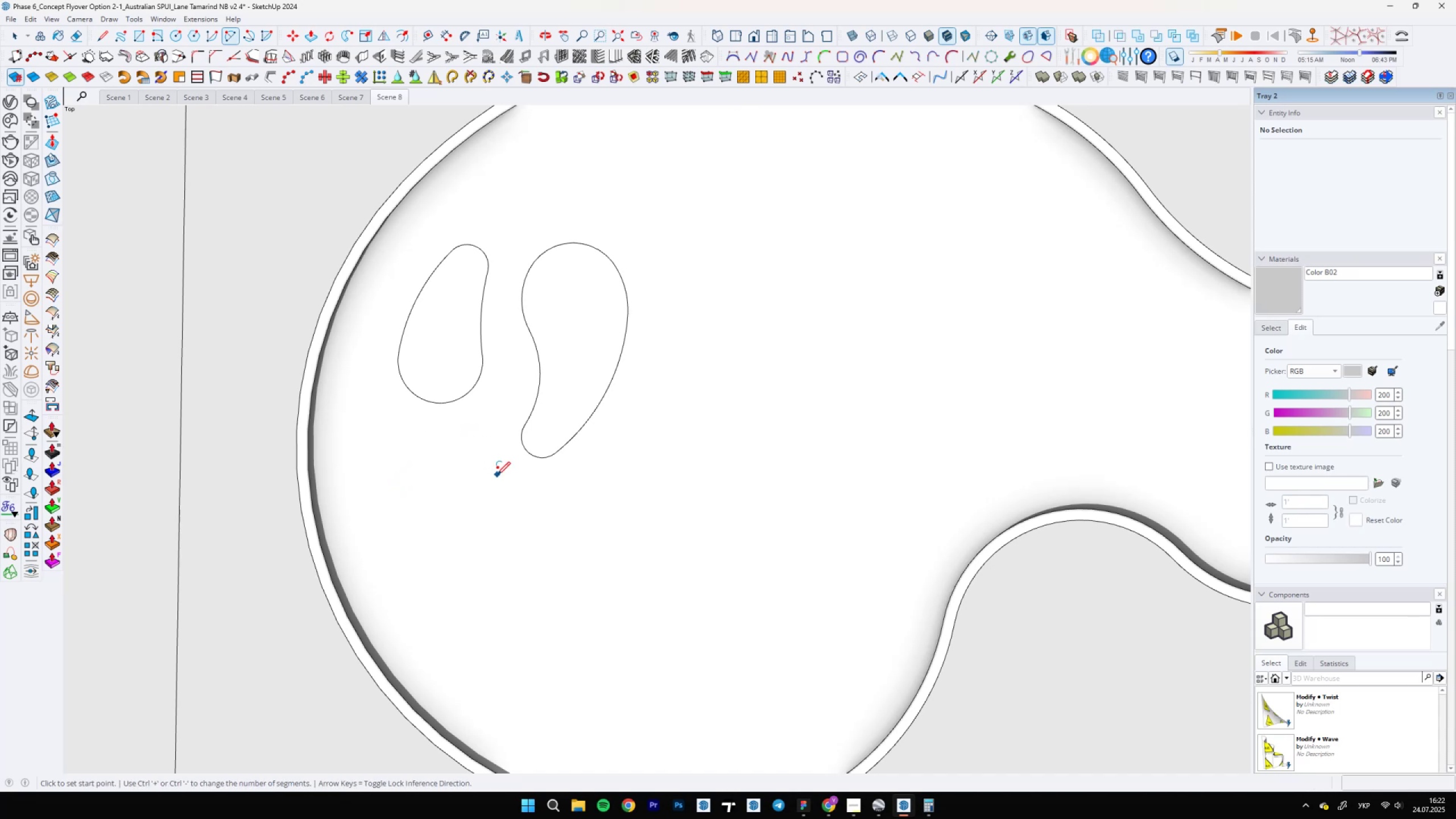 
left_click([497, 477])
 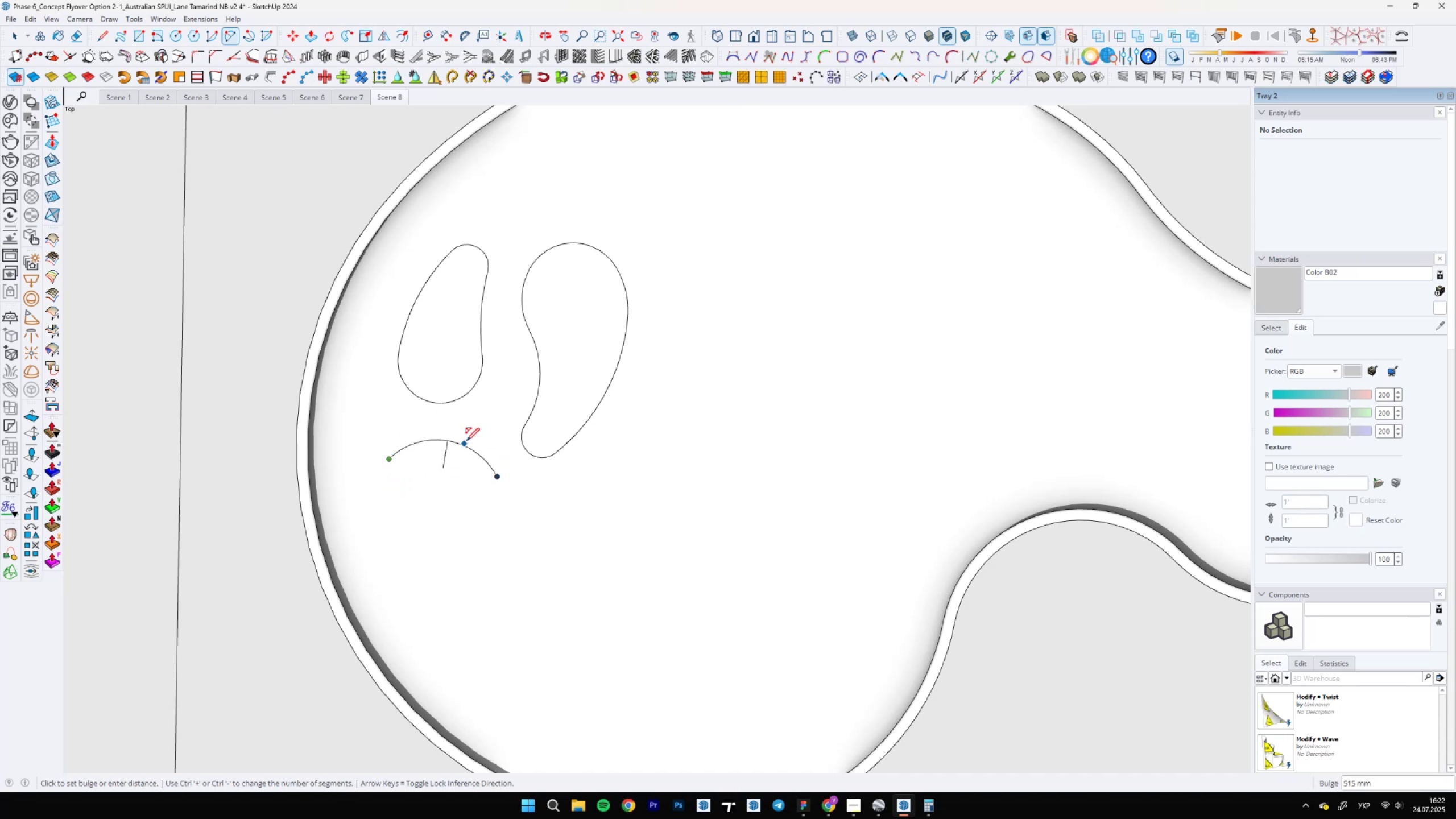 
key(Escape)
 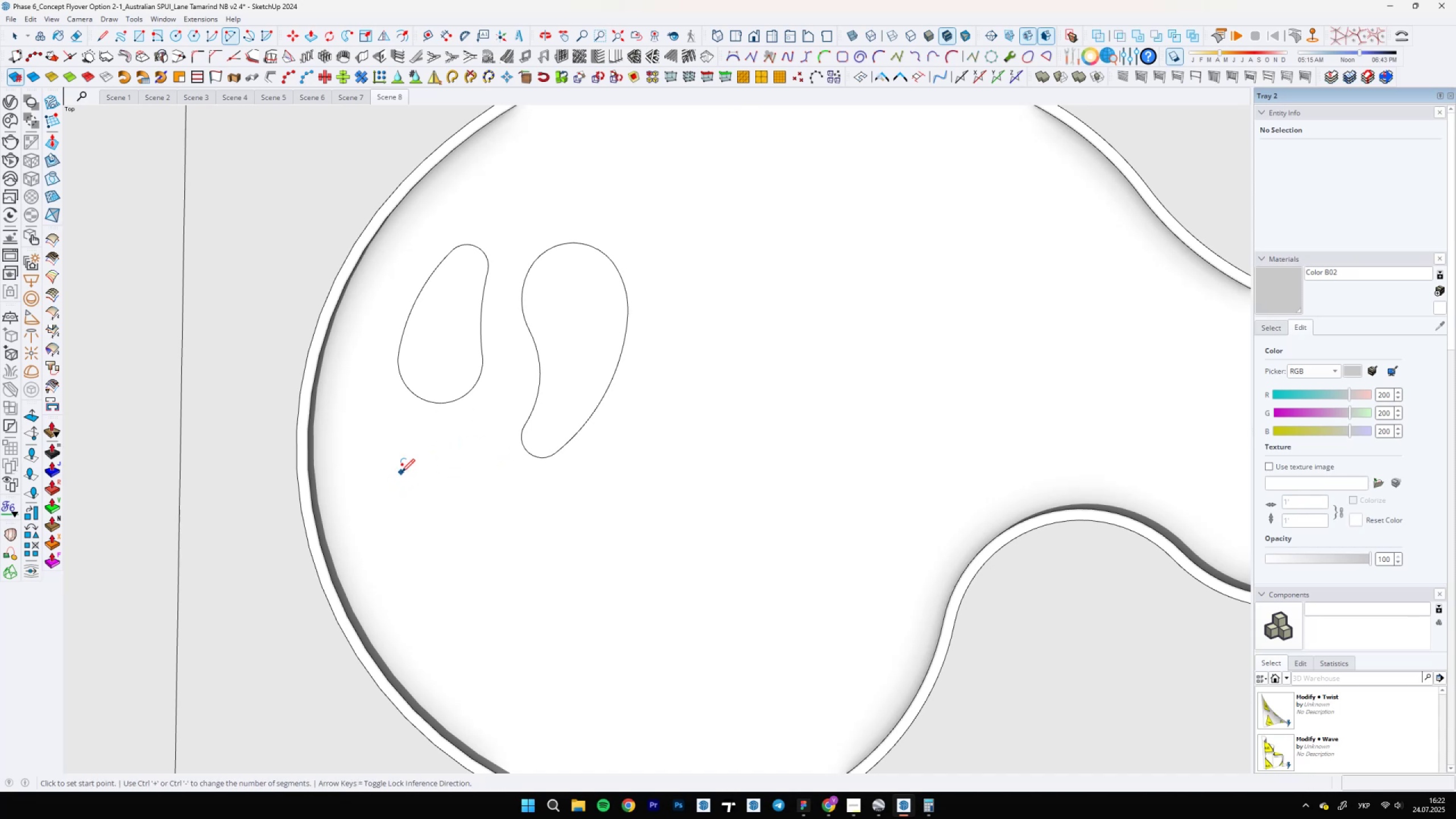 
left_click([401, 465])
 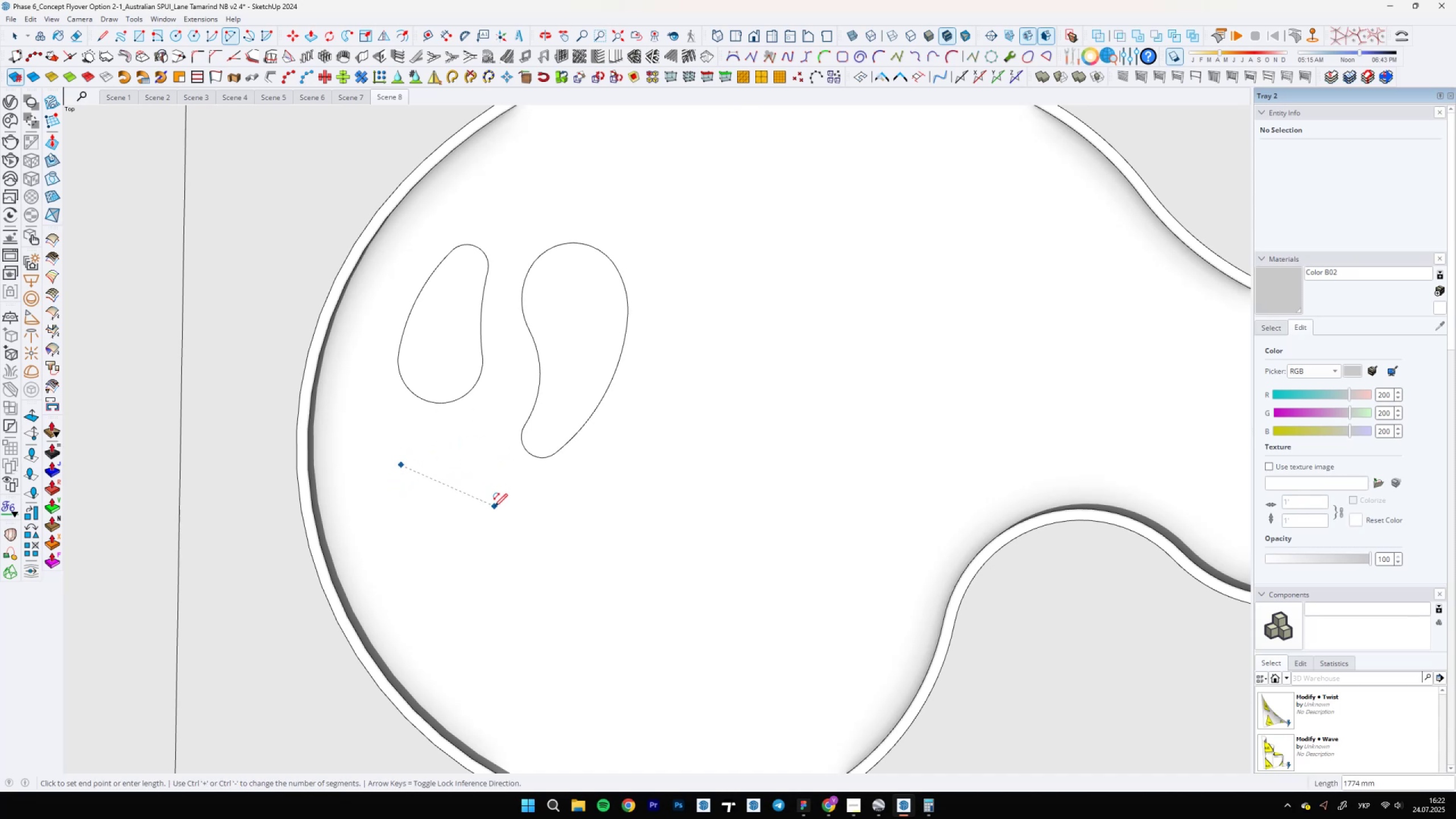 
key(Escape)
 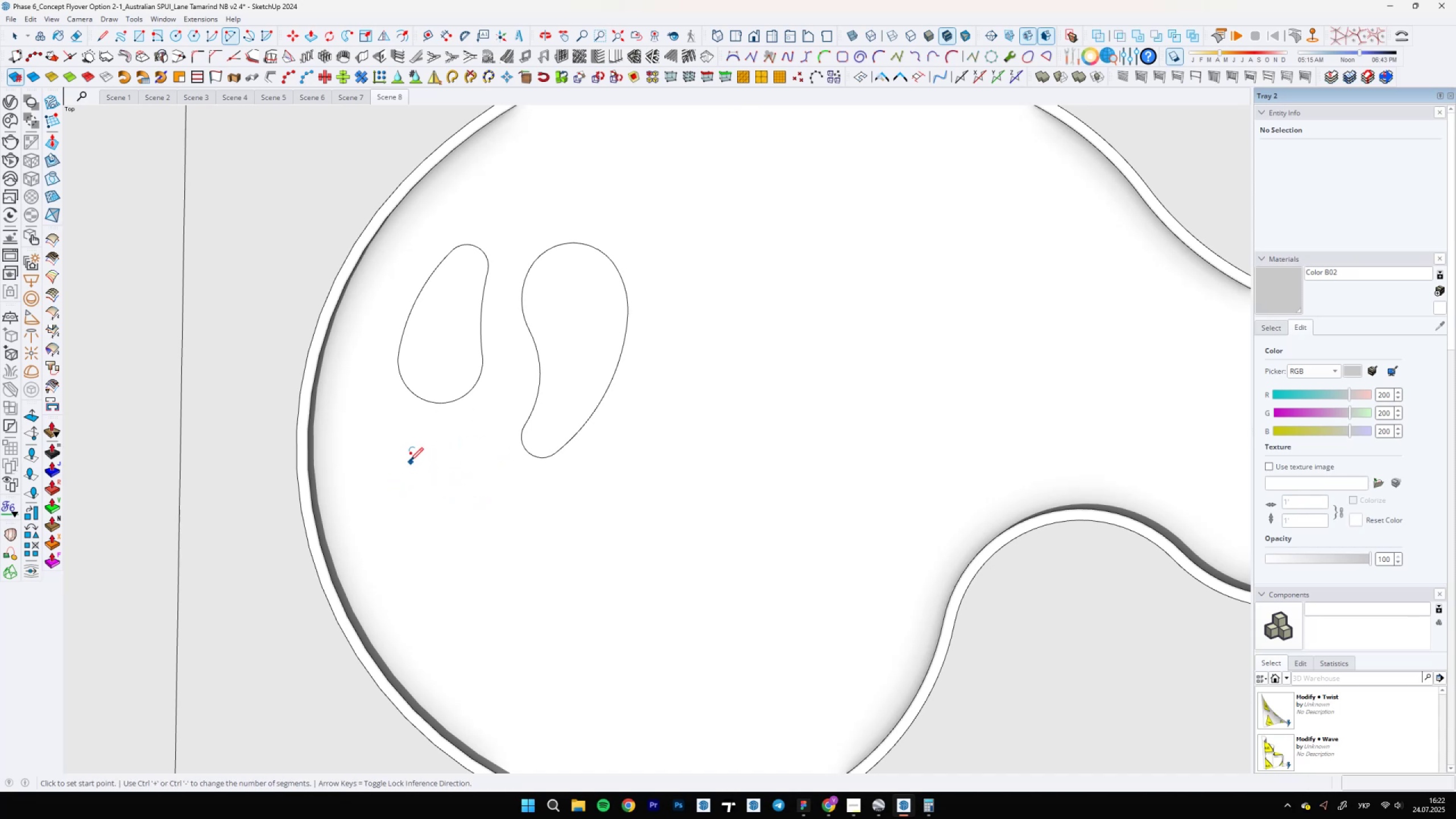 
left_click([400, 452])
 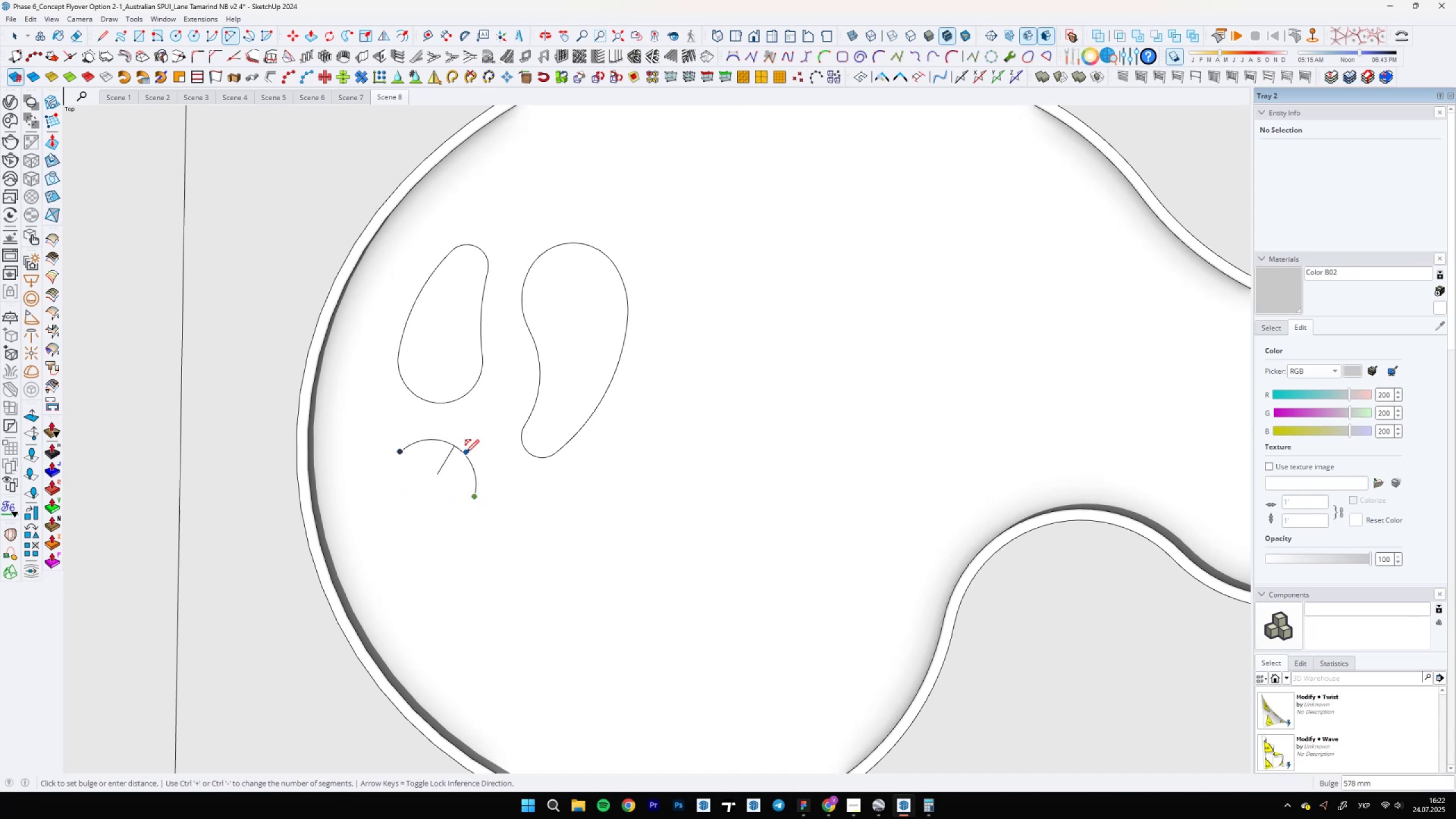 
left_click([466, 453])
 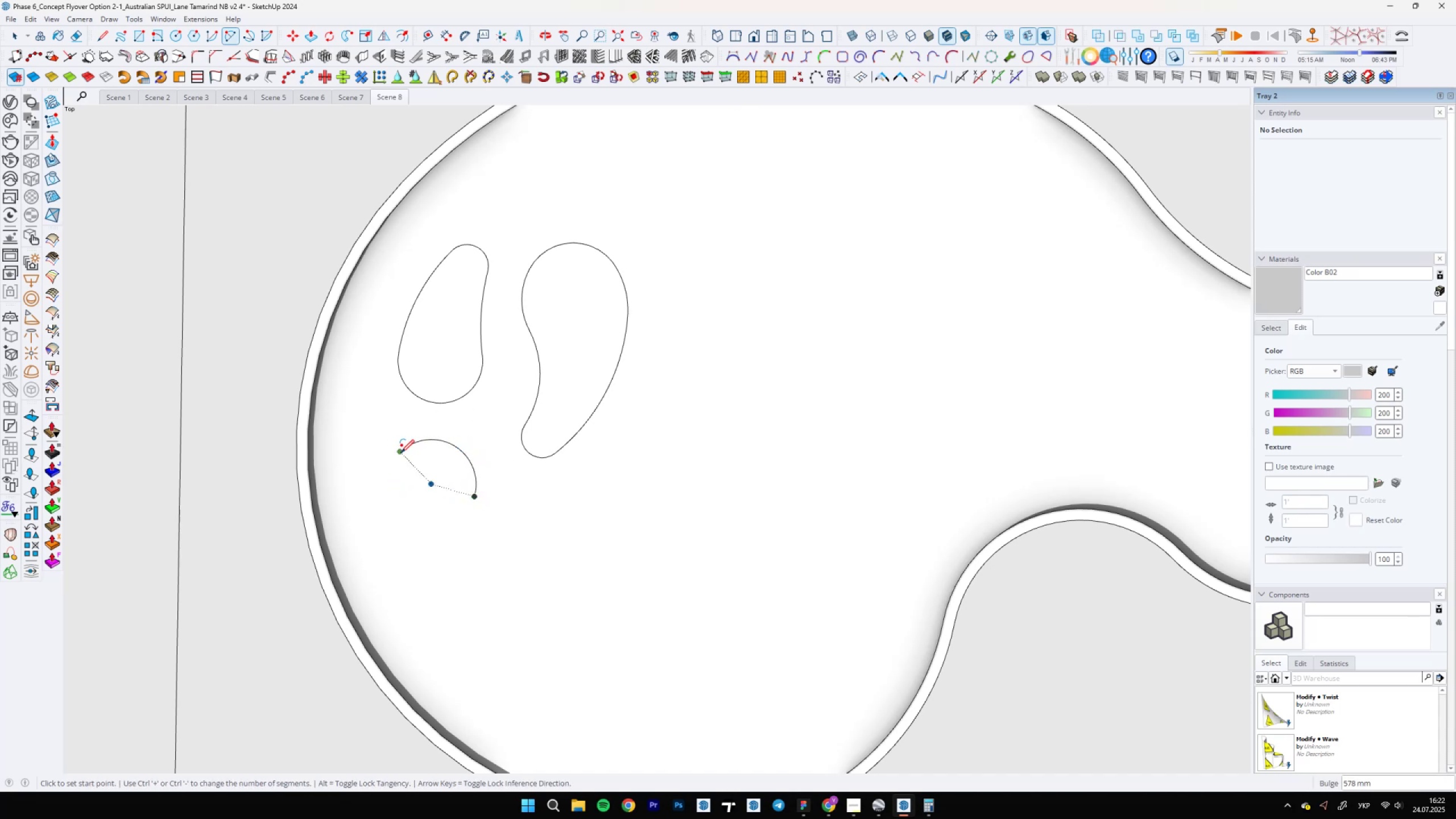 
left_click([398, 451])
 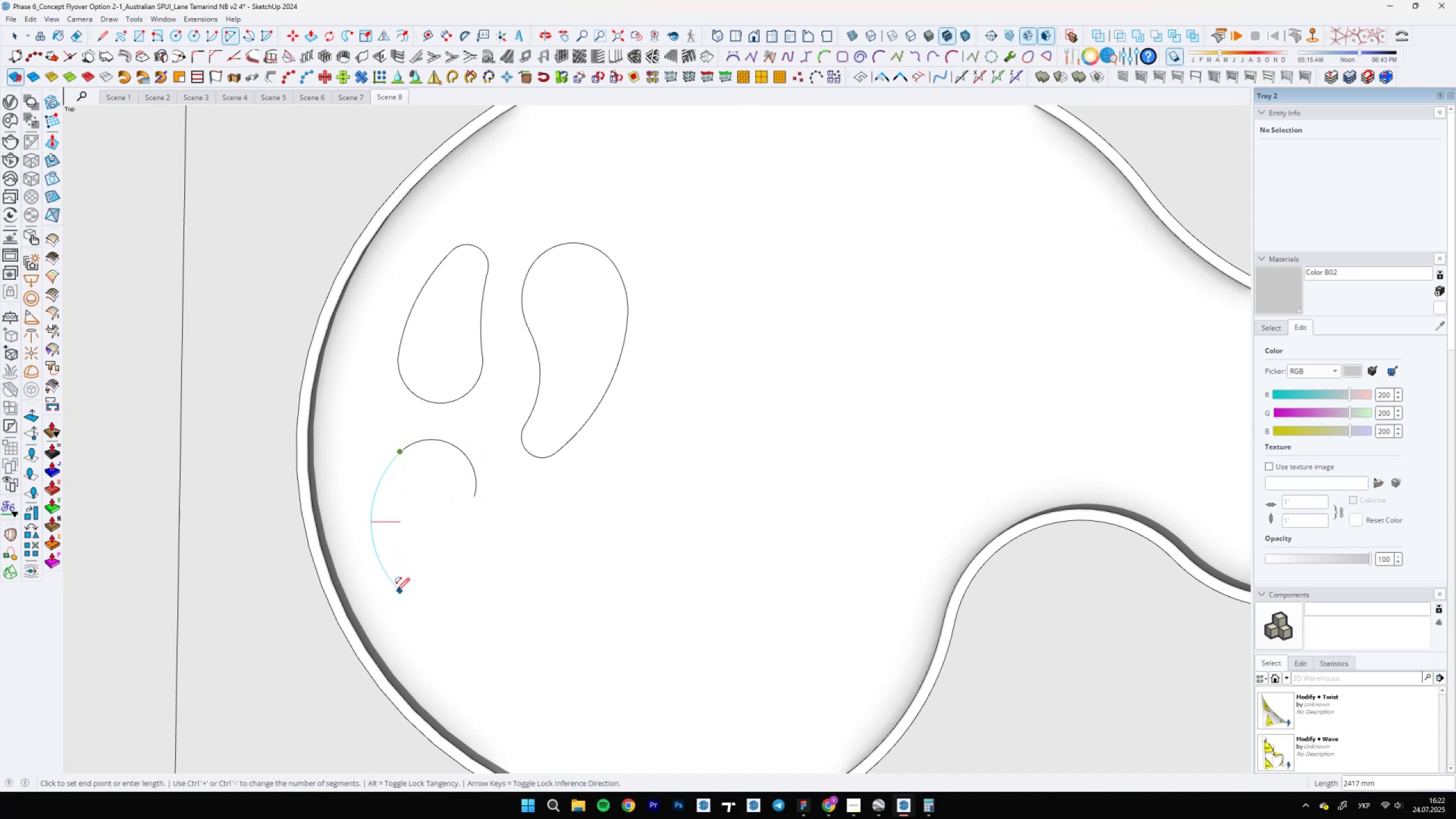 
scroll: coordinate [442, 514], scroll_direction: down, amount: 23.0
 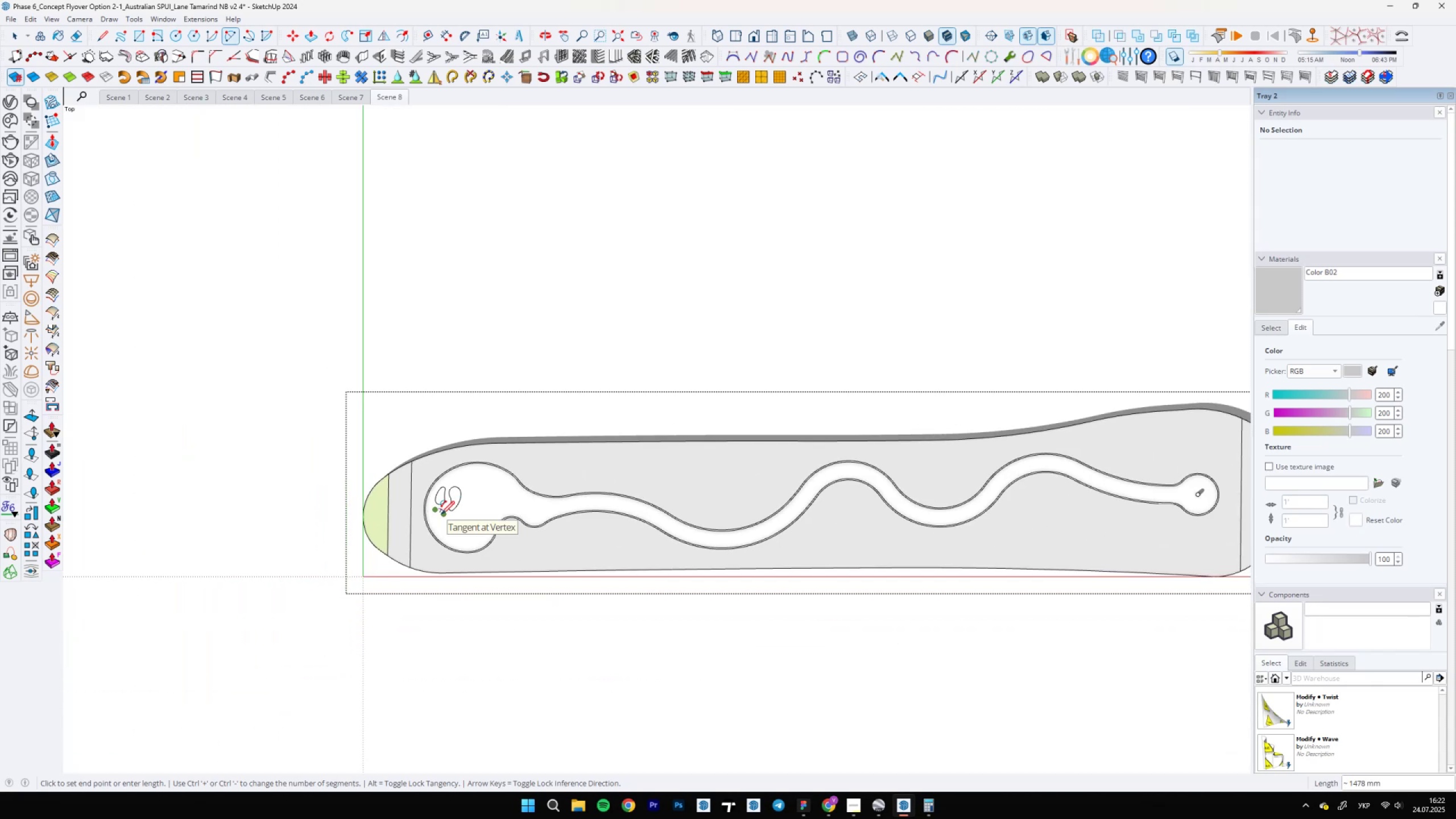 
key(Semicolon)
 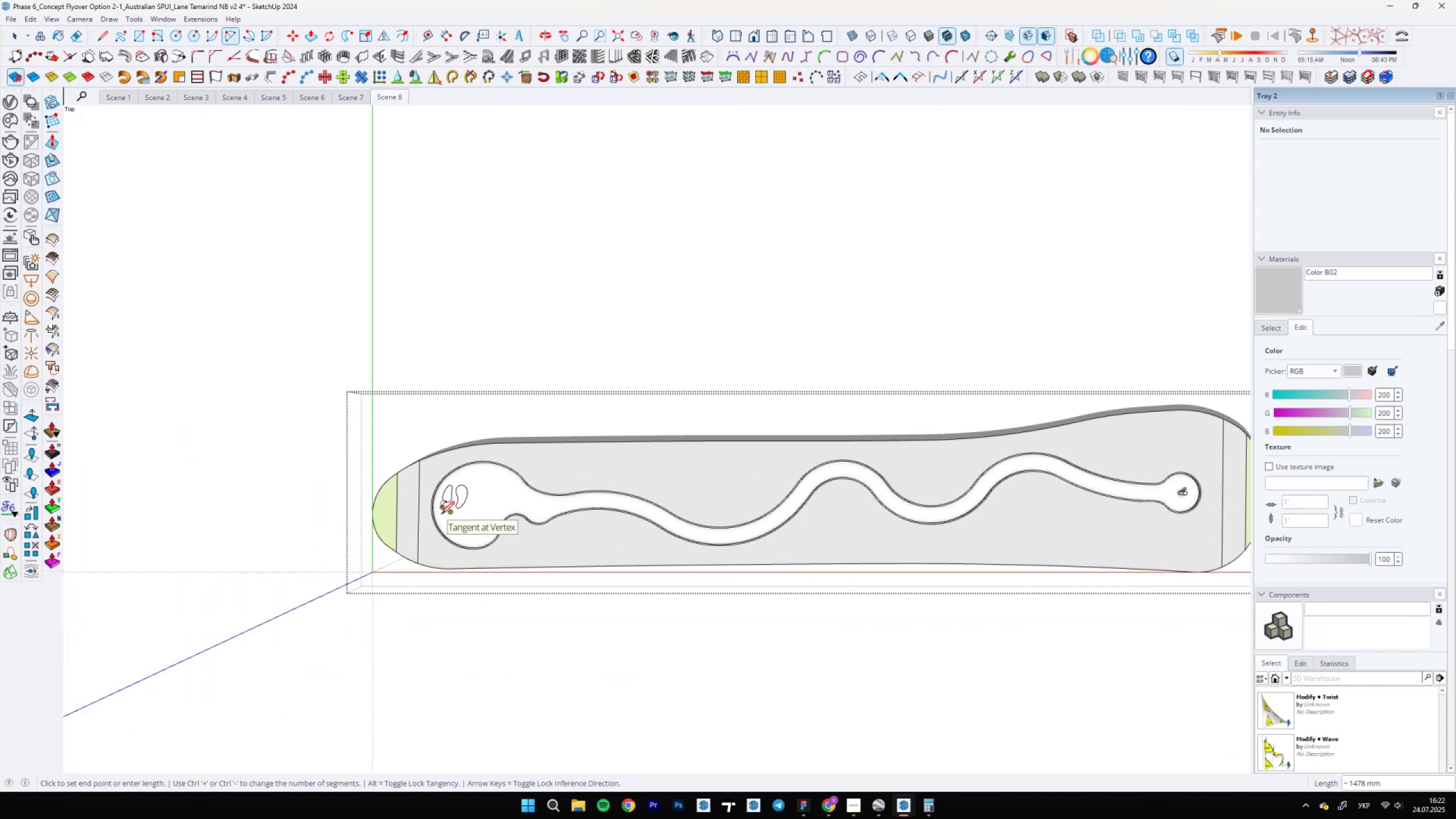 
key(Semicolon)
 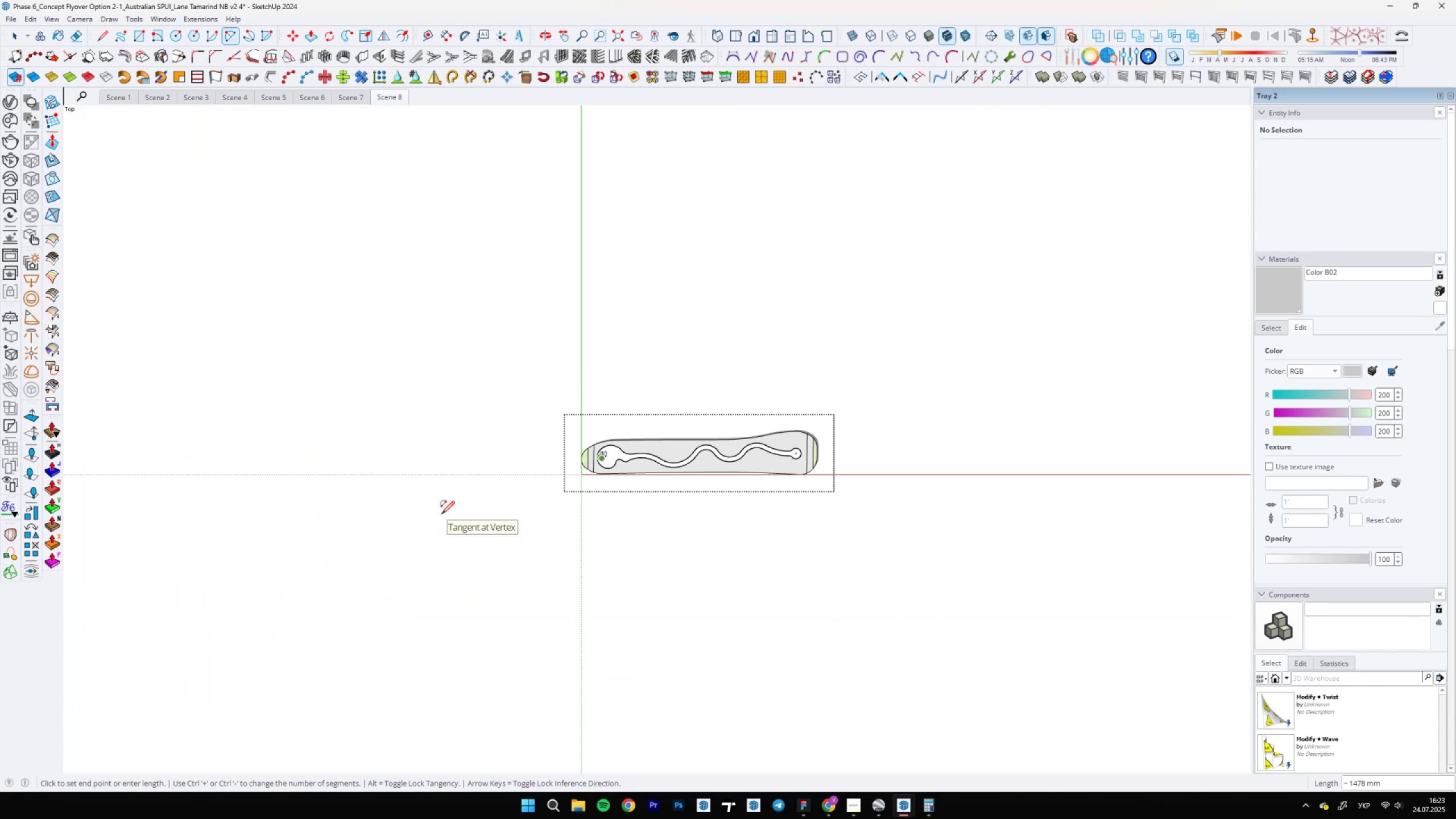 
scroll: coordinate [520, 454], scroll_direction: up, amount: 4.0
 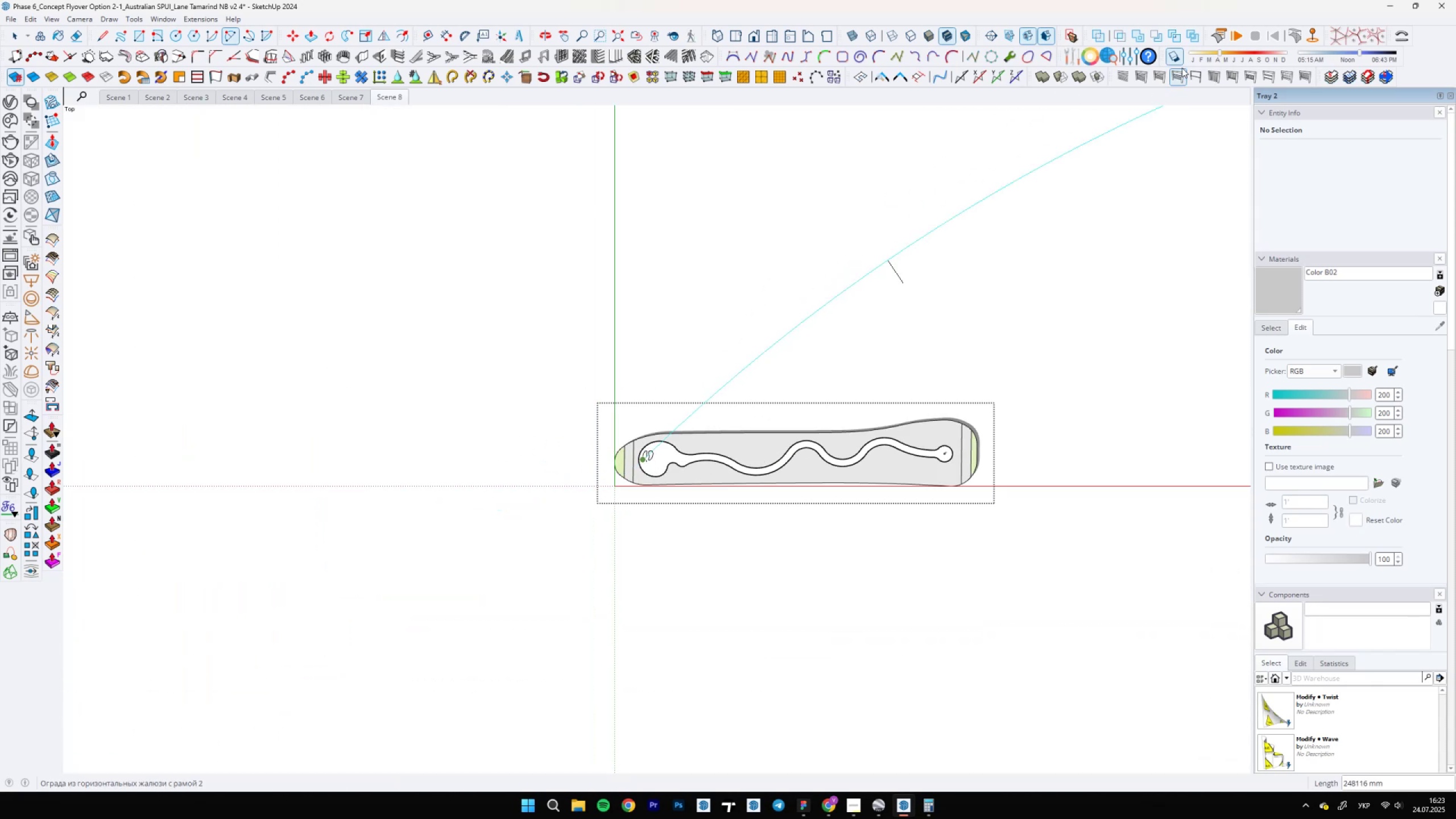 
left_click([1178, 52])
 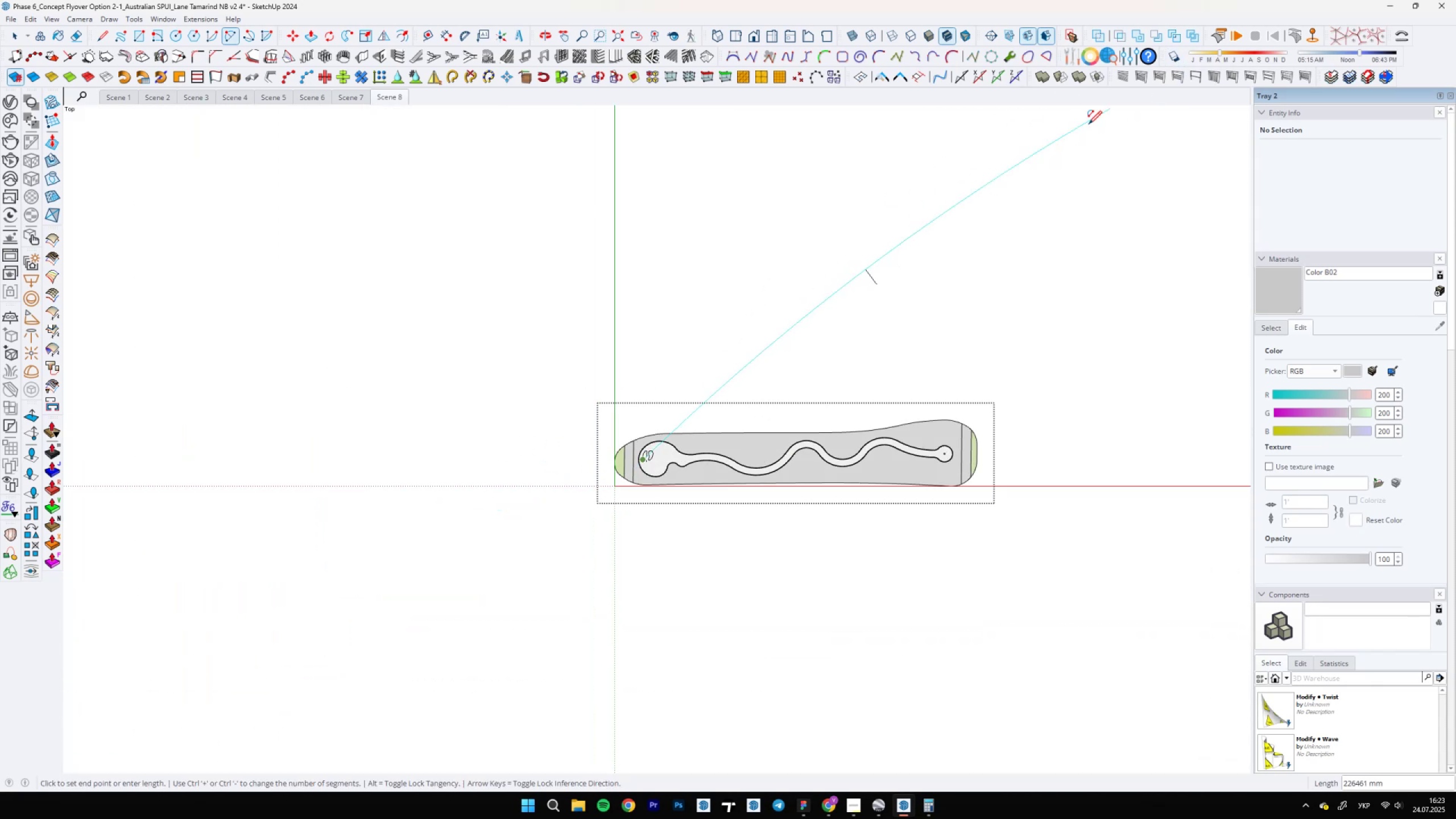 
scroll: coordinate [509, 450], scroll_direction: up, amount: 21.0
 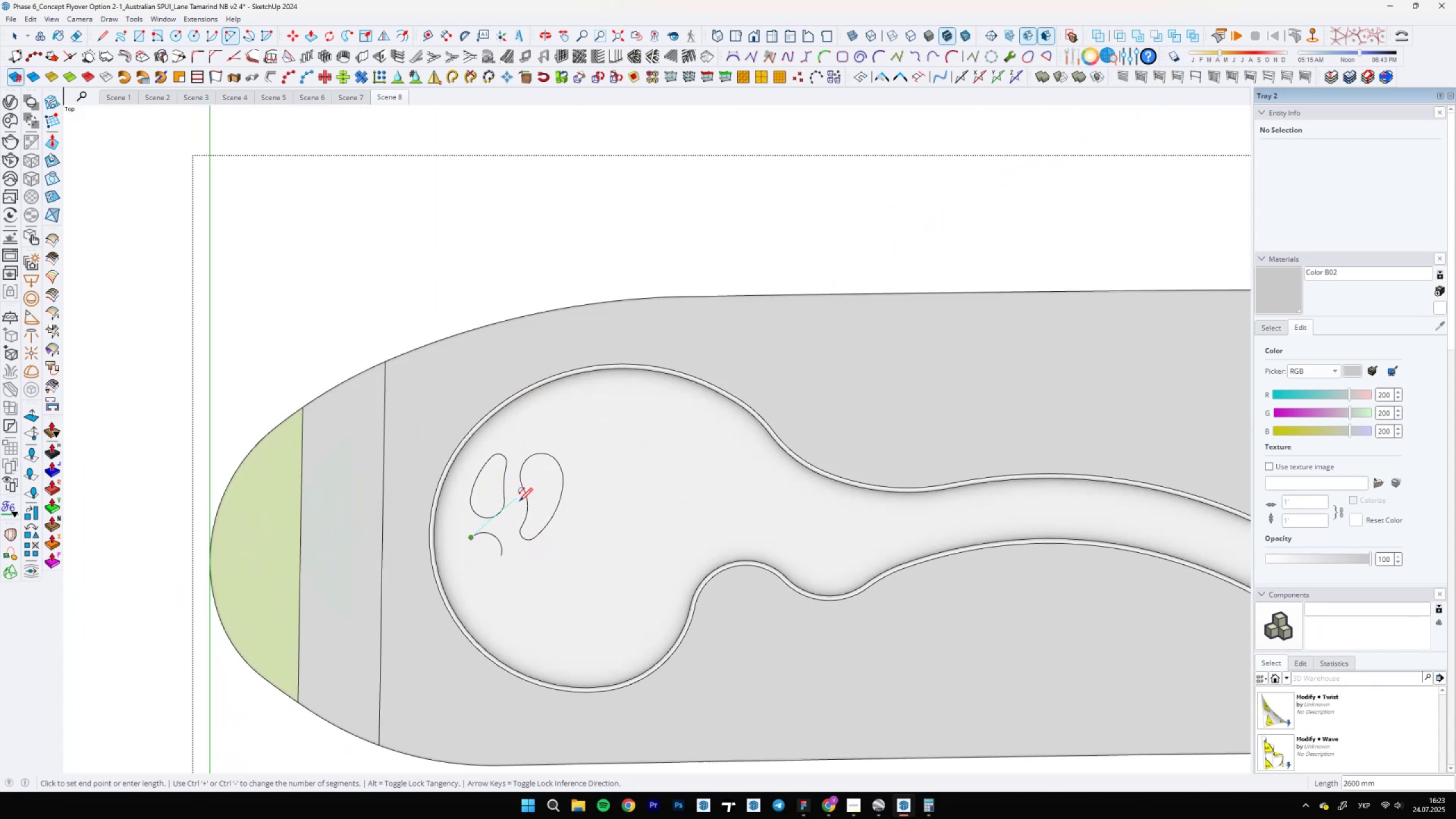 
type(\\ eas a)
 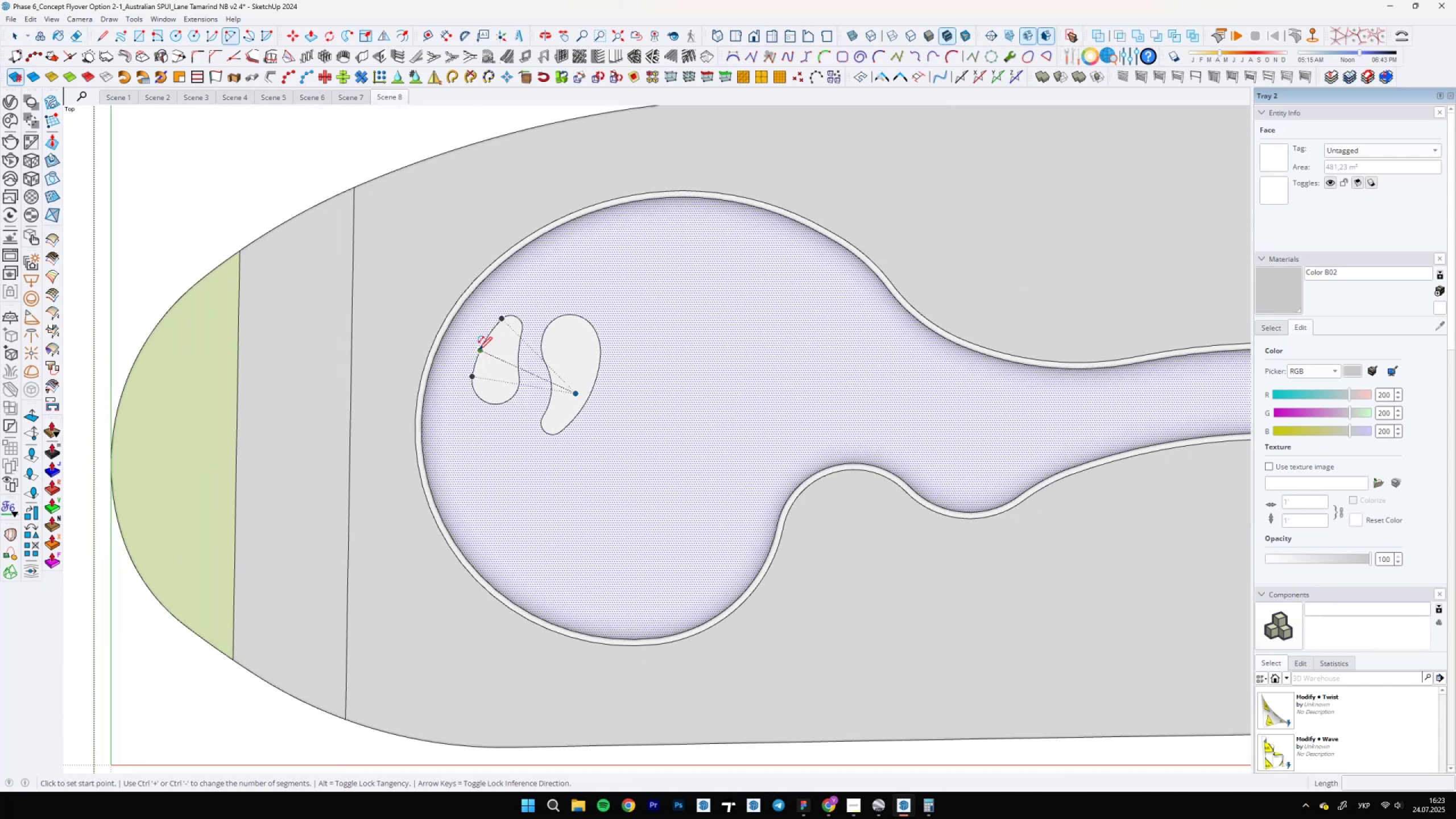 
scroll: coordinate [513, 549], scroll_direction: down, amount: 1.0
 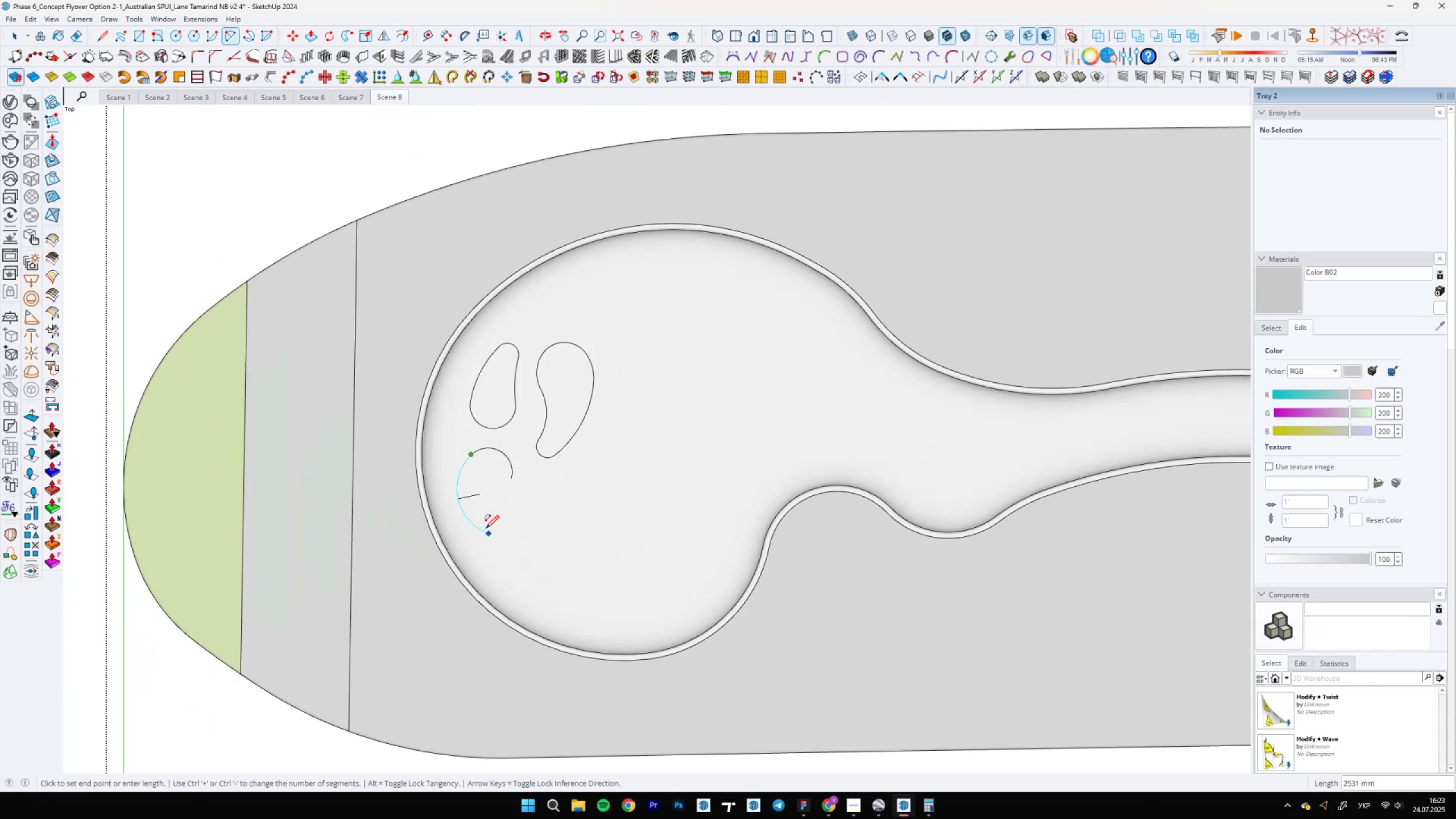 
scroll: coordinate [475, 510], scroll_direction: up, amount: 4.0
 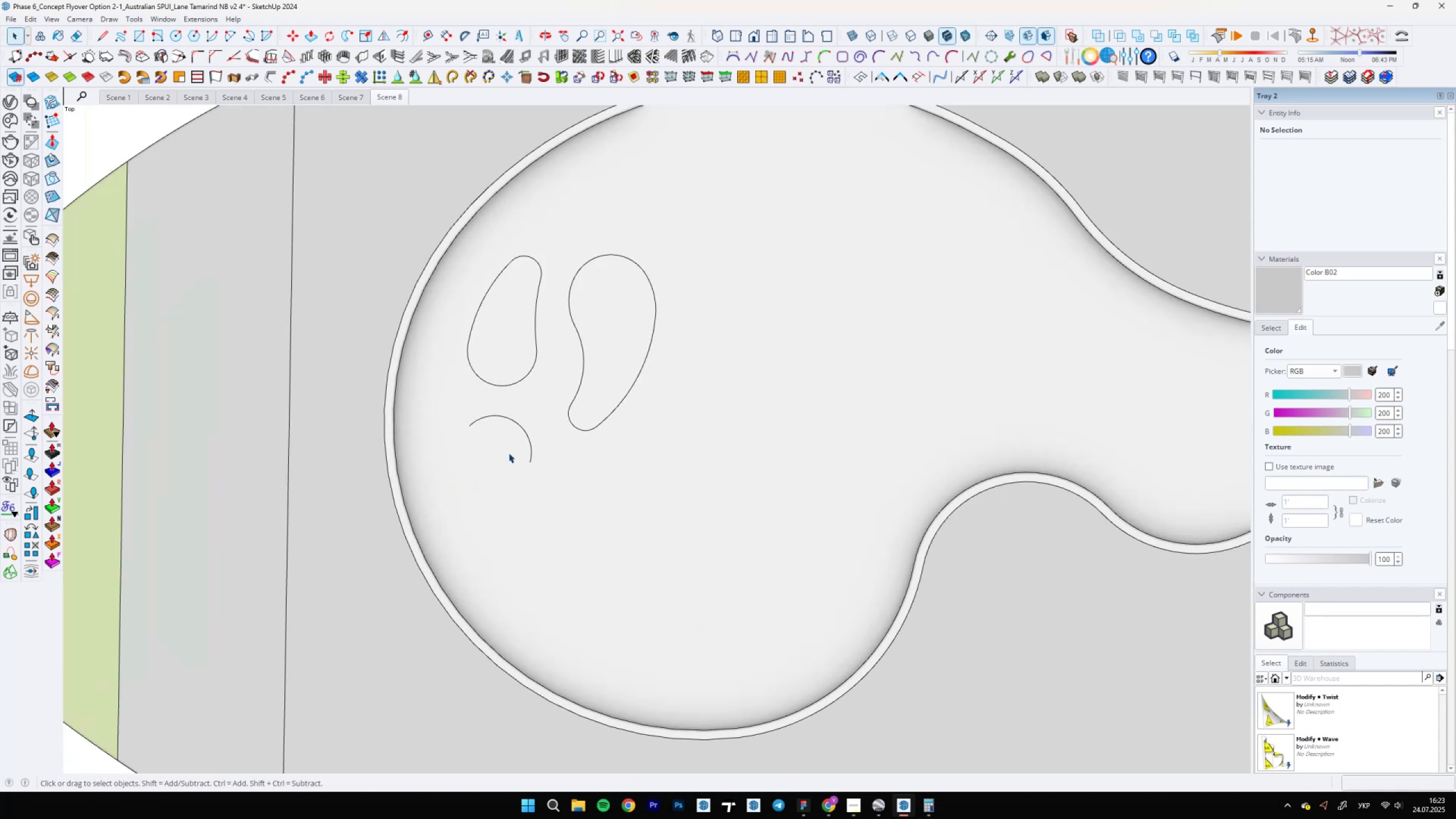 
left_click_drag(start_coordinate=[532, 429], to_coordinate=[518, 440])
 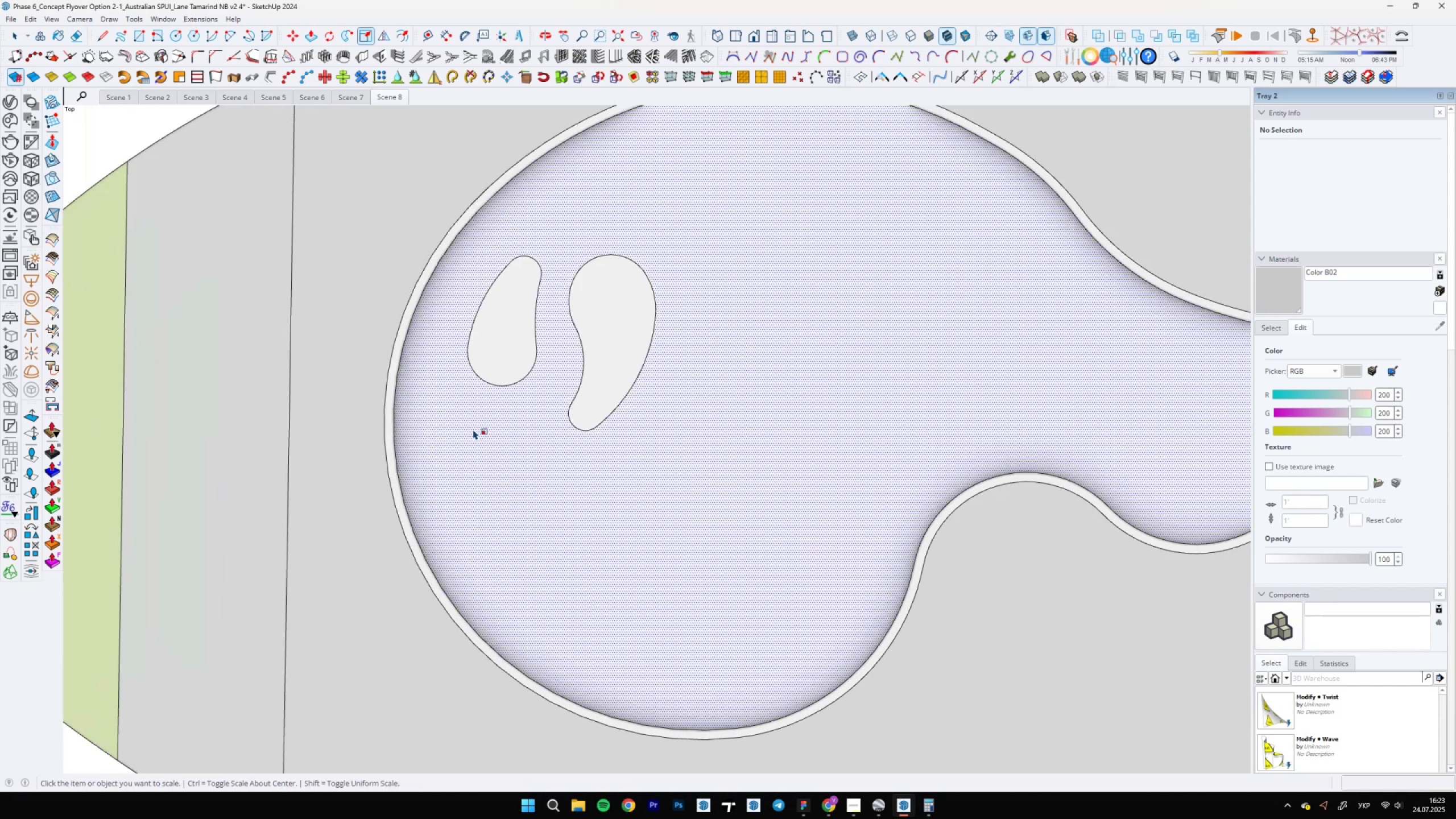 
scroll: coordinate [482, 444], scroll_direction: down, amount: 4.0
 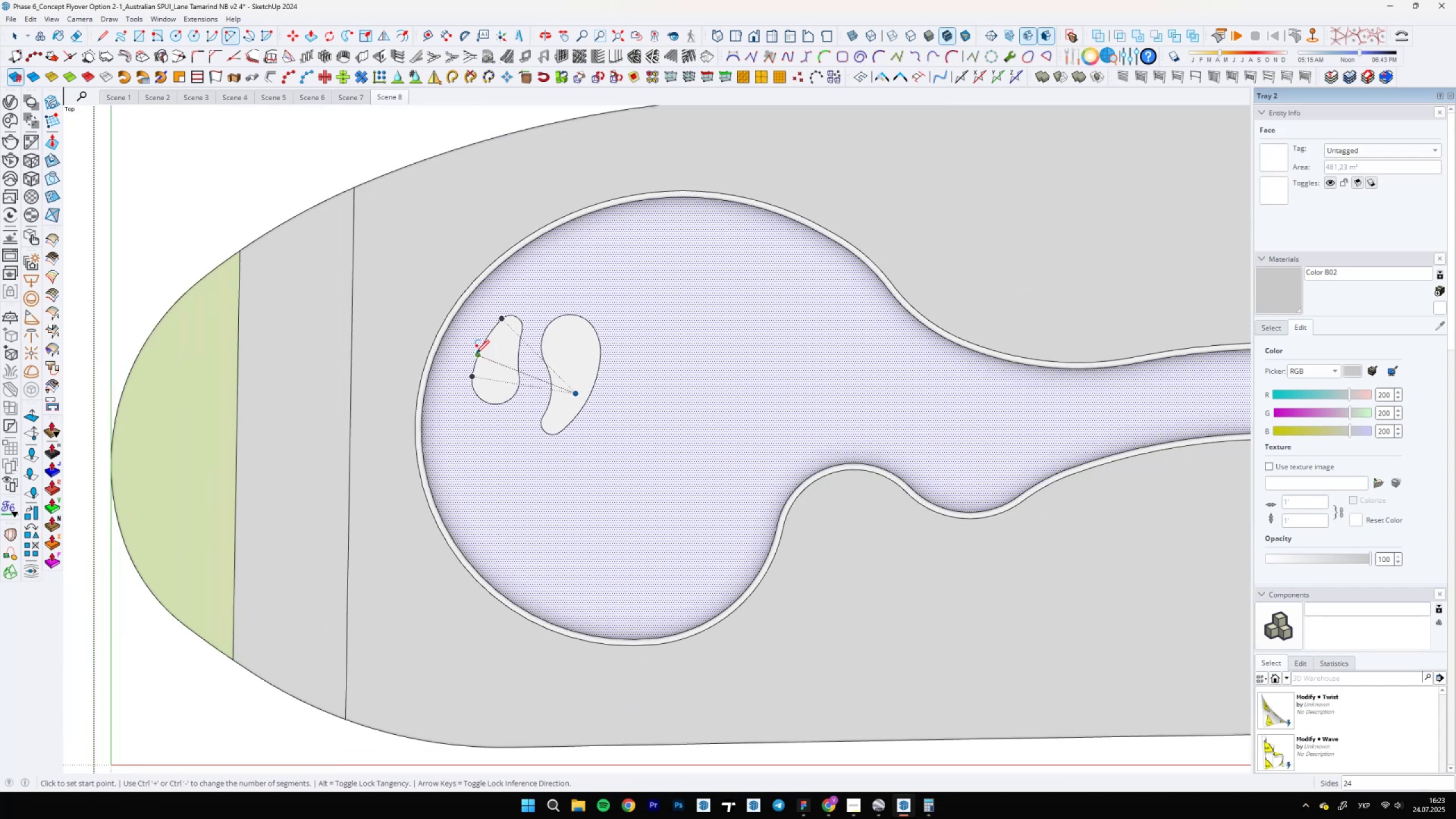 
left_click([479, 350])
 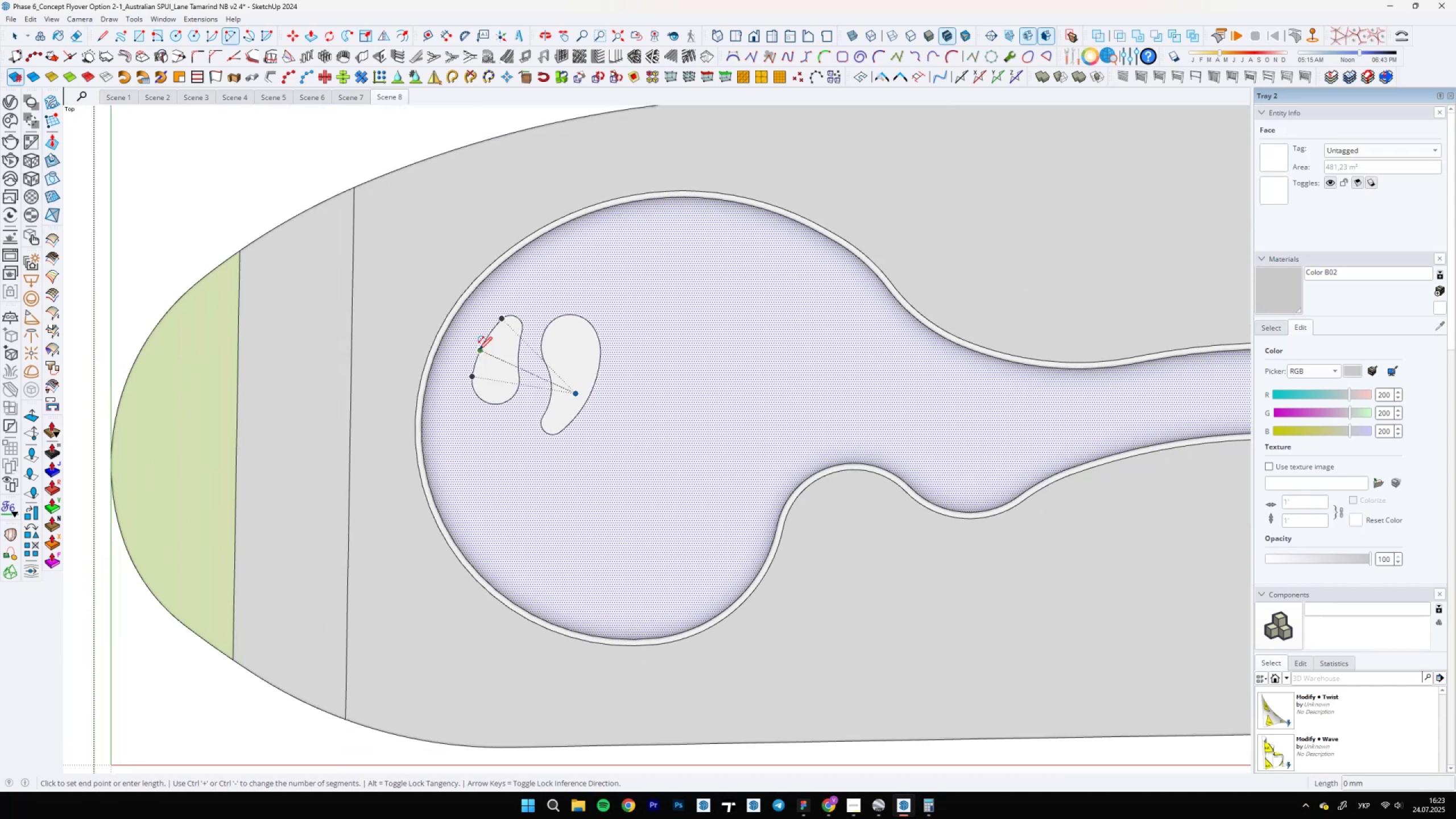 
key(Escape)
 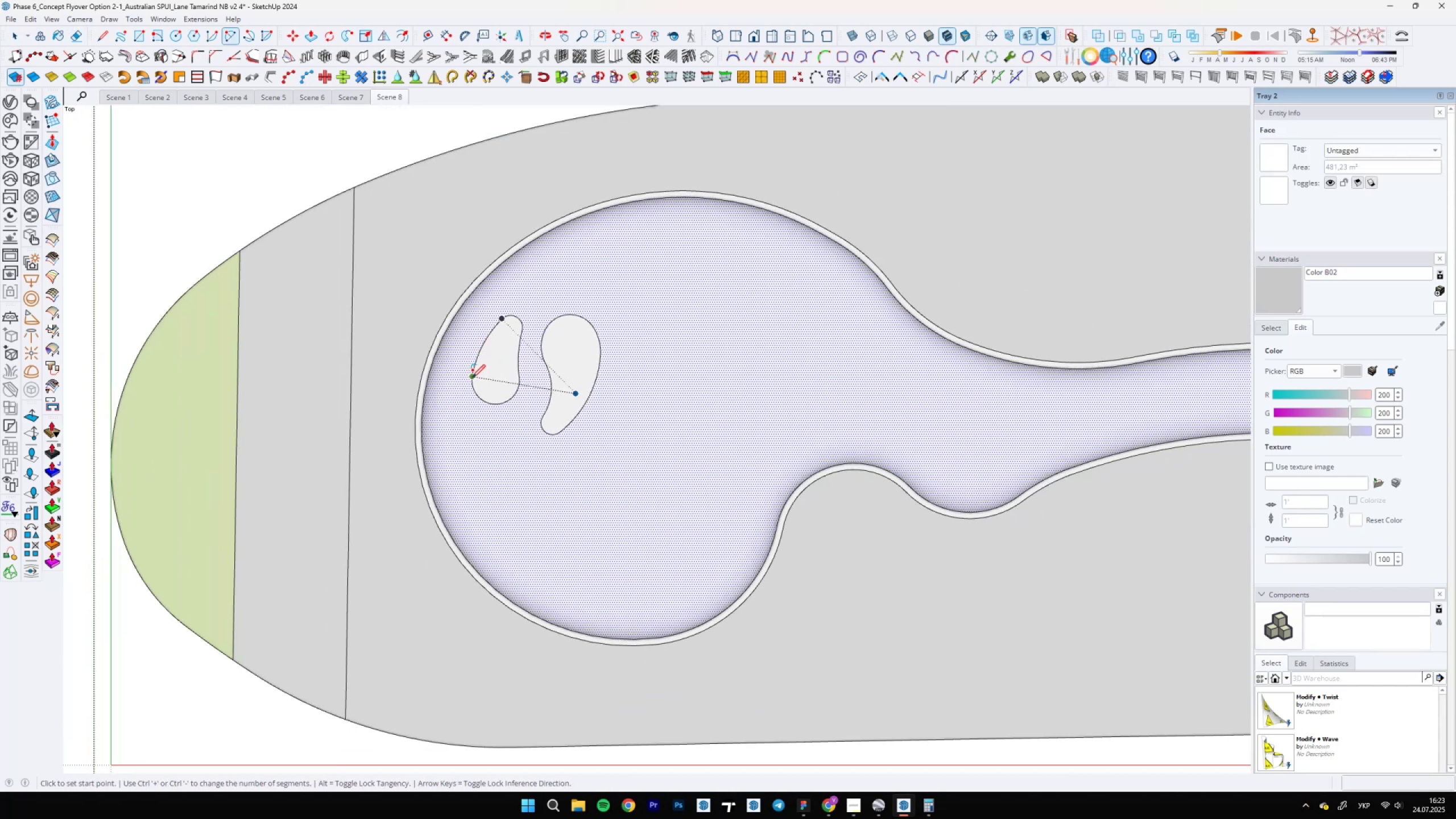 
left_click([472, 378])
 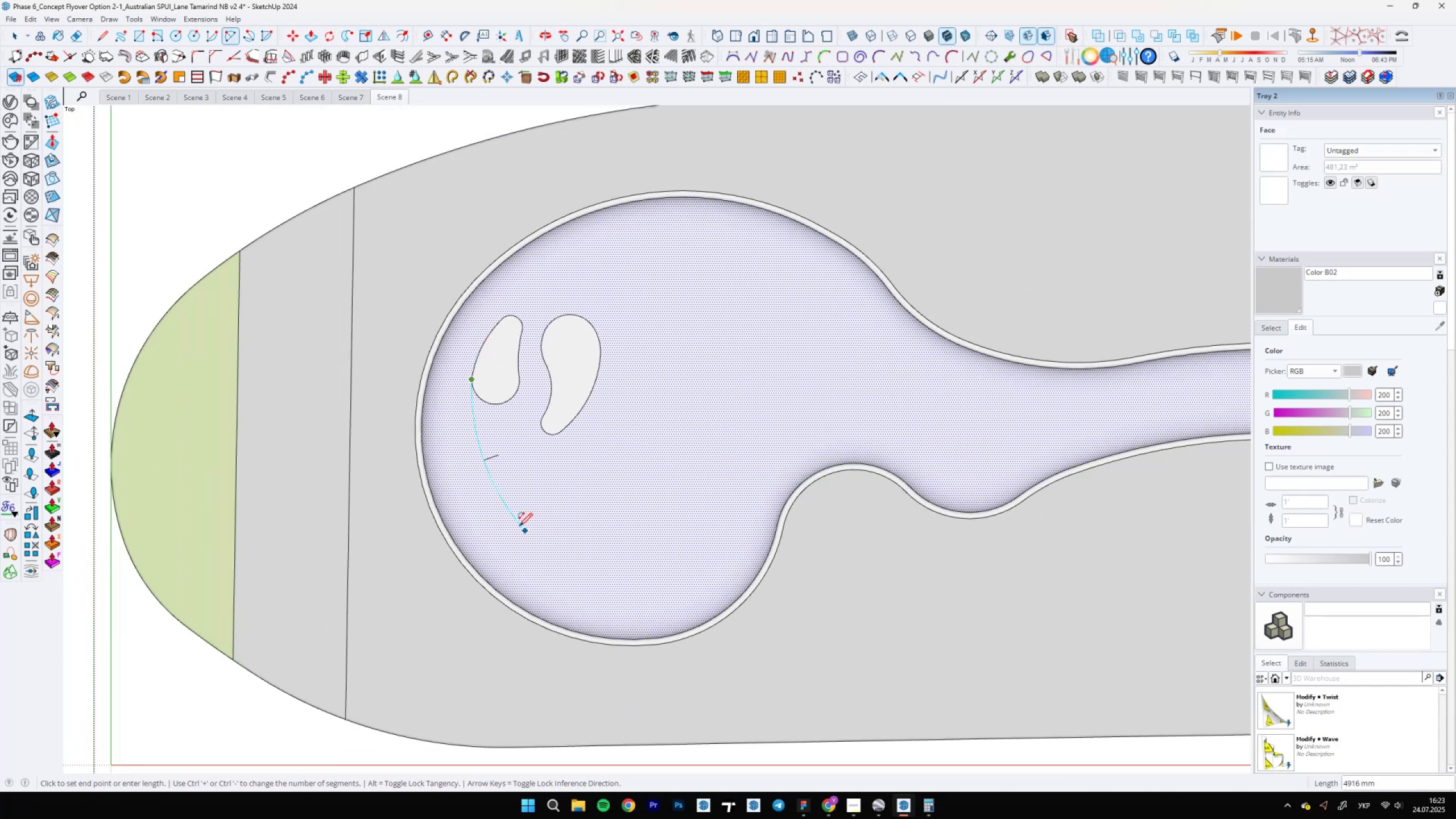 
key(Escape)
 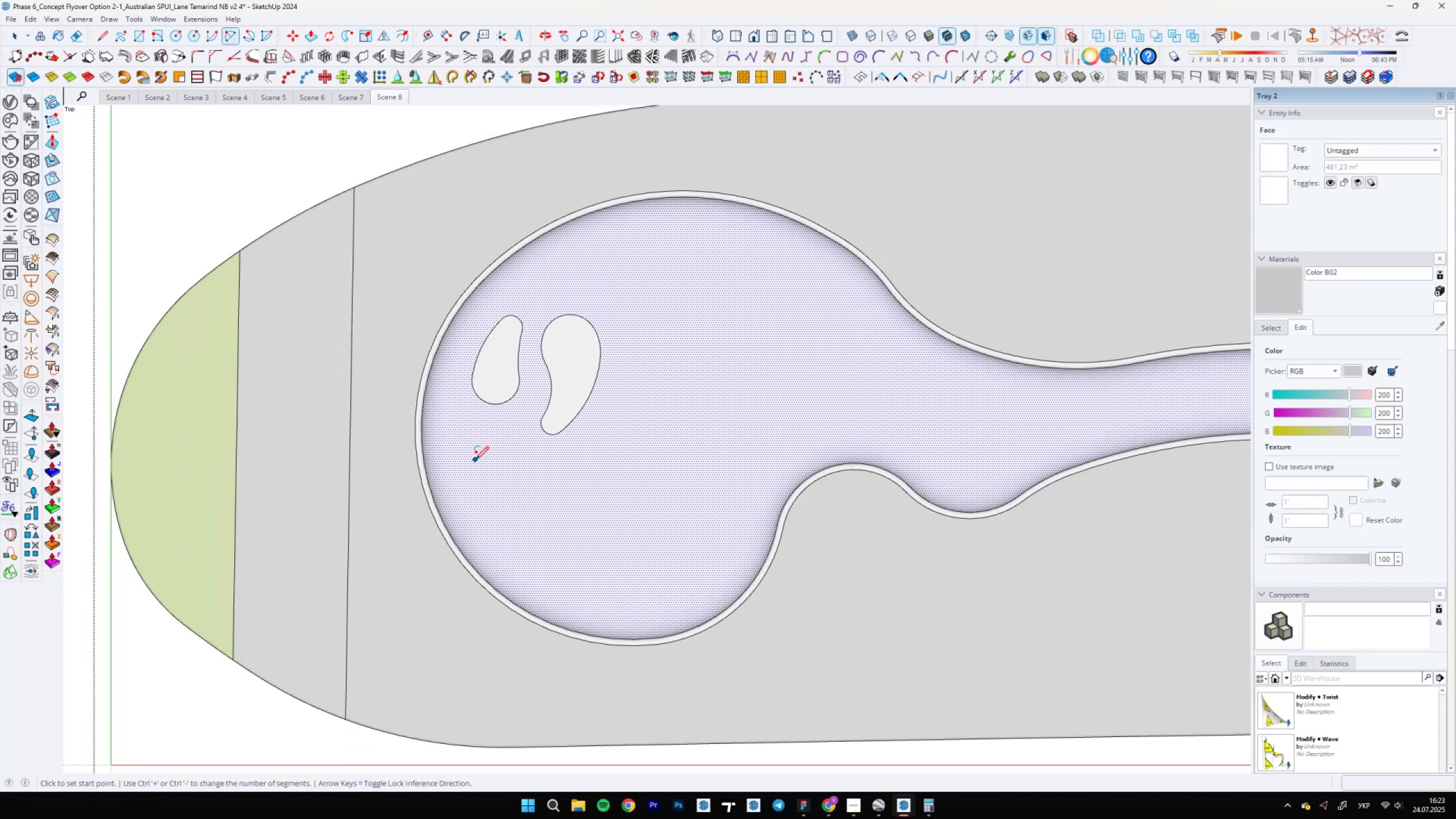 
key(A)
 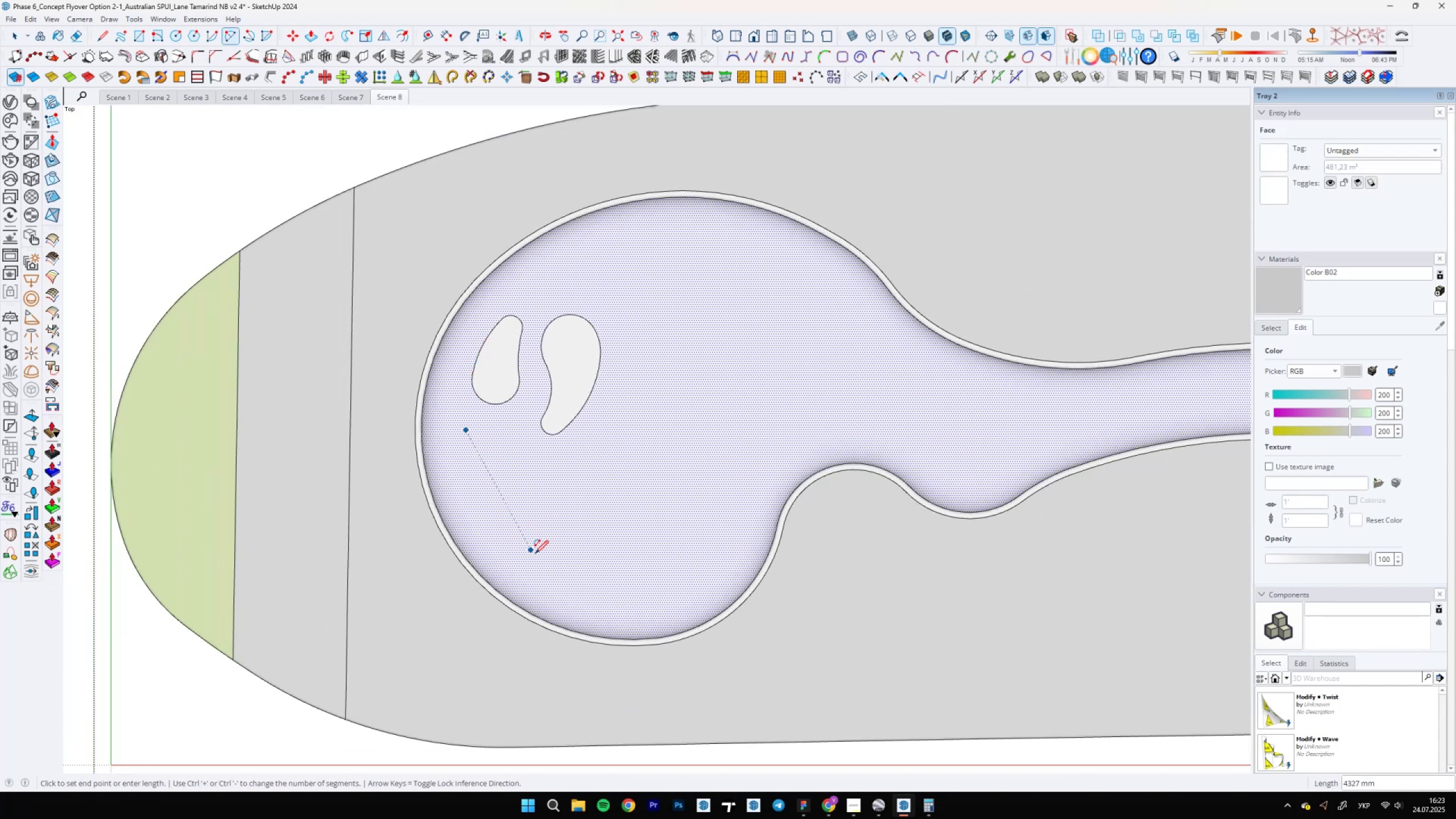 
left_click([549, 569])
 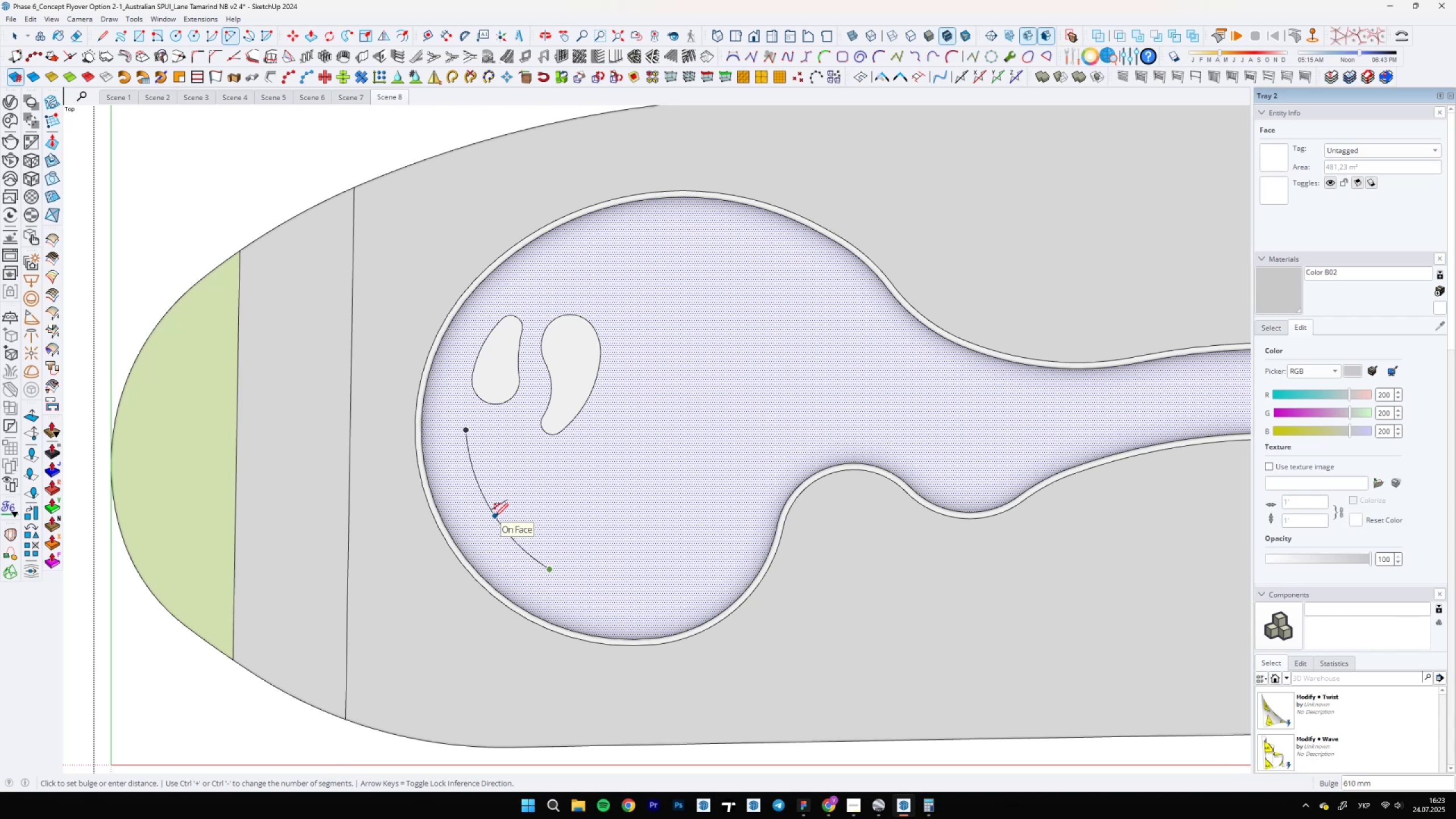 
left_click([495, 516])
 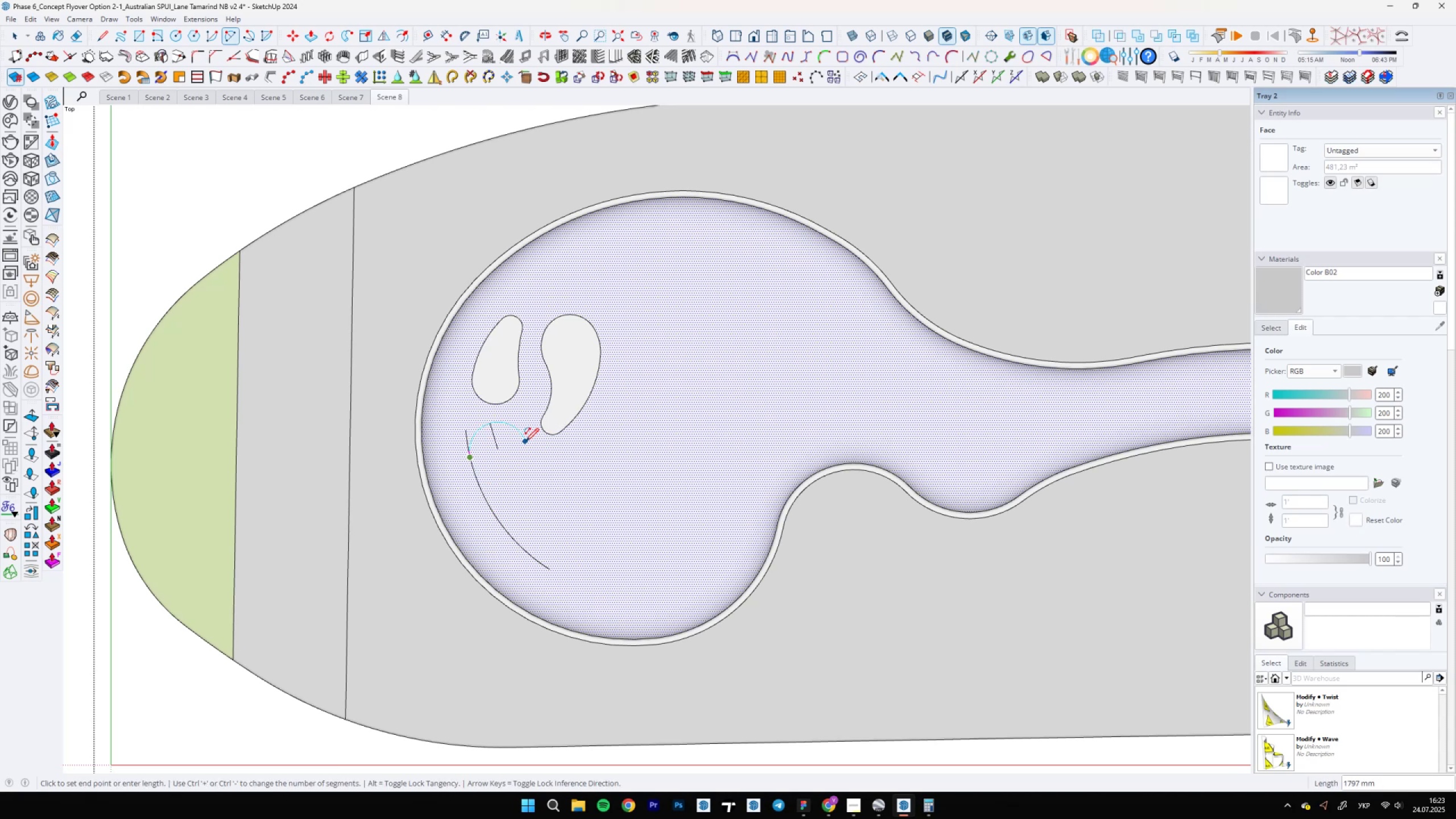 
double_click([526, 442])
 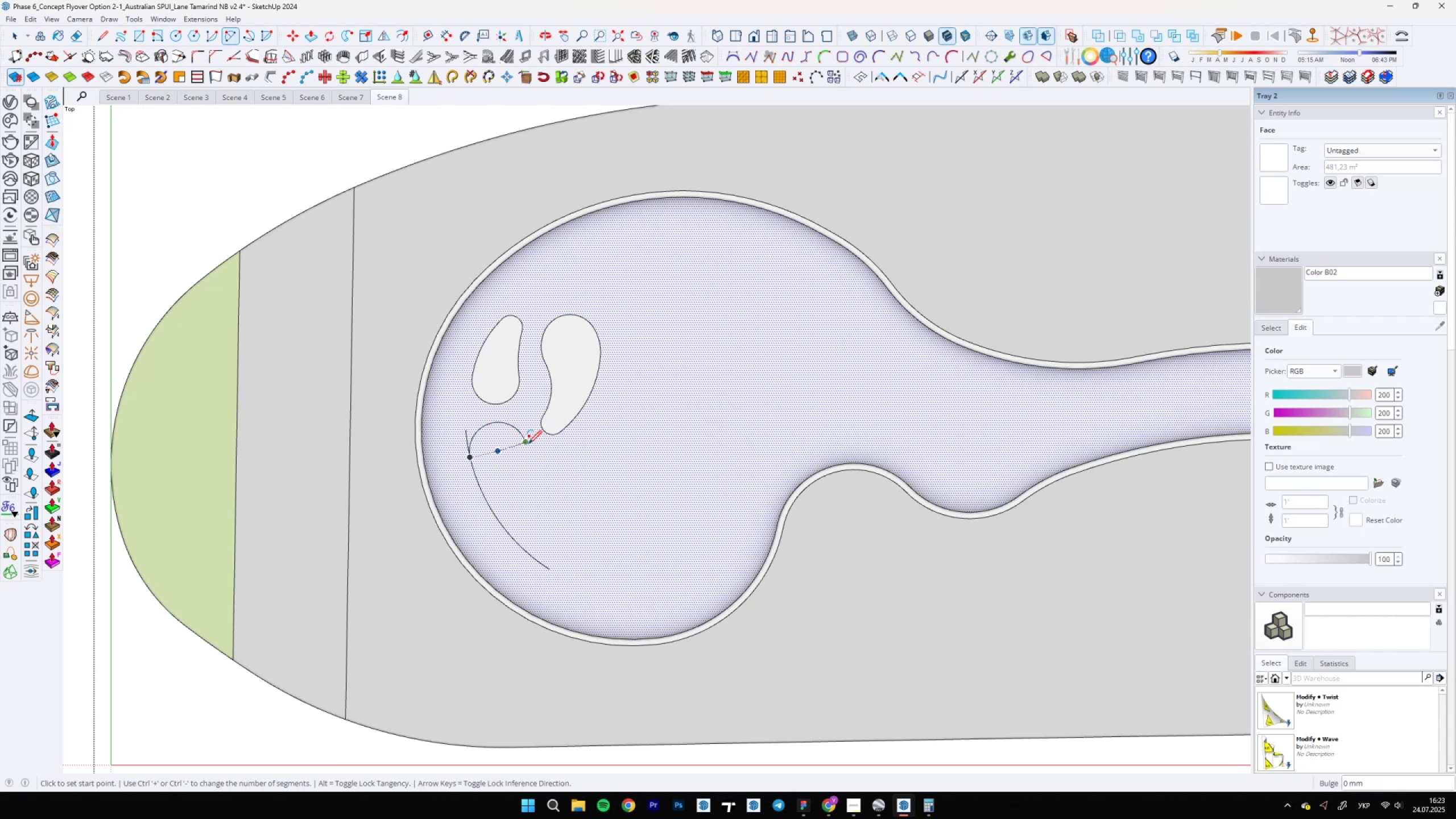 
left_click([527, 442])
 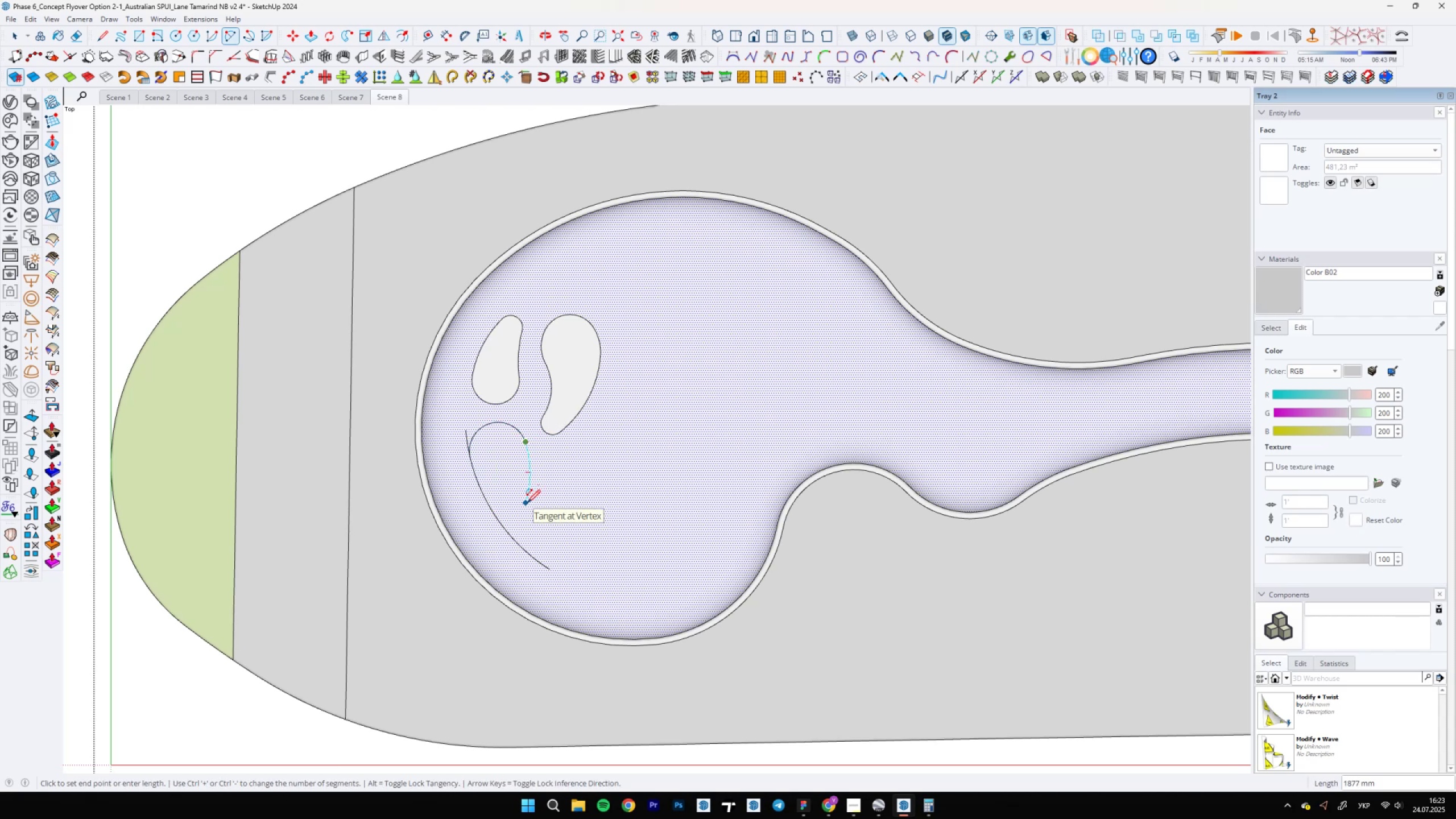 
double_click([527, 503])
 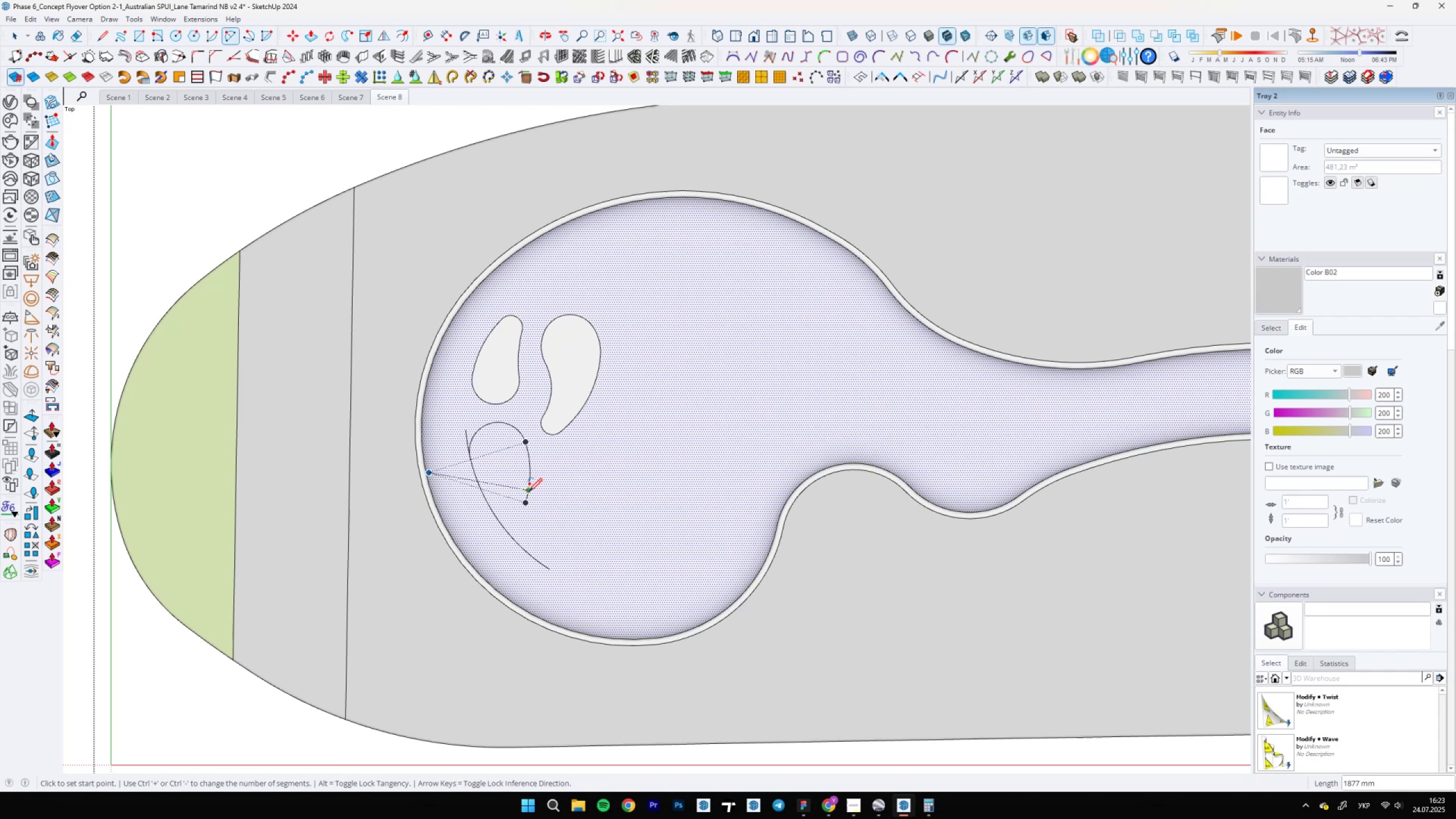 
left_click([531, 484])
 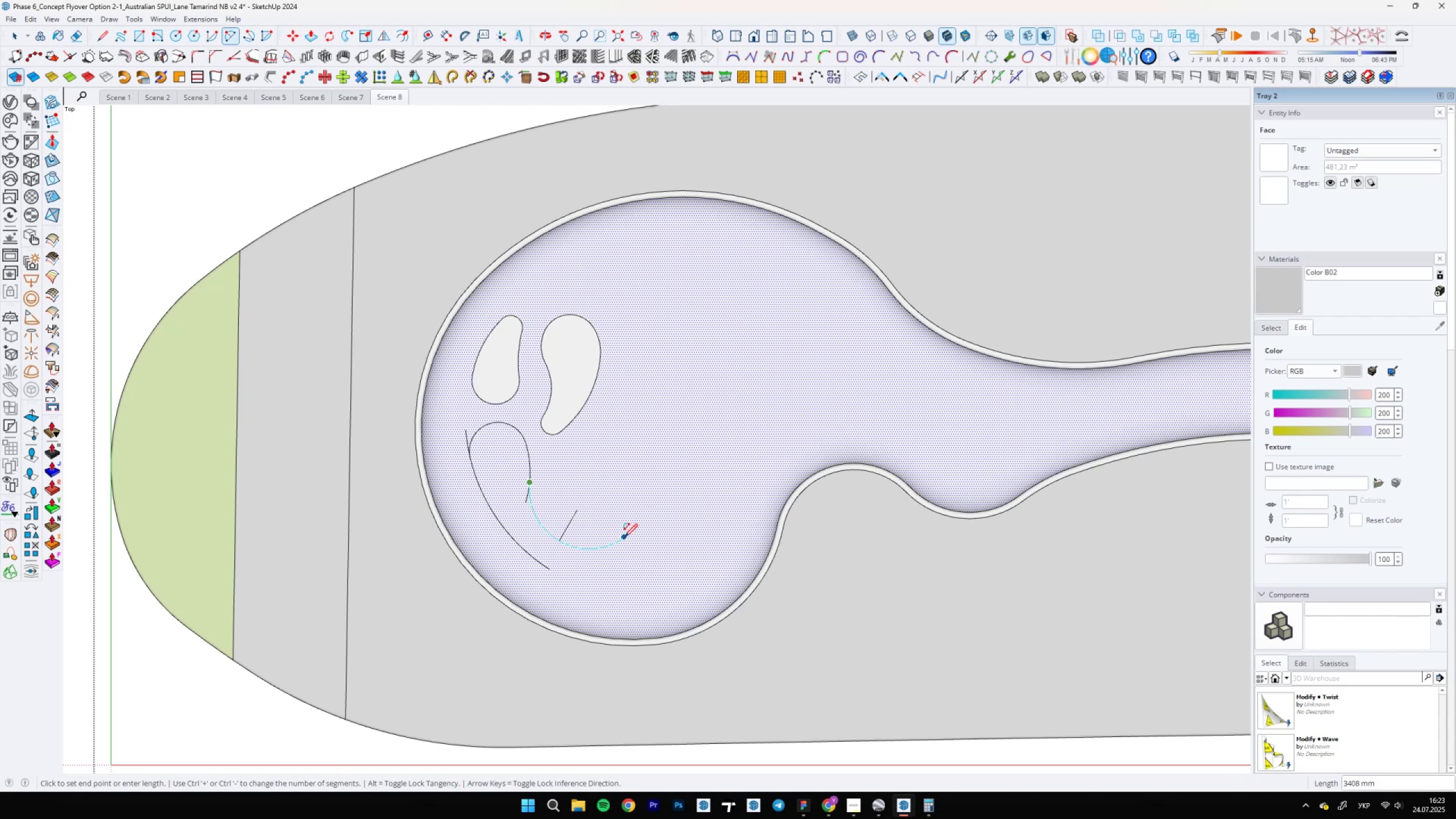 
double_click([620, 531])
 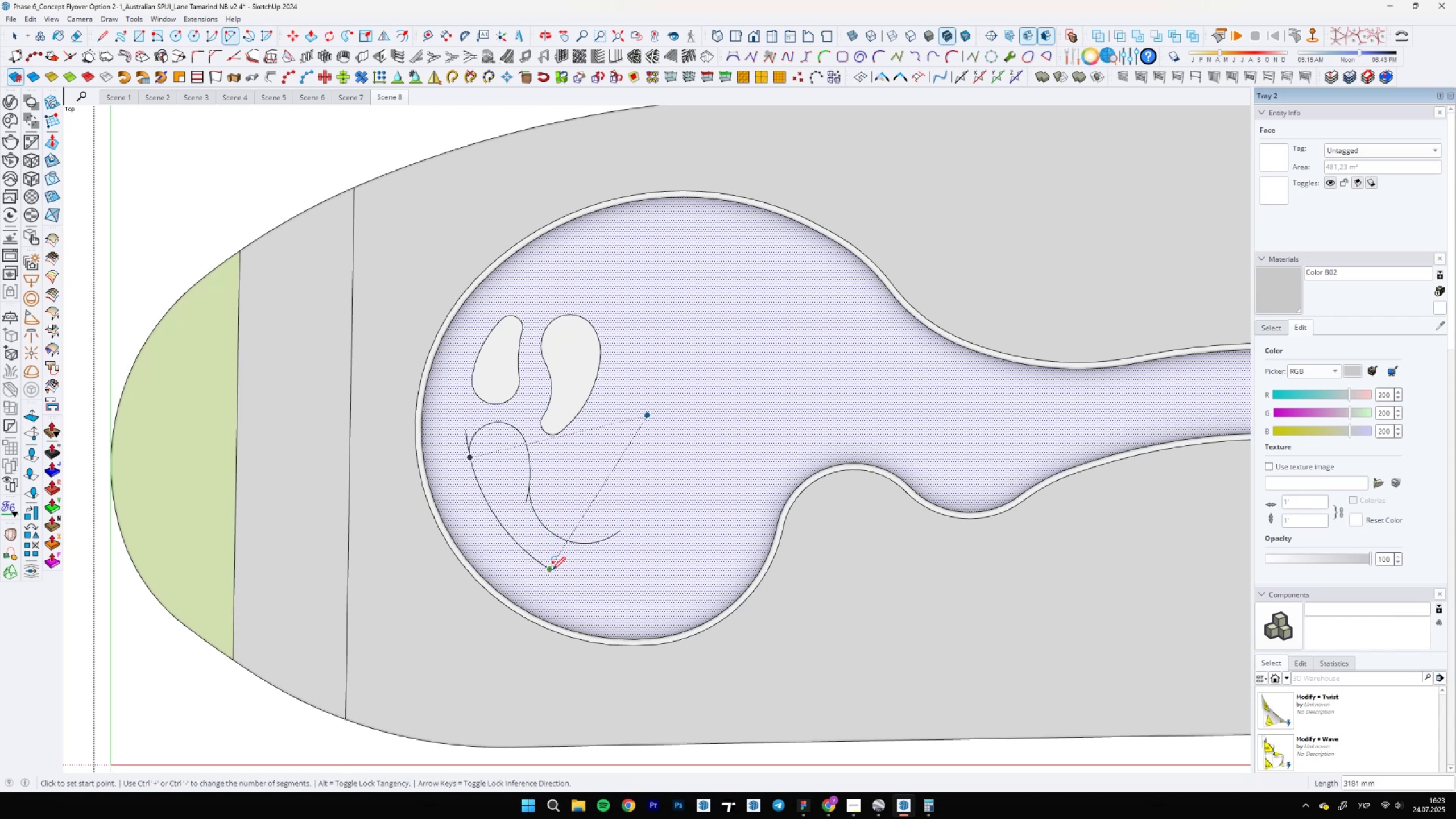 
left_click([551, 568])
 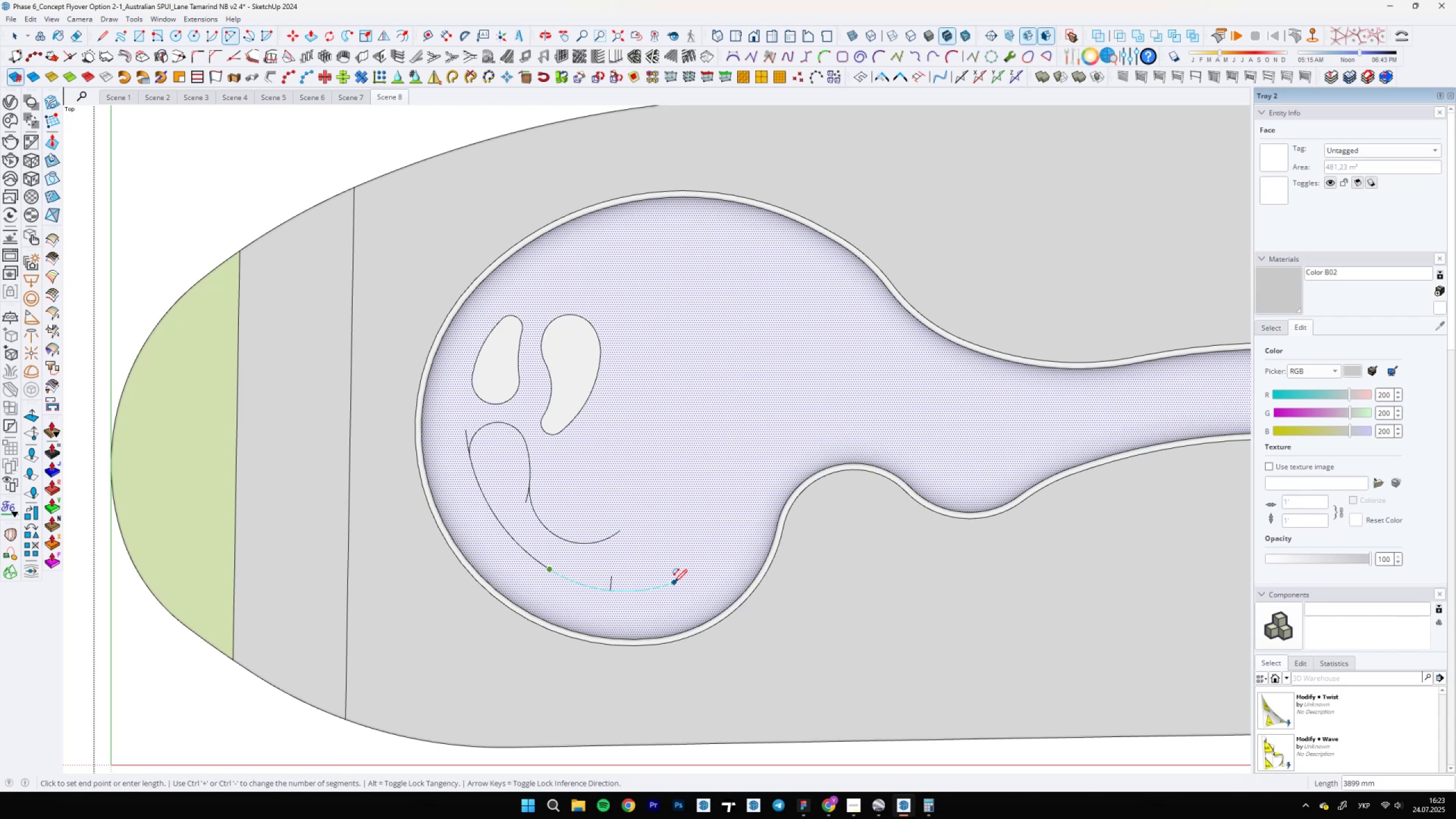 
double_click([674, 583])
 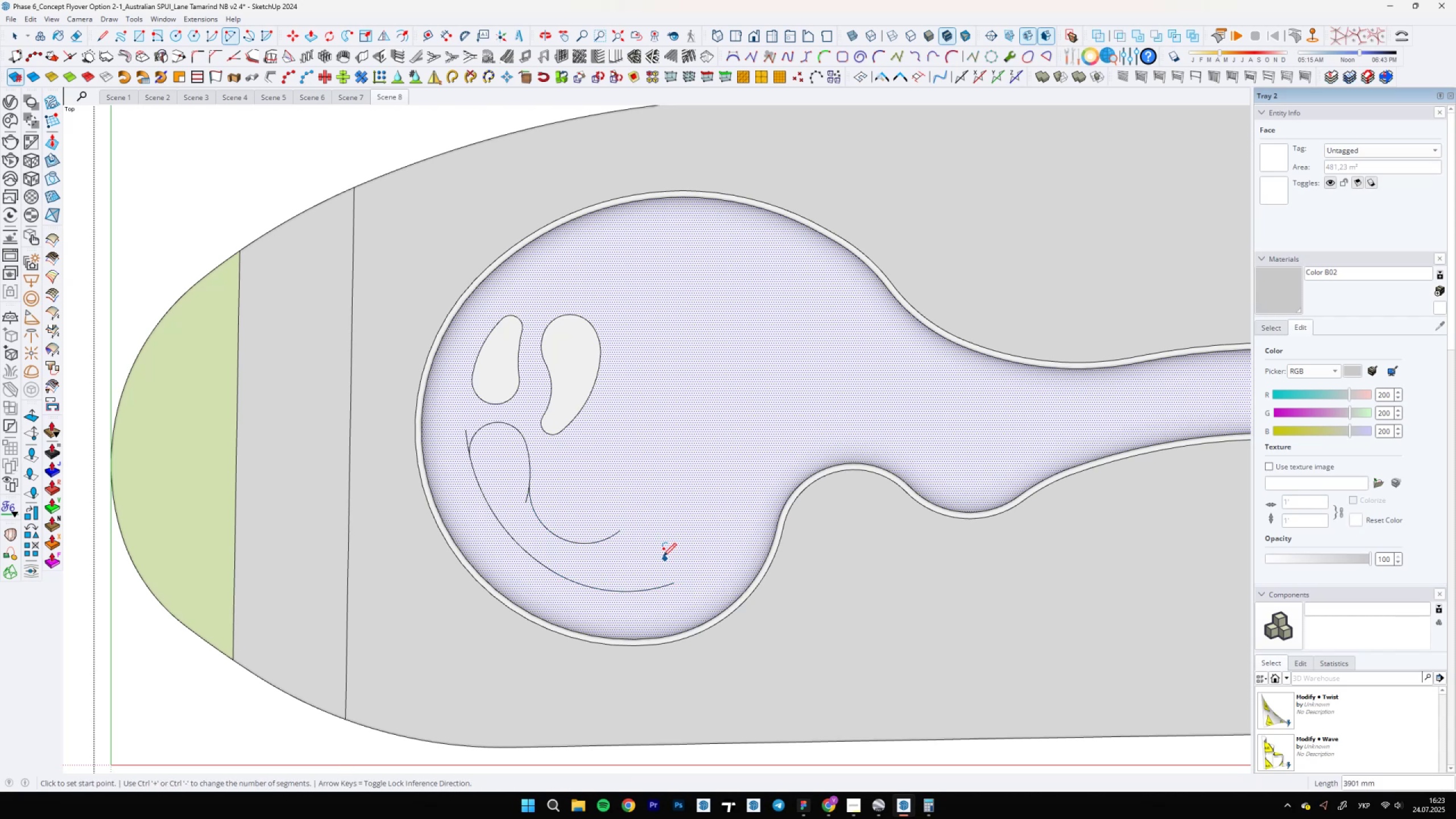 
scroll: coordinate [657, 550], scroll_direction: up, amount: 3.0
 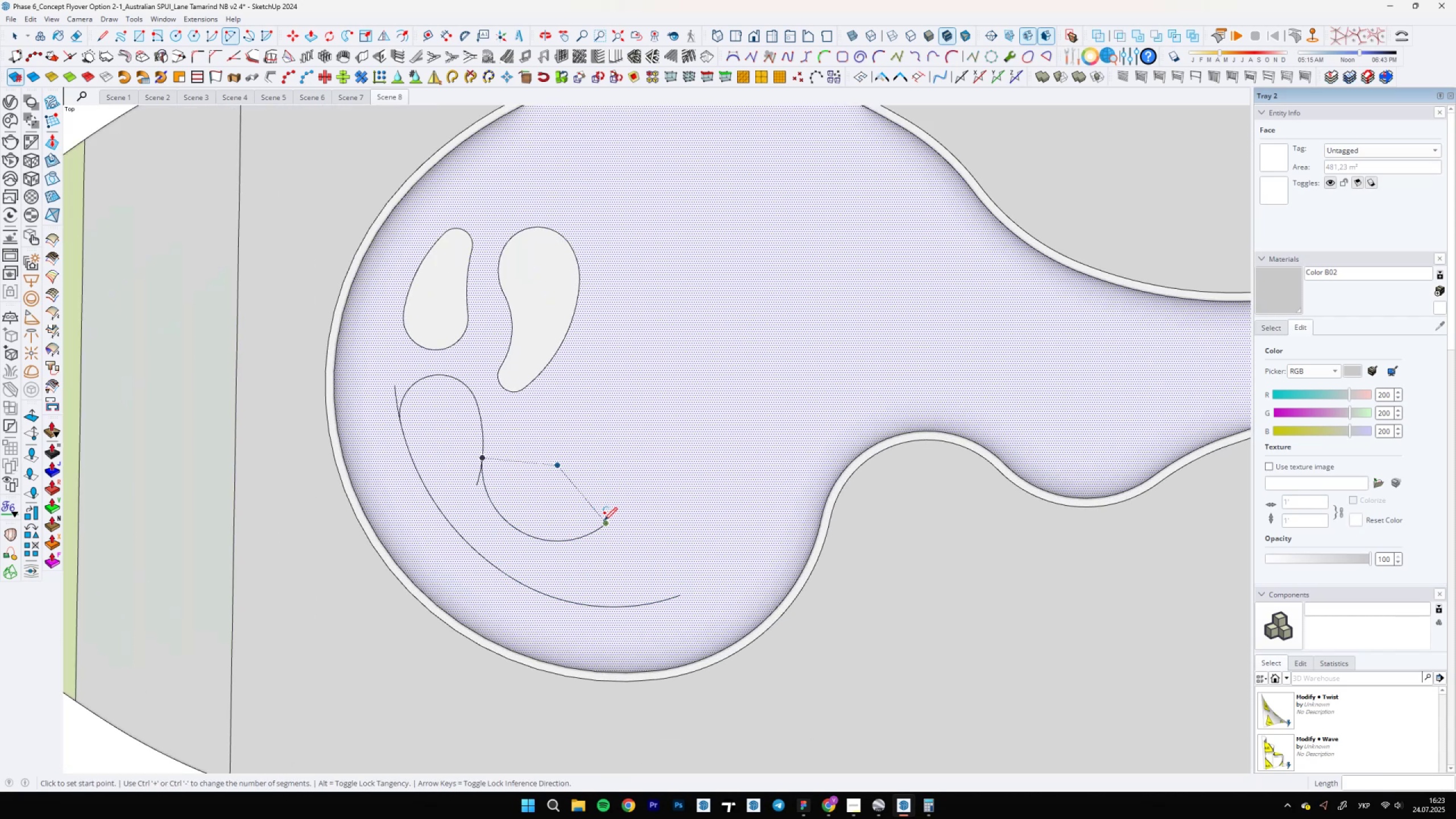 
left_click([607, 520])
 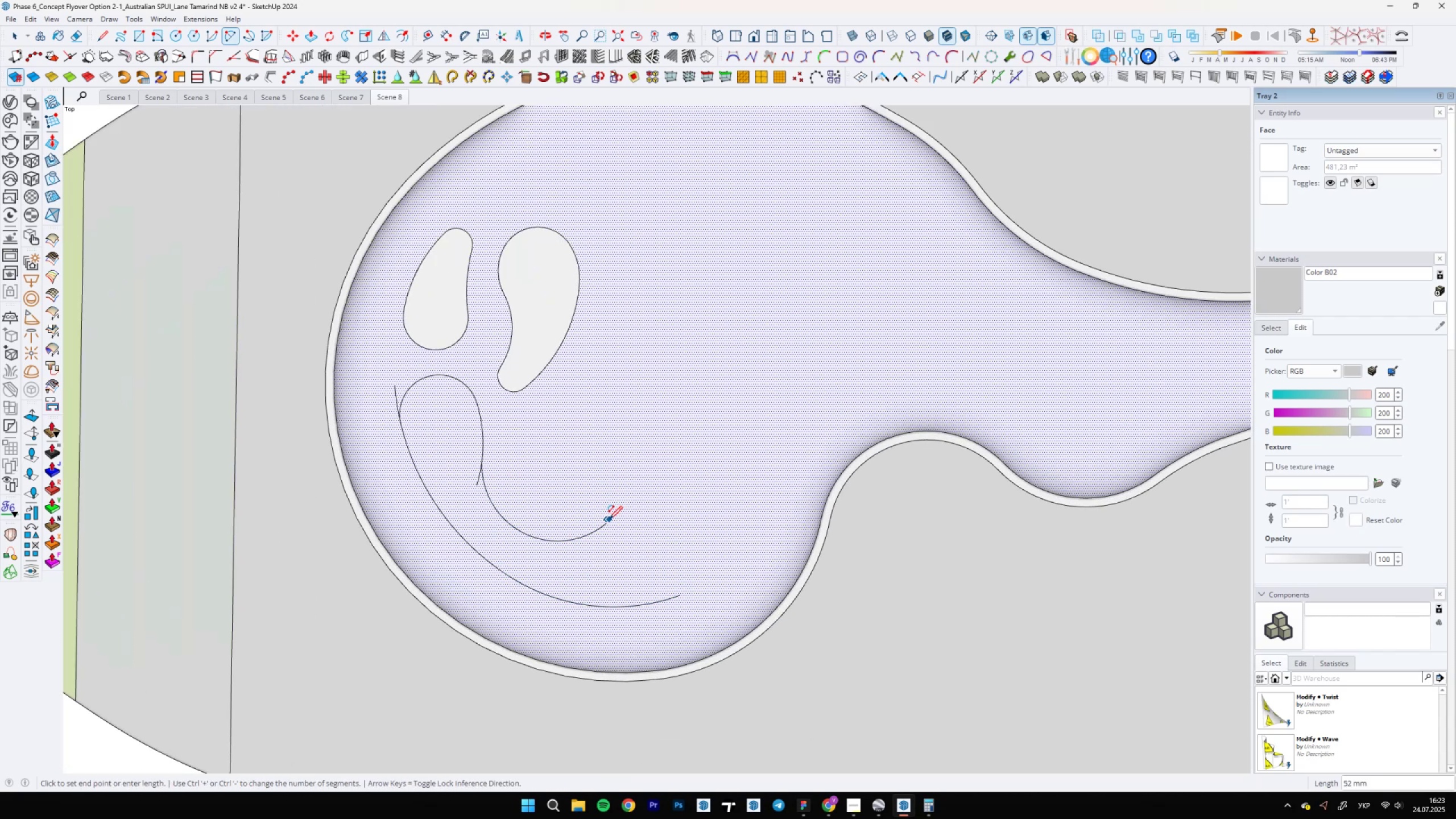 
key(A)
 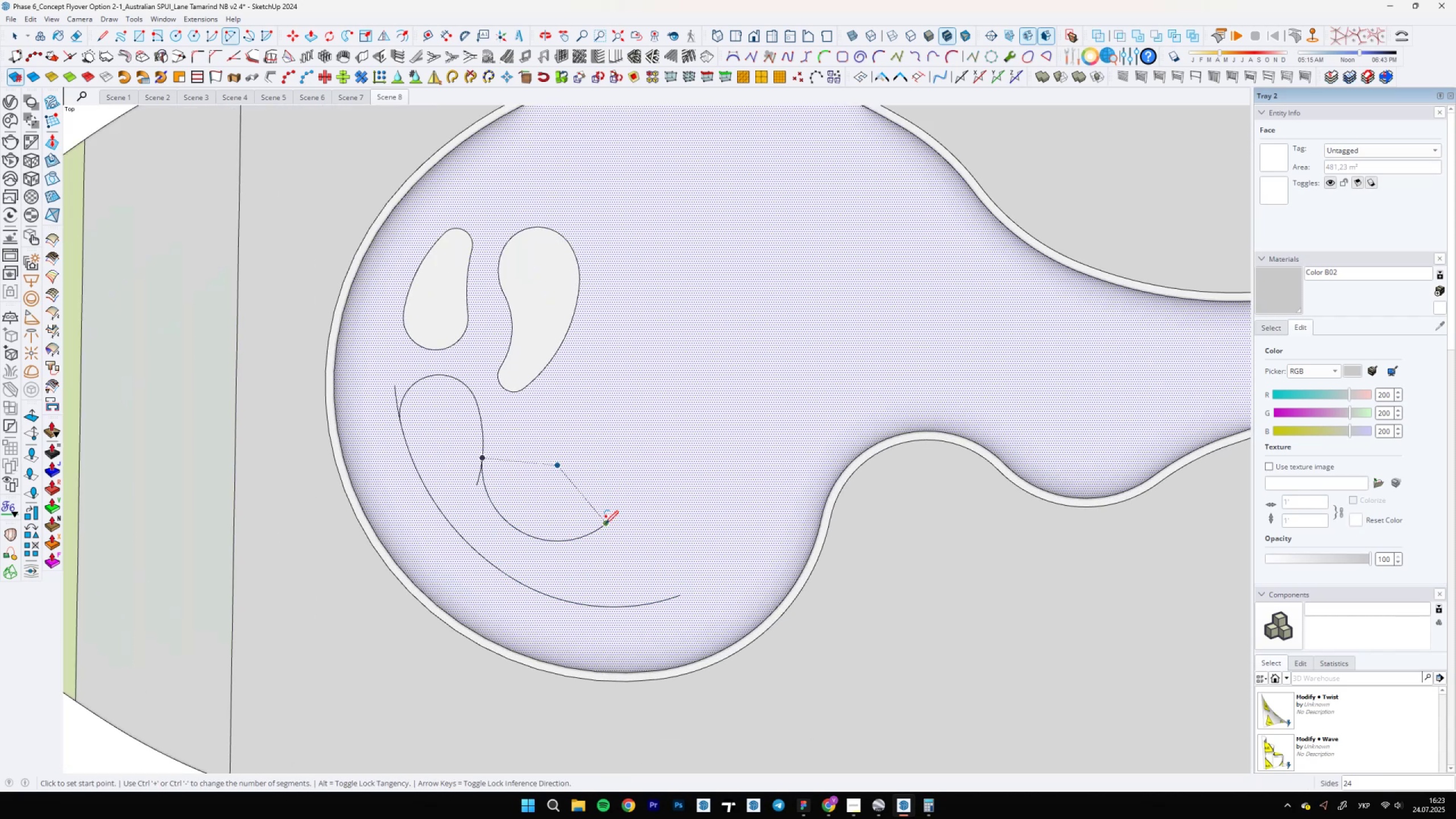 
left_click([605, 524])
 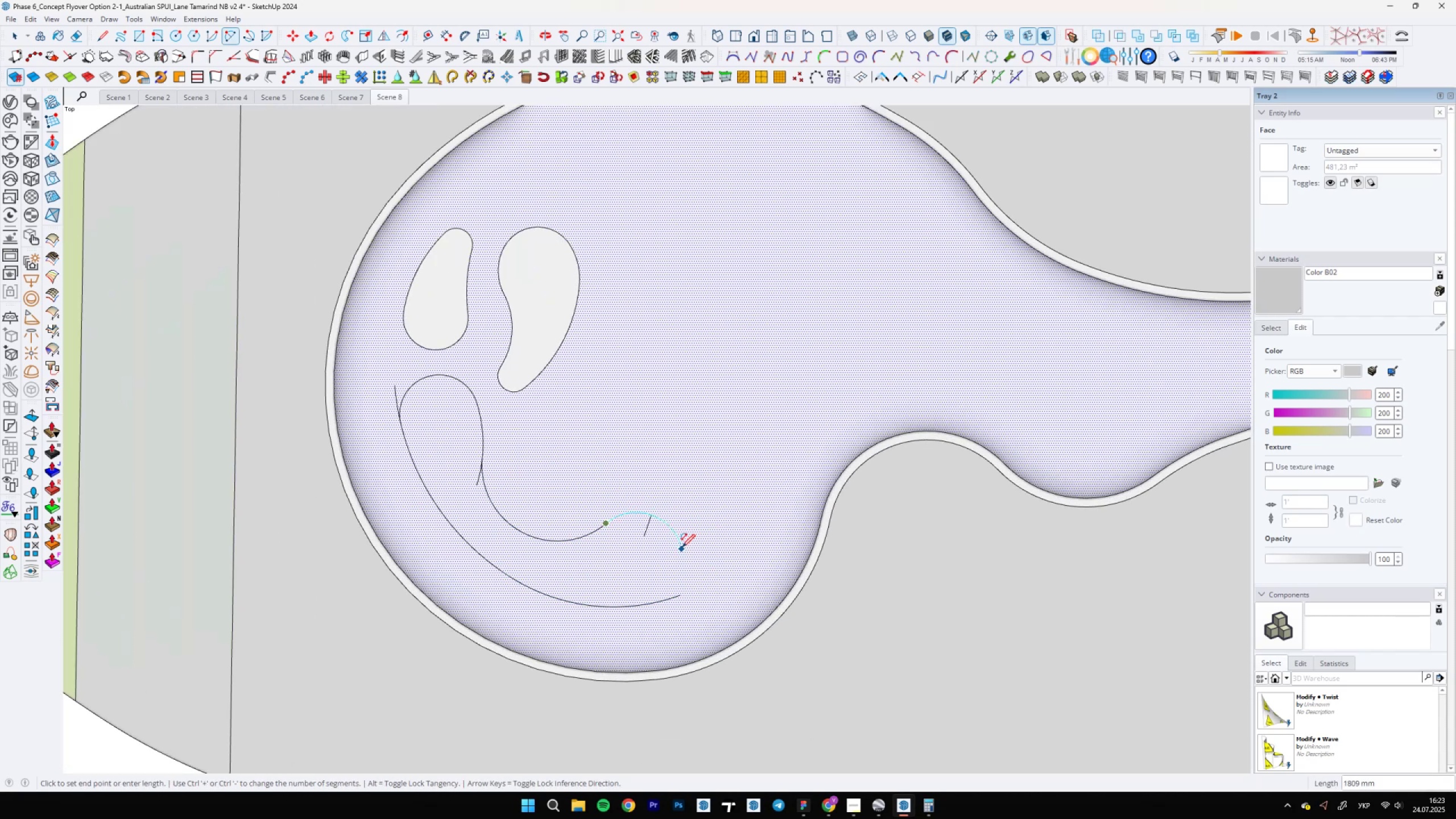 
key(A)
 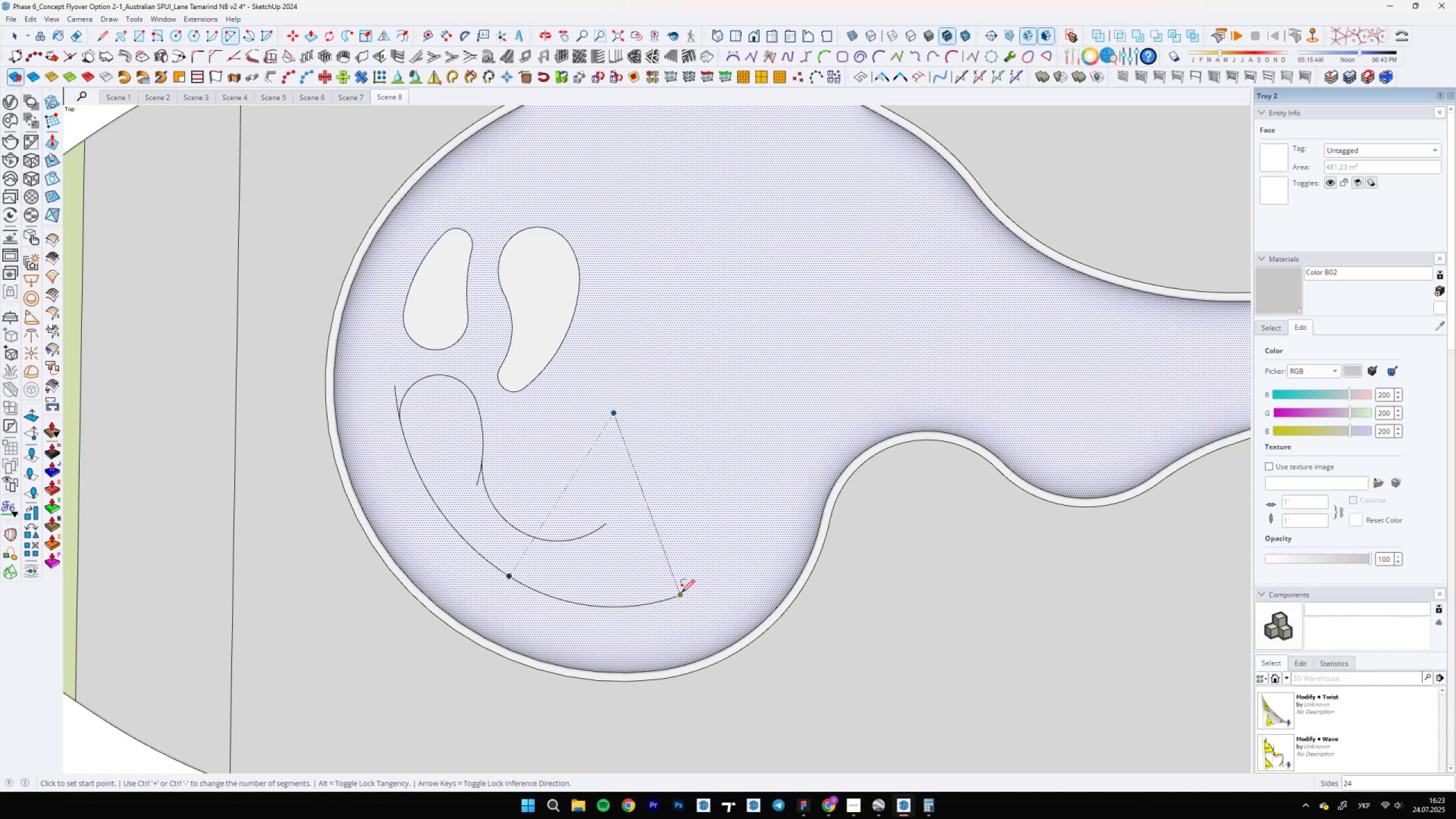 
left_click([681, 593])
 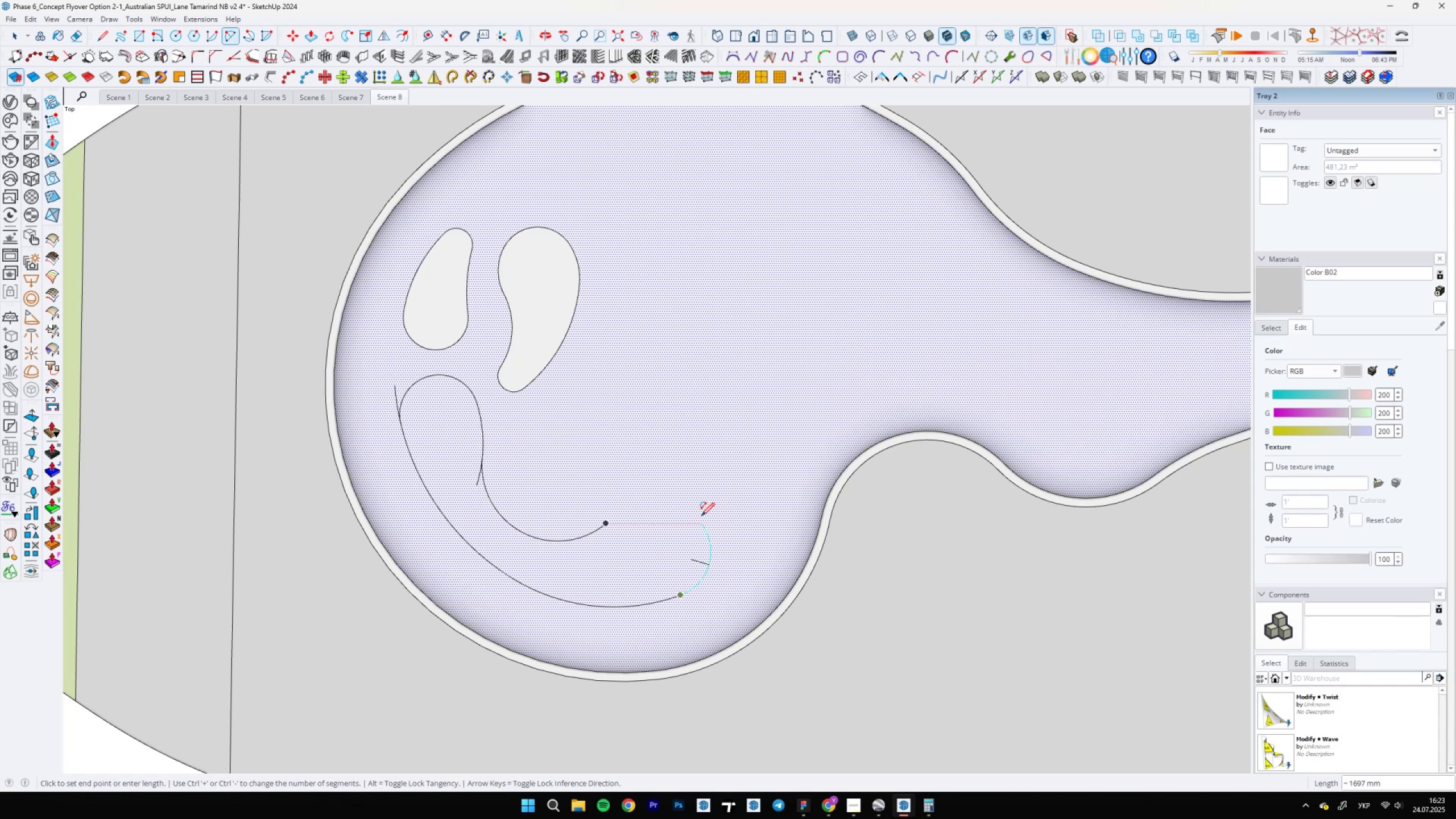 
scroll: coordinate [703, 514], scroll_direction: up, amount: 7.0
 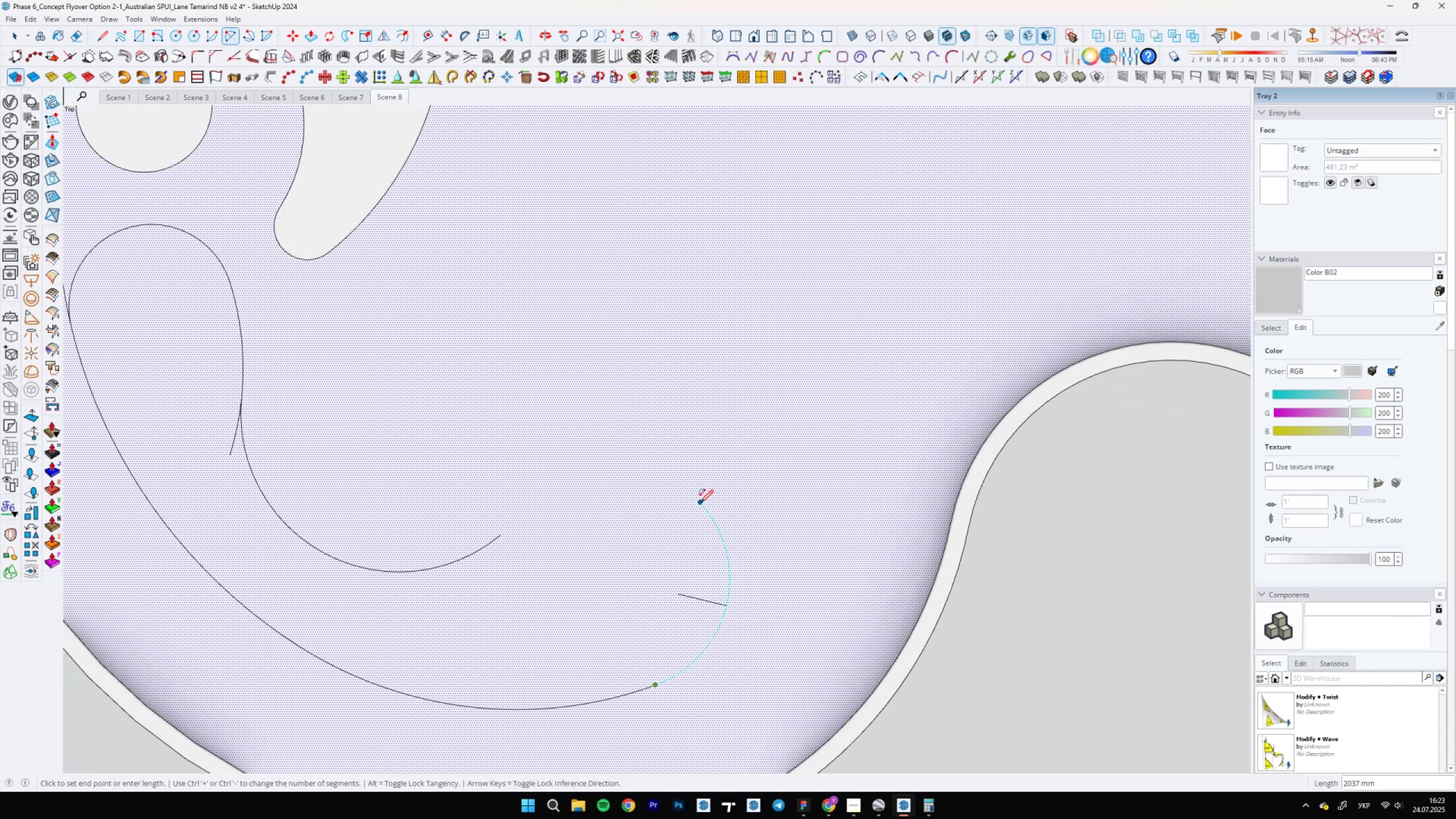 
double_click([700, 502])
 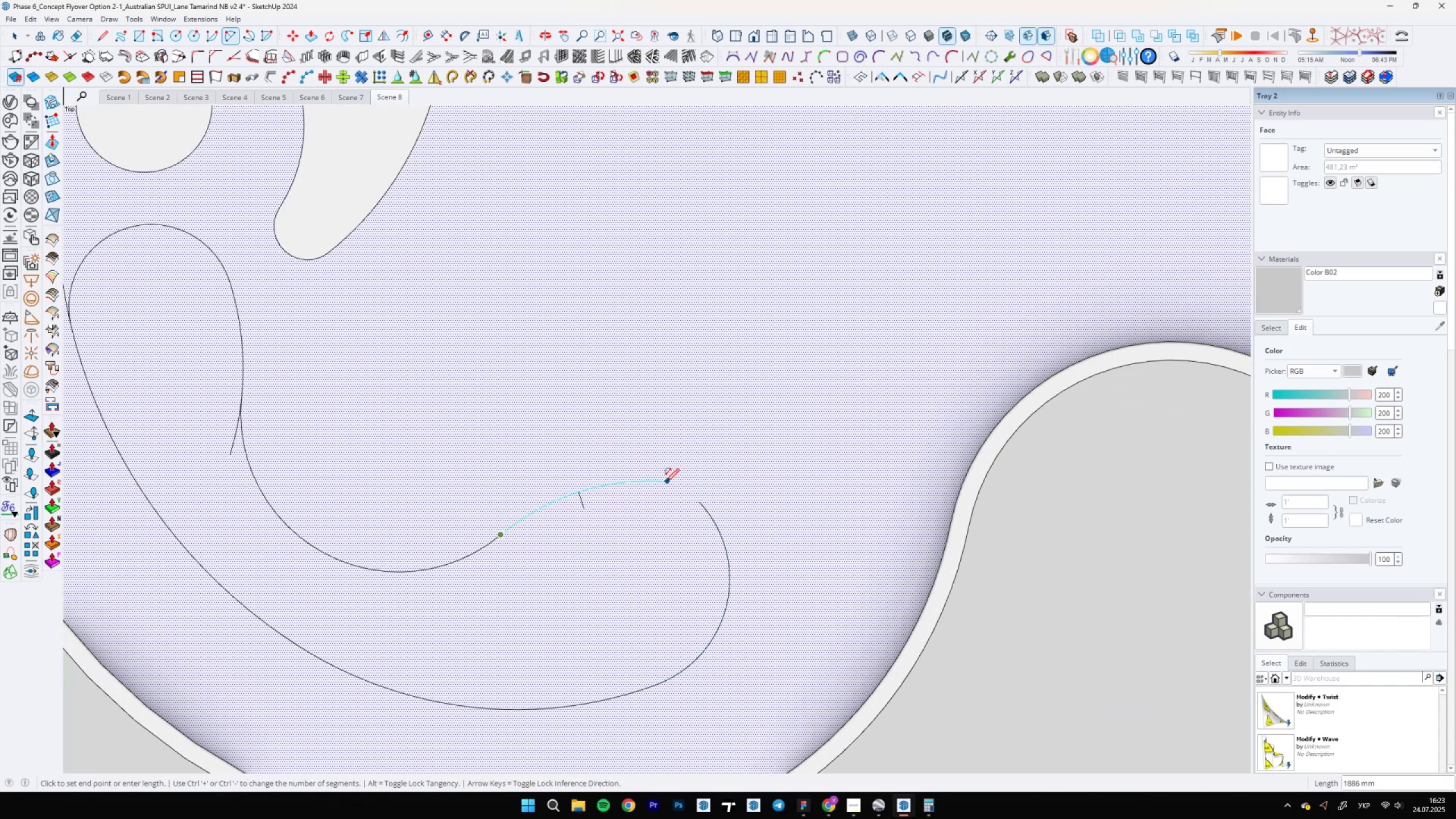 
double_click([655, 485])
 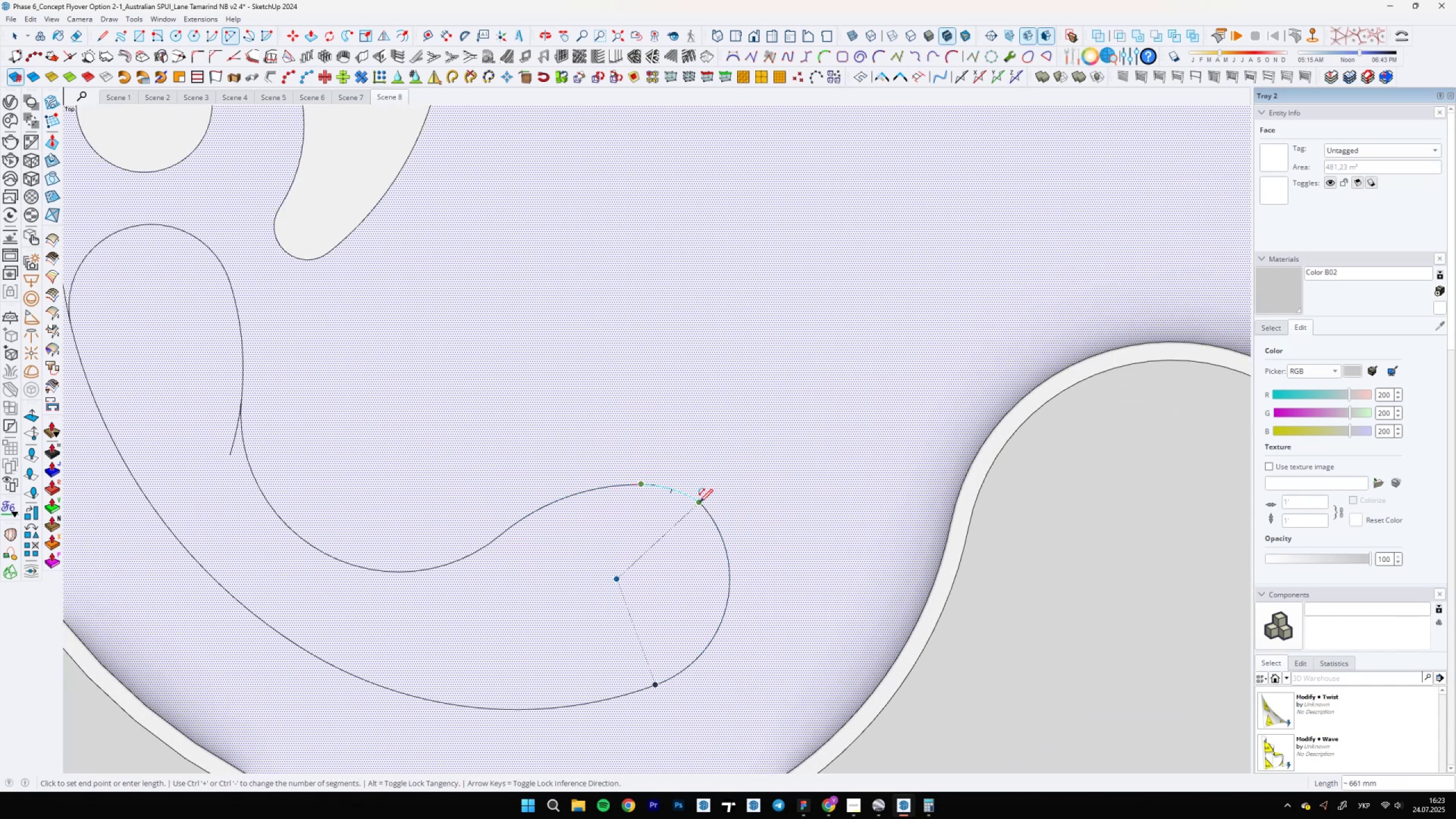 
double_click([700, 502])
 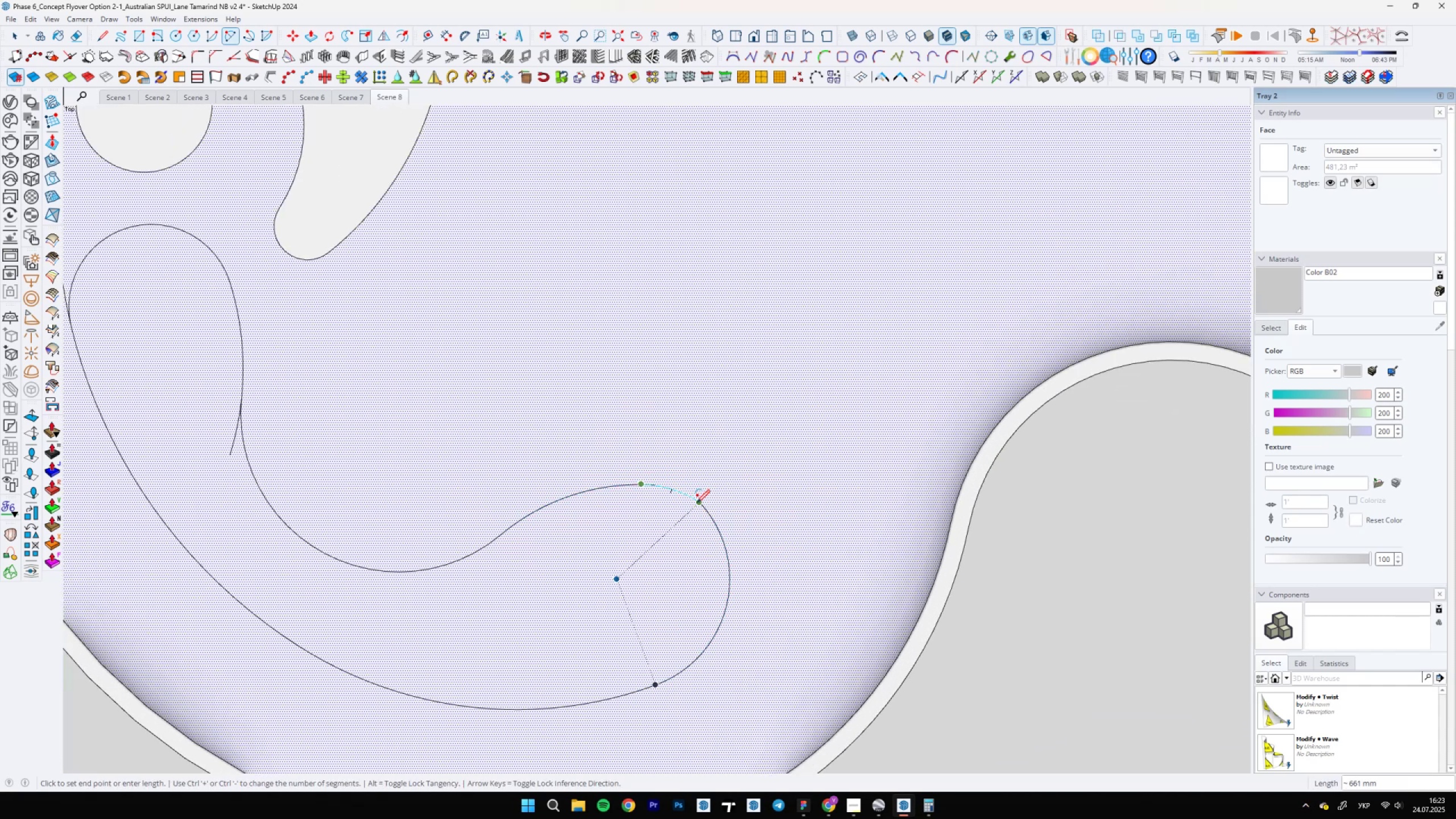 
scroll: coordinate [731, 494], scroll_direction: up, amount: 16.0
 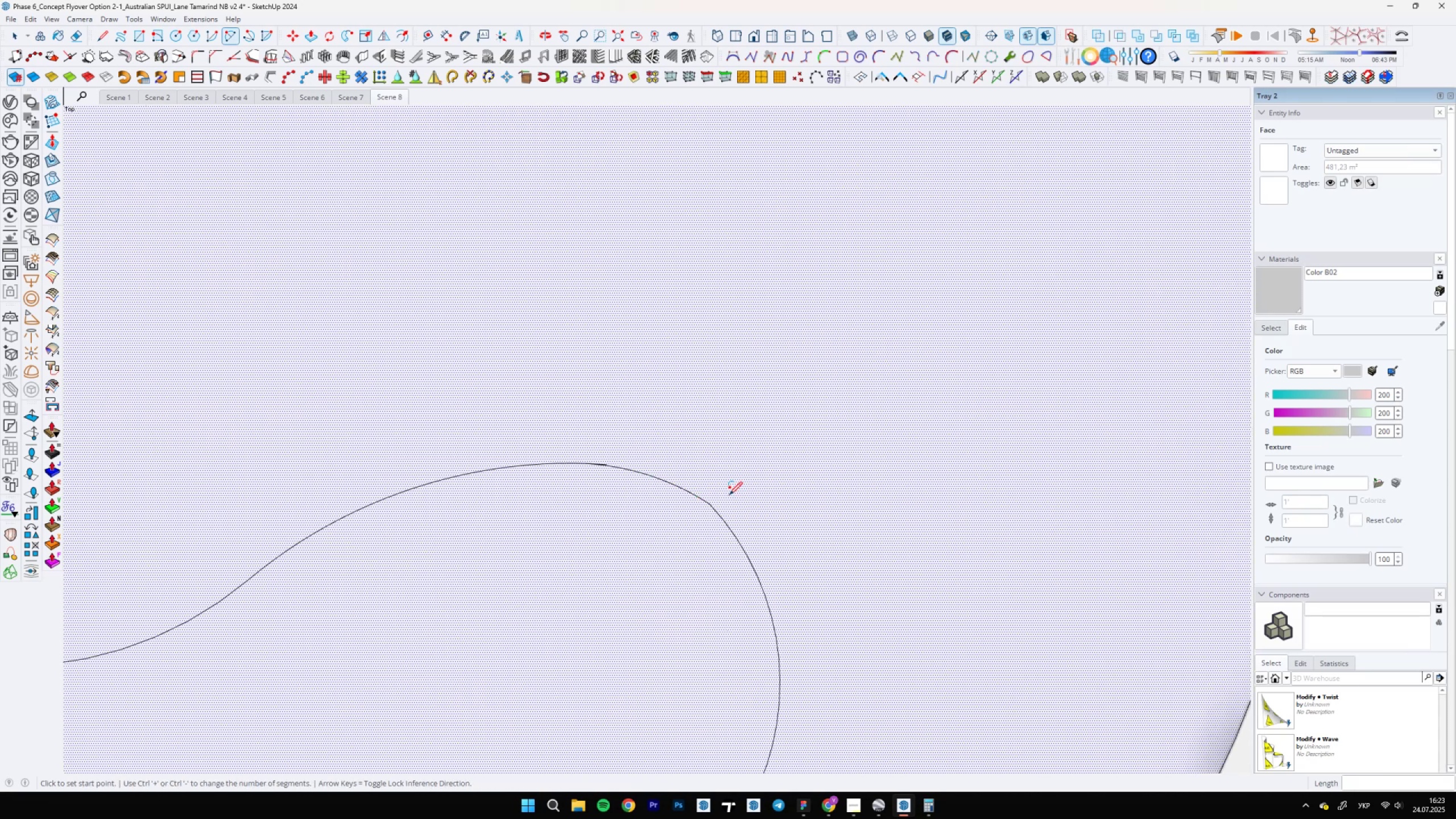 
key(E)
 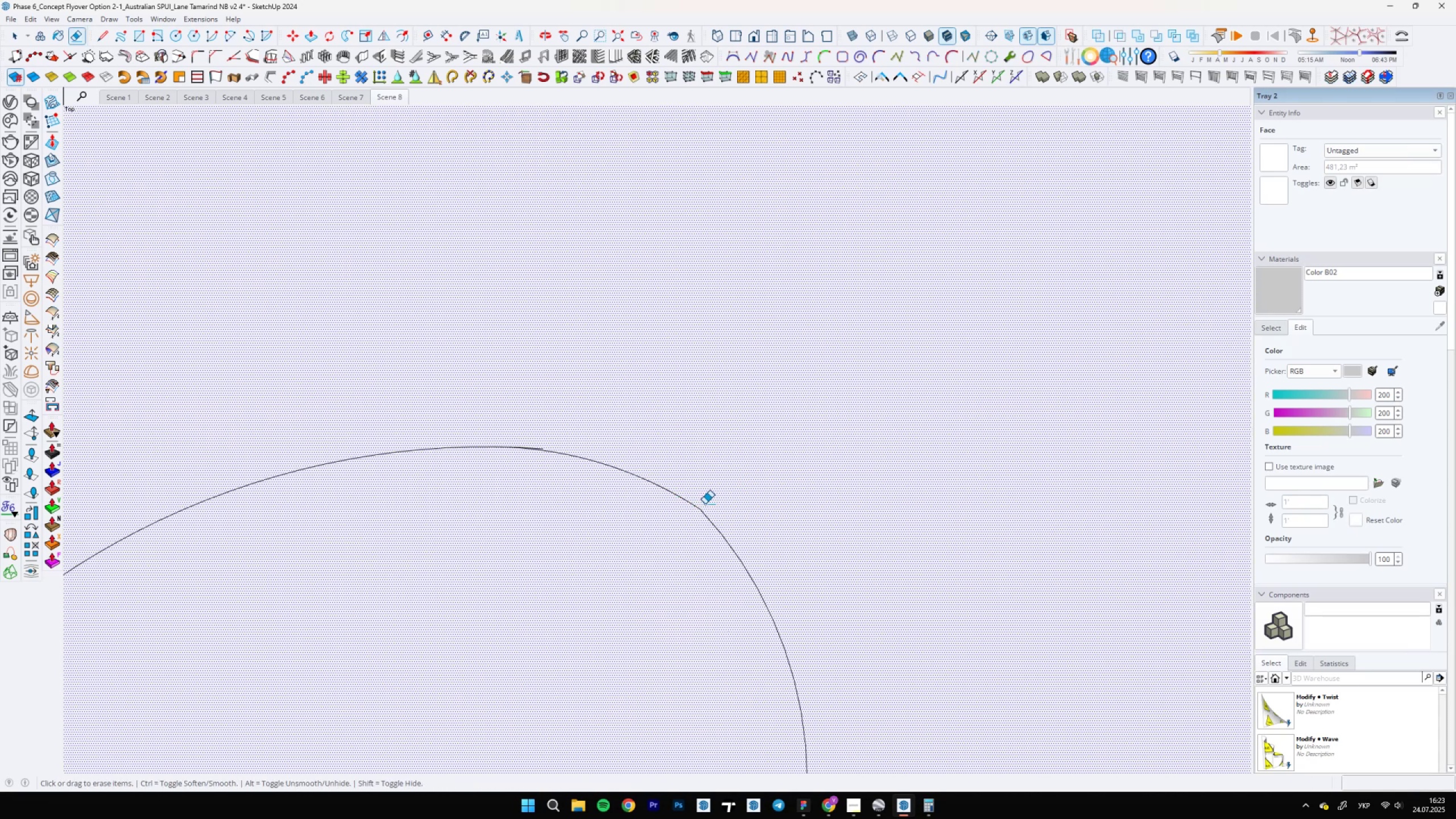 
key(Control+Z)
 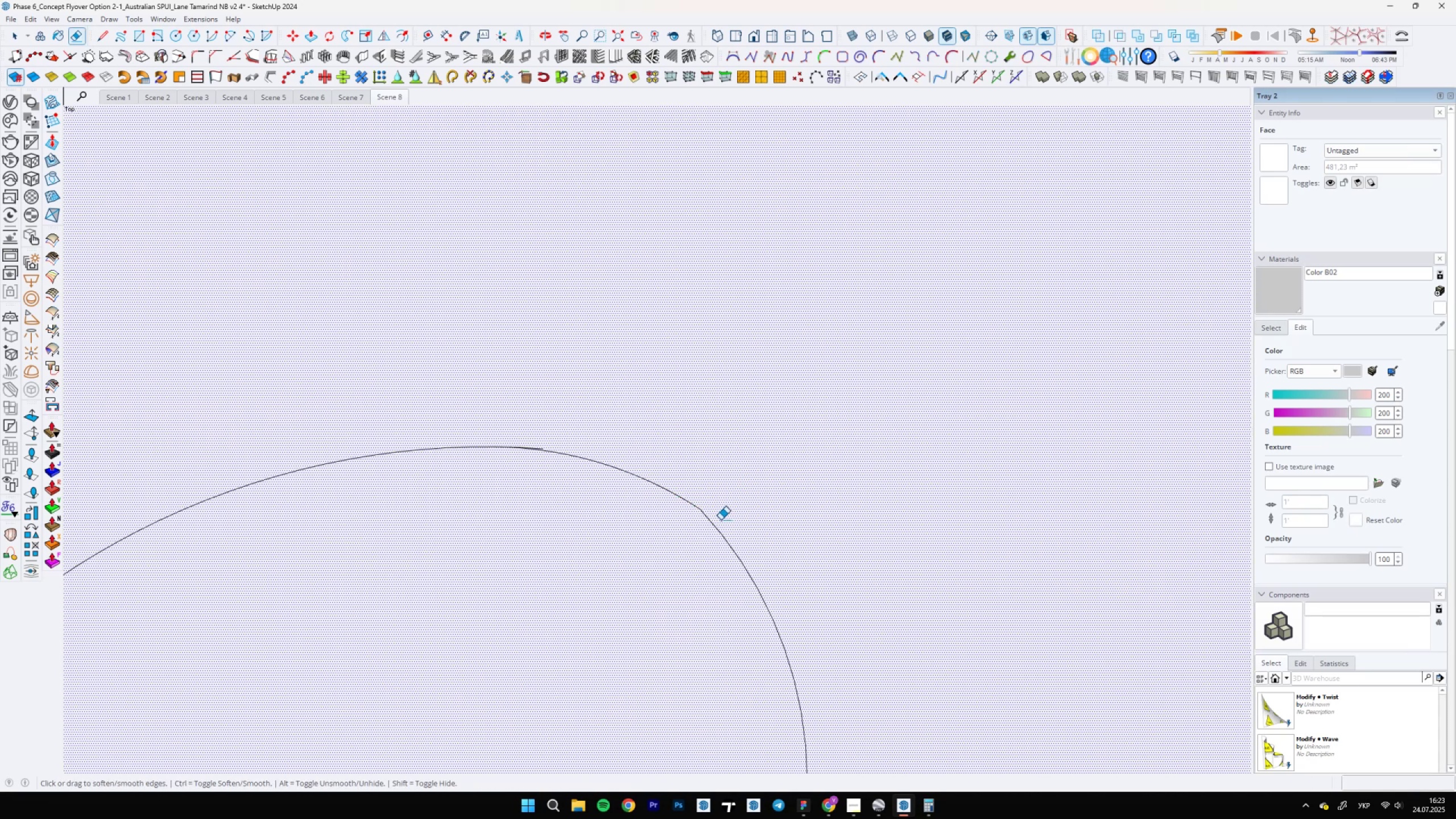 
scroll: coordinate [728, 540], scroll_direction: down, amount: 11.0
 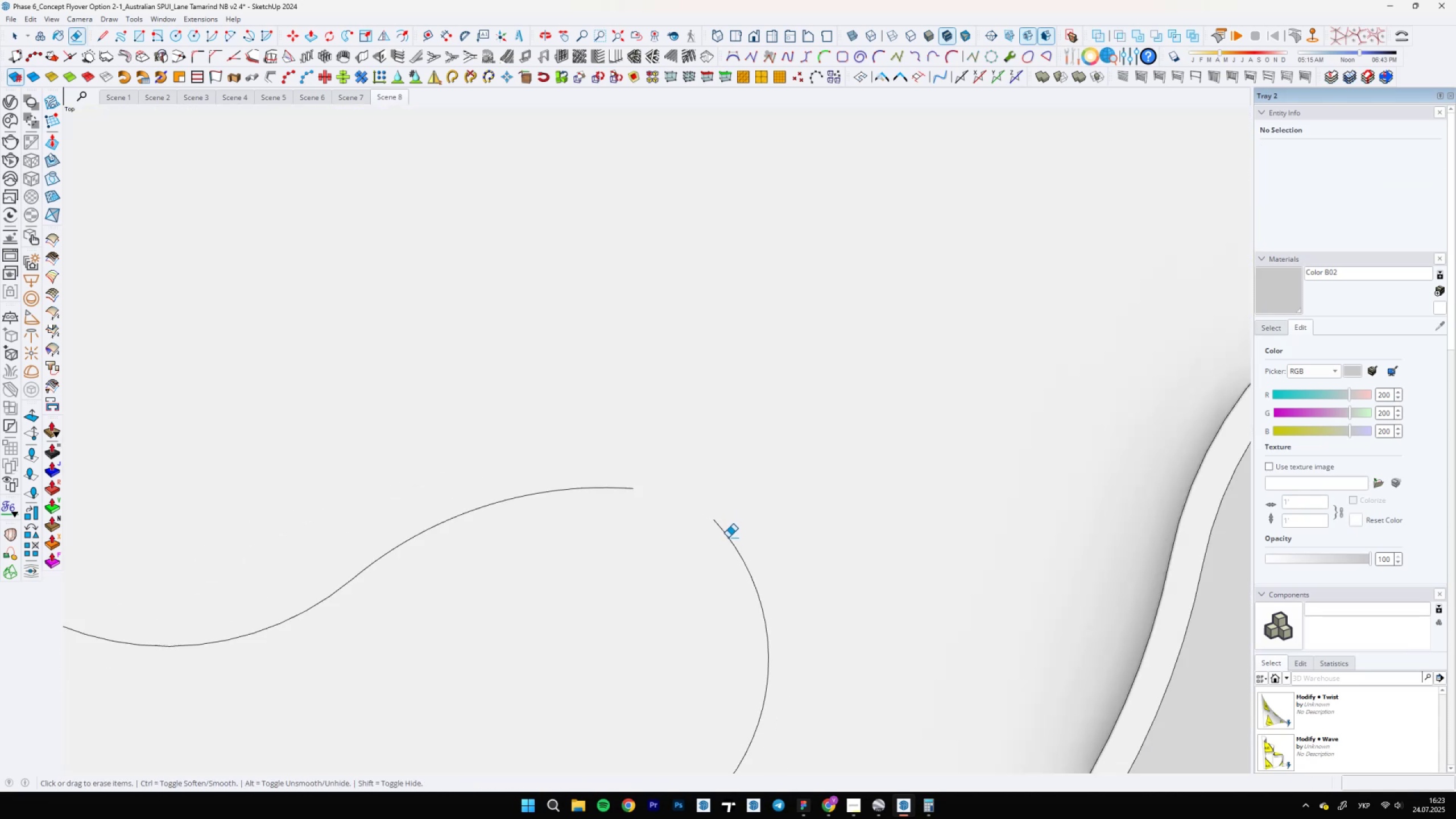 
key(A)
 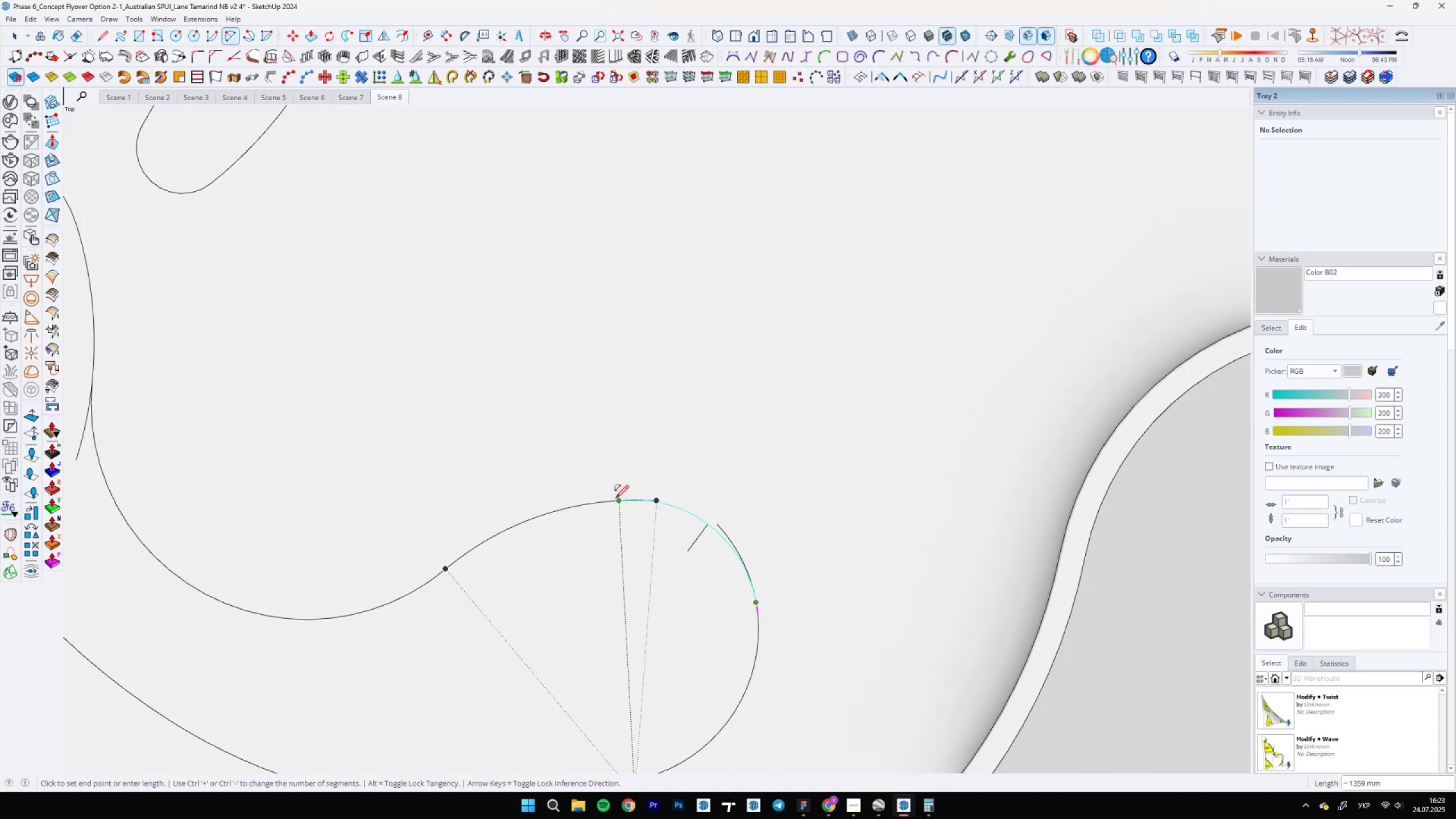 
double_click([631, 500])
 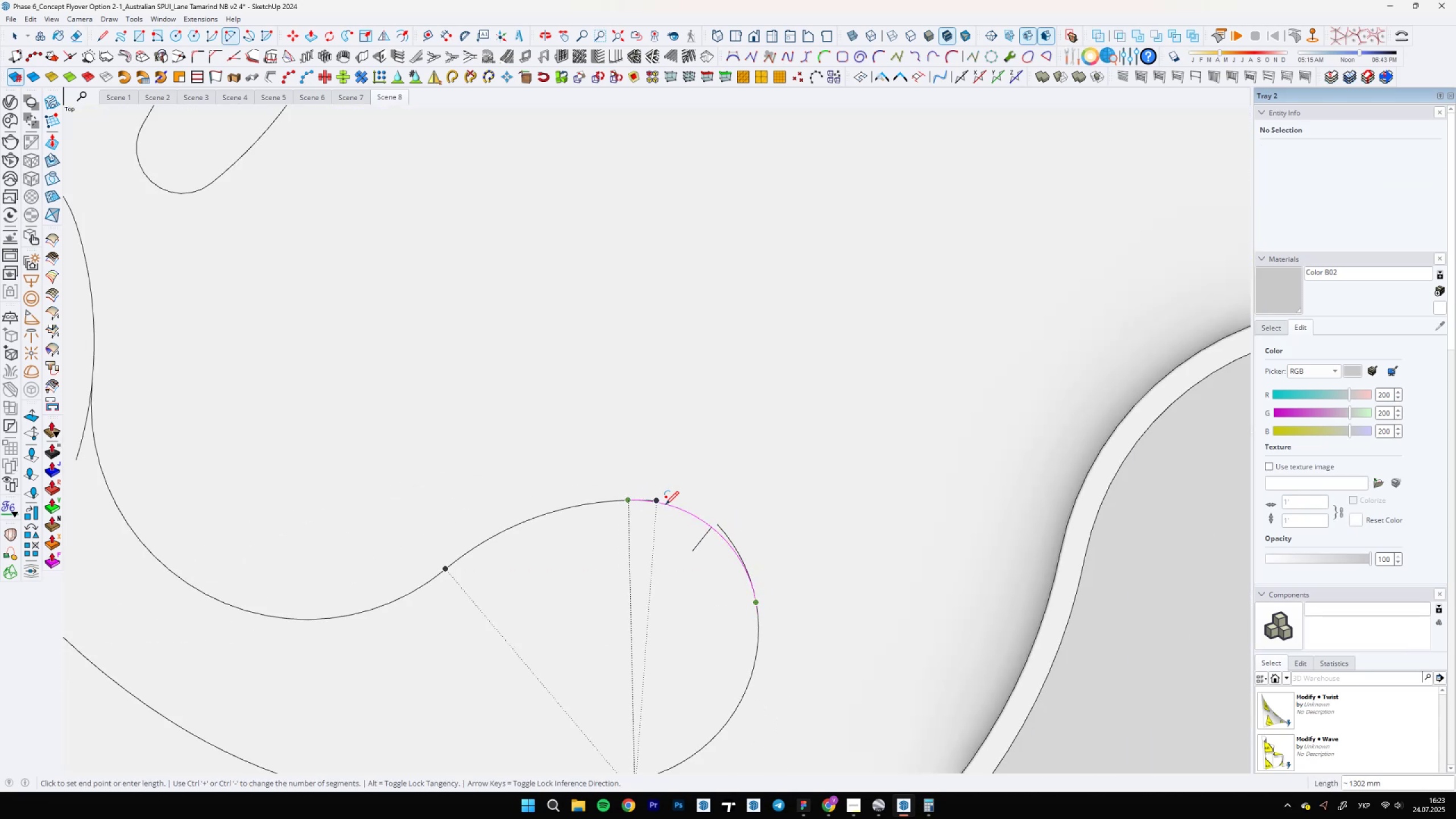 
key(E)
 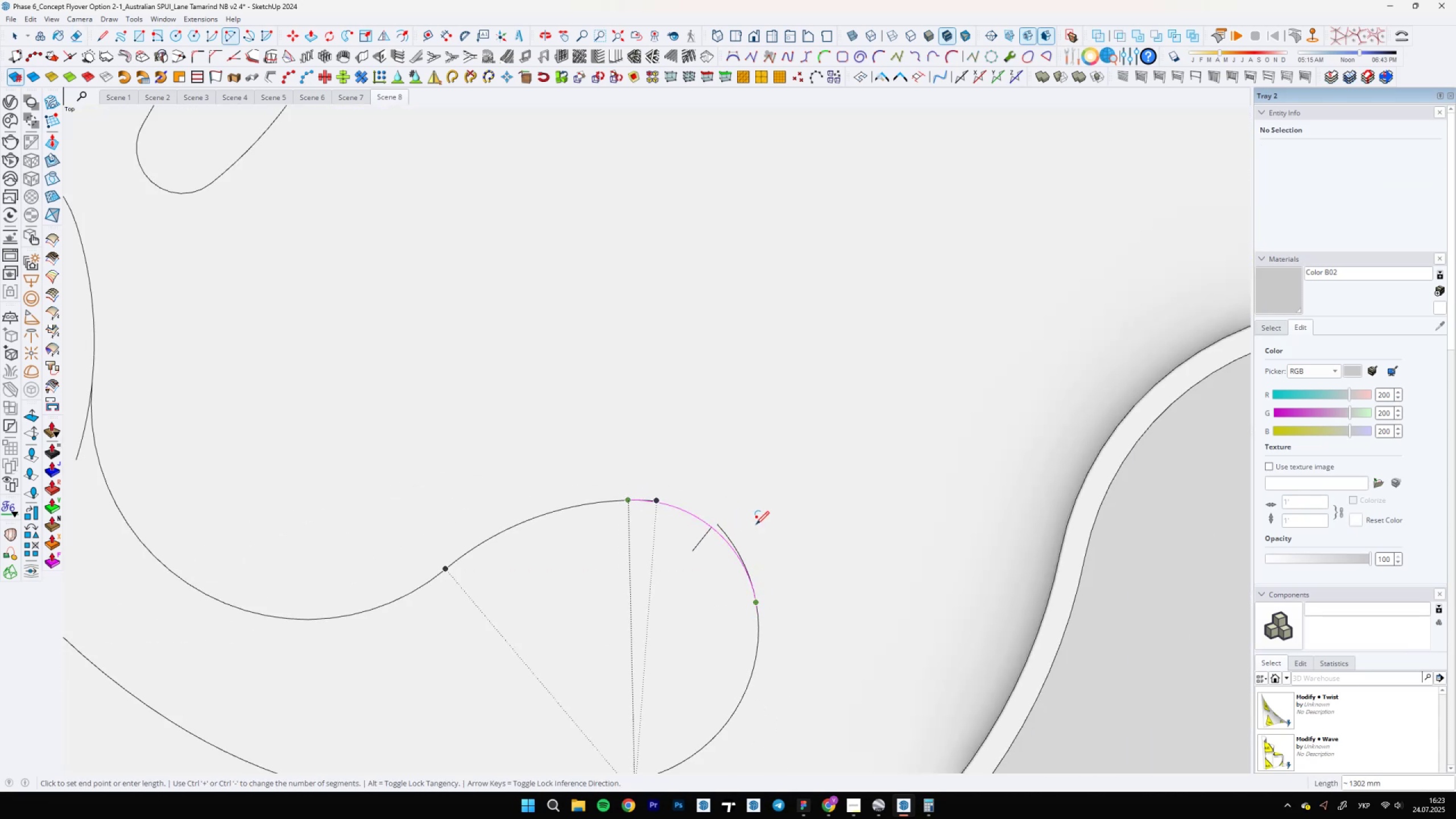 
scroll: coordinate [636, 491], scroll_direction: up, amount: 12.0
 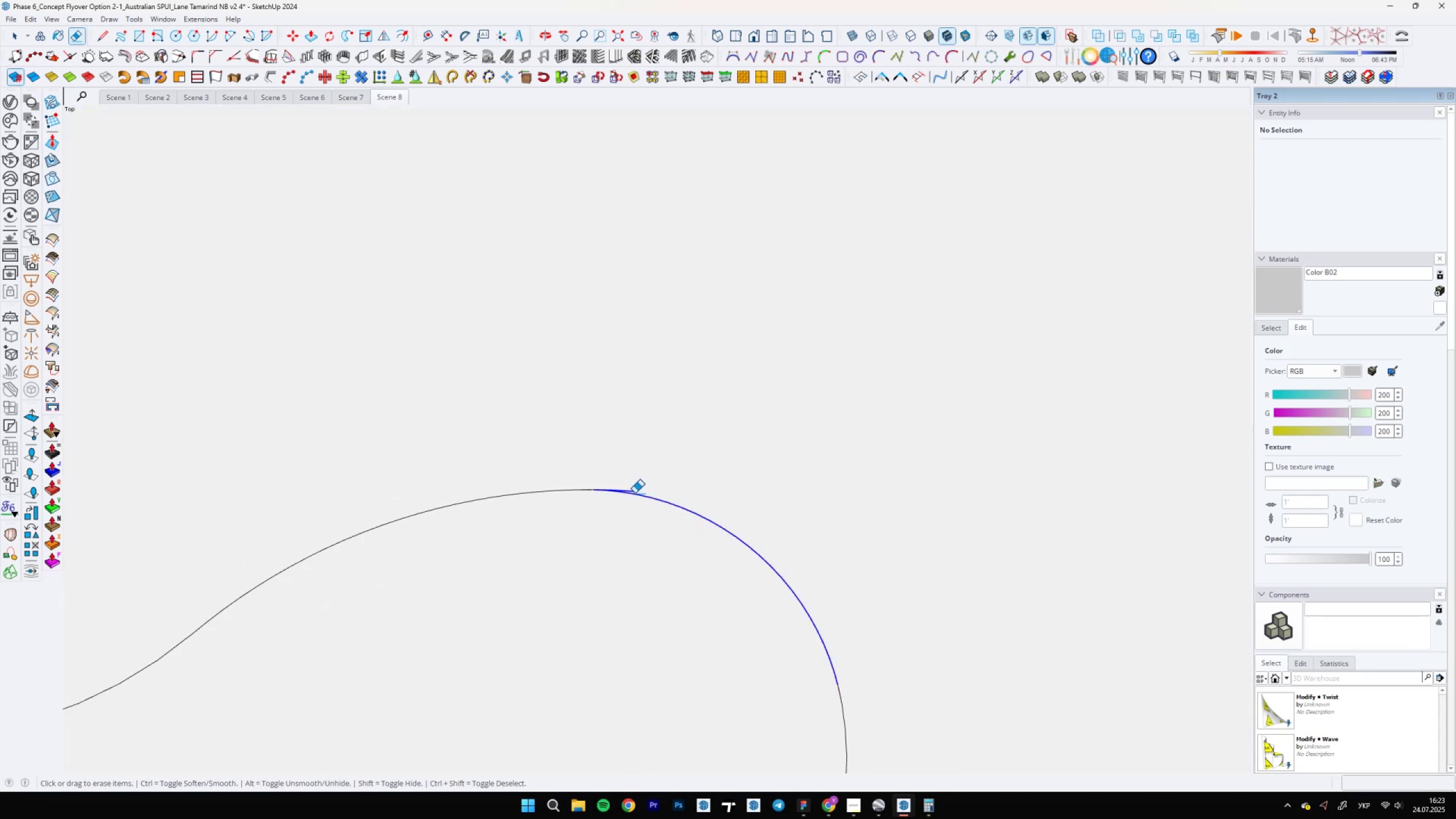 
key(Control+ControlLeft)
 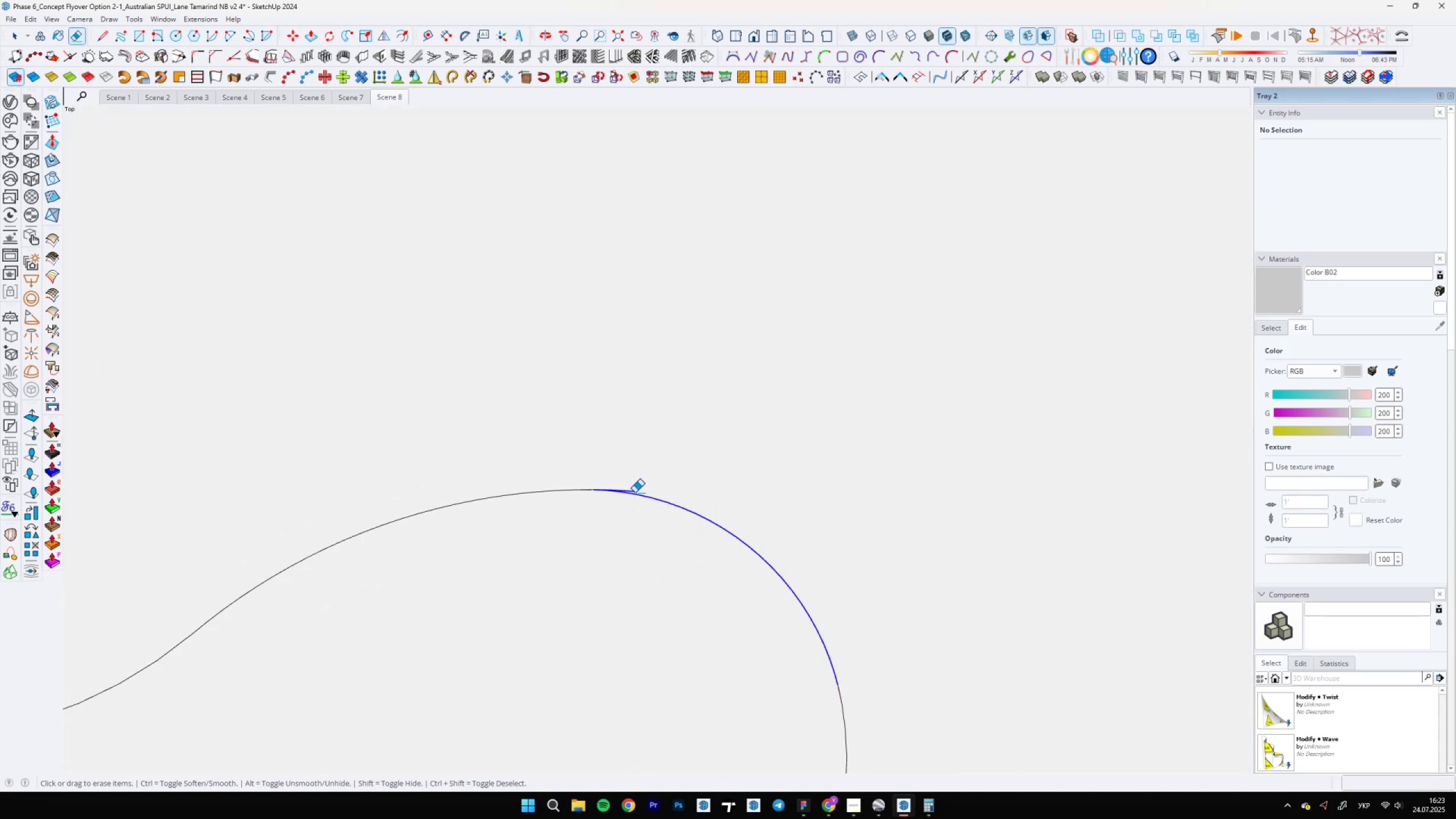 
key(Control+Z)
 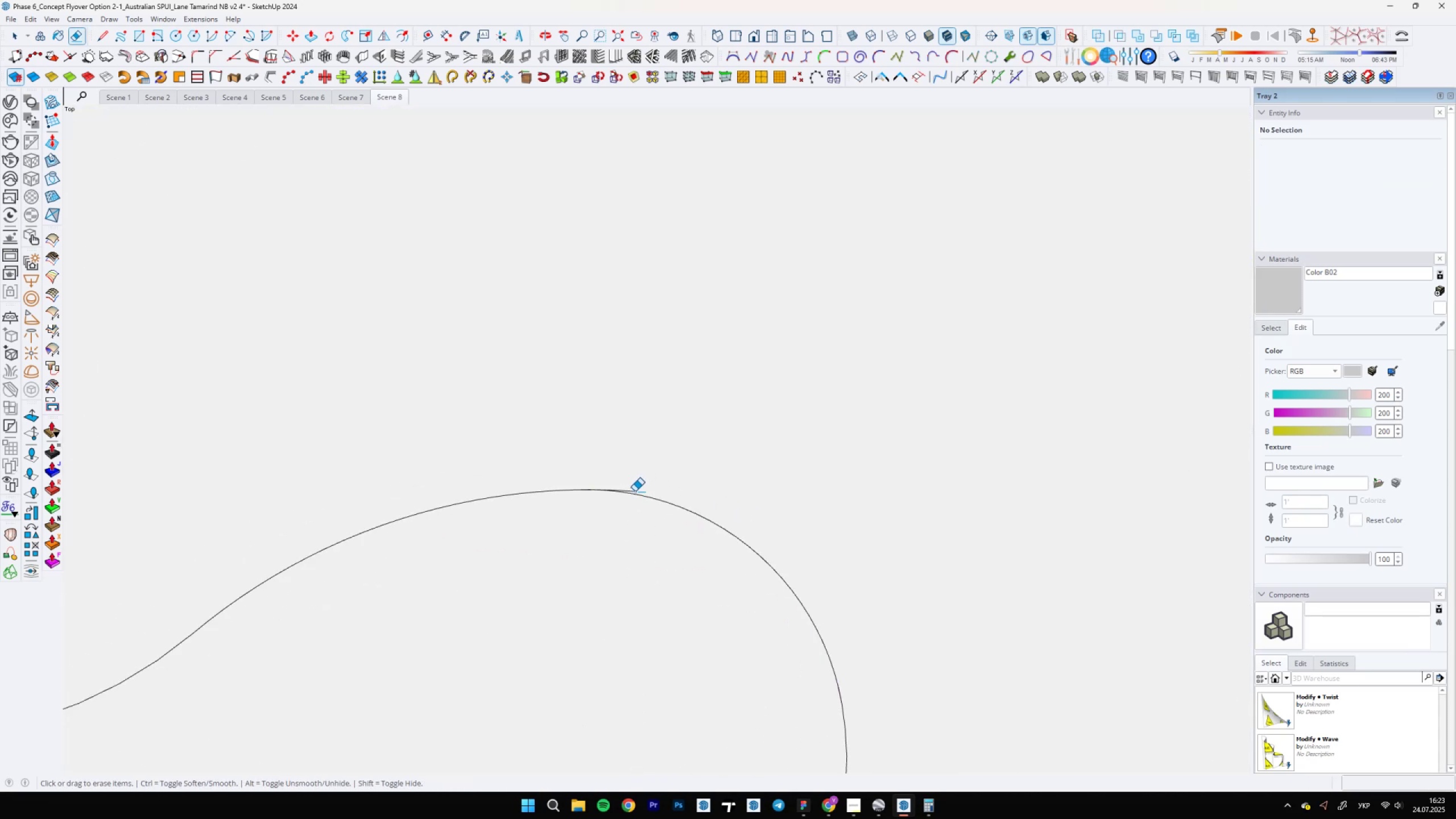 
left_click([634, 490])
 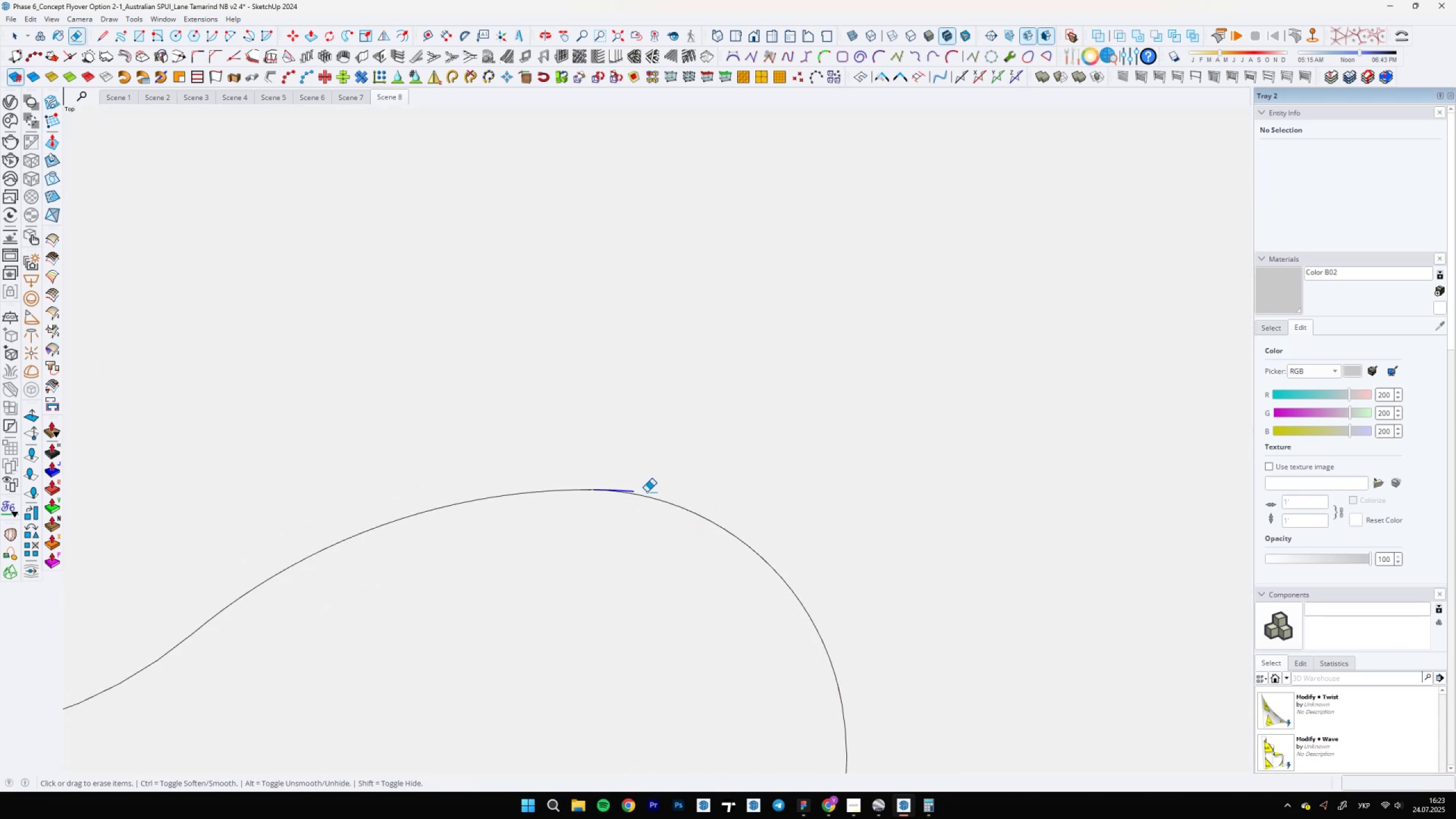 
scroll: coordinate [542, 433], scroll_direction: down, amount: 13.0
 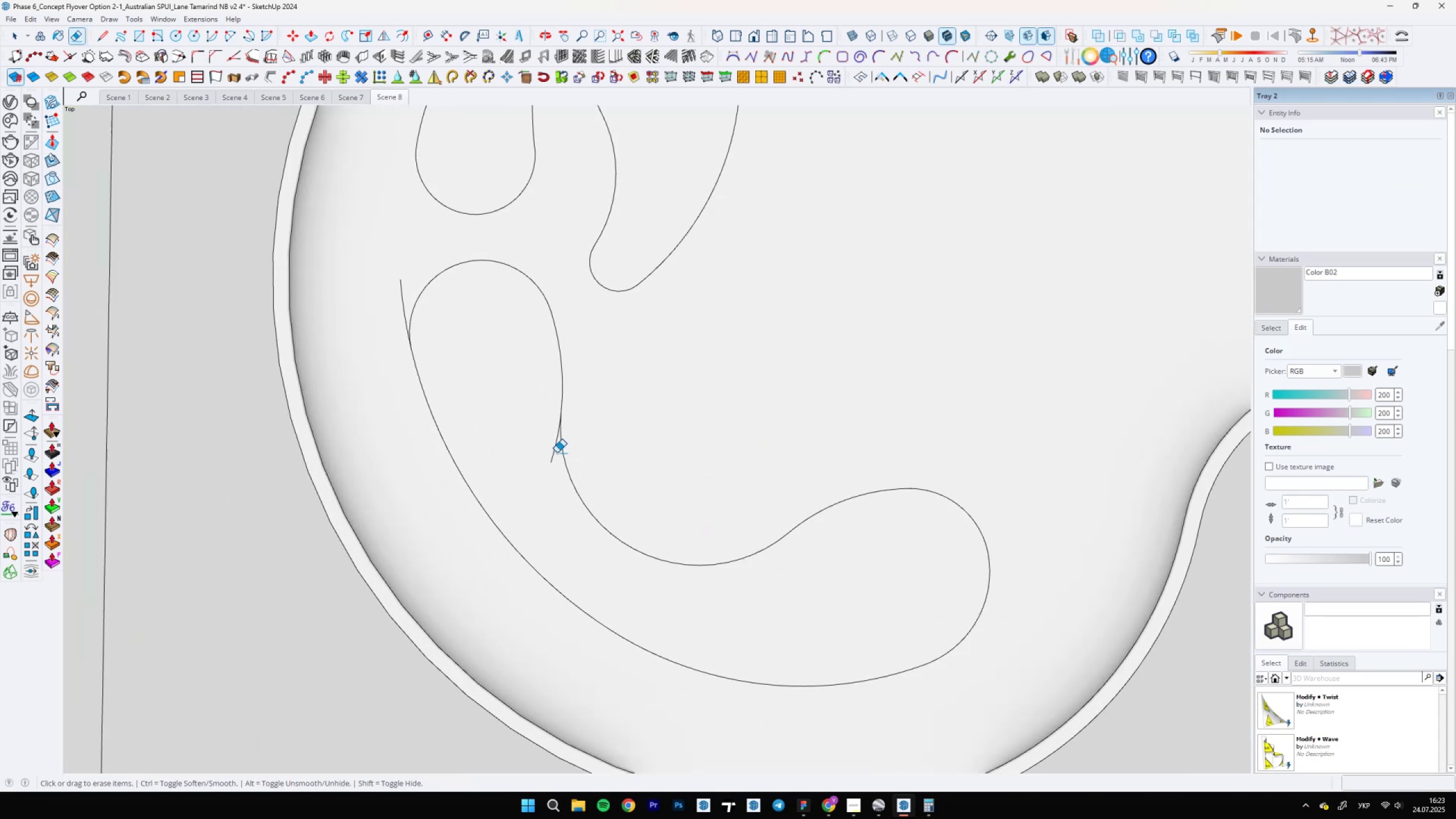 
left_click_drag(start_coordinate=[556, 457], to_coordinate=[547, 454])
 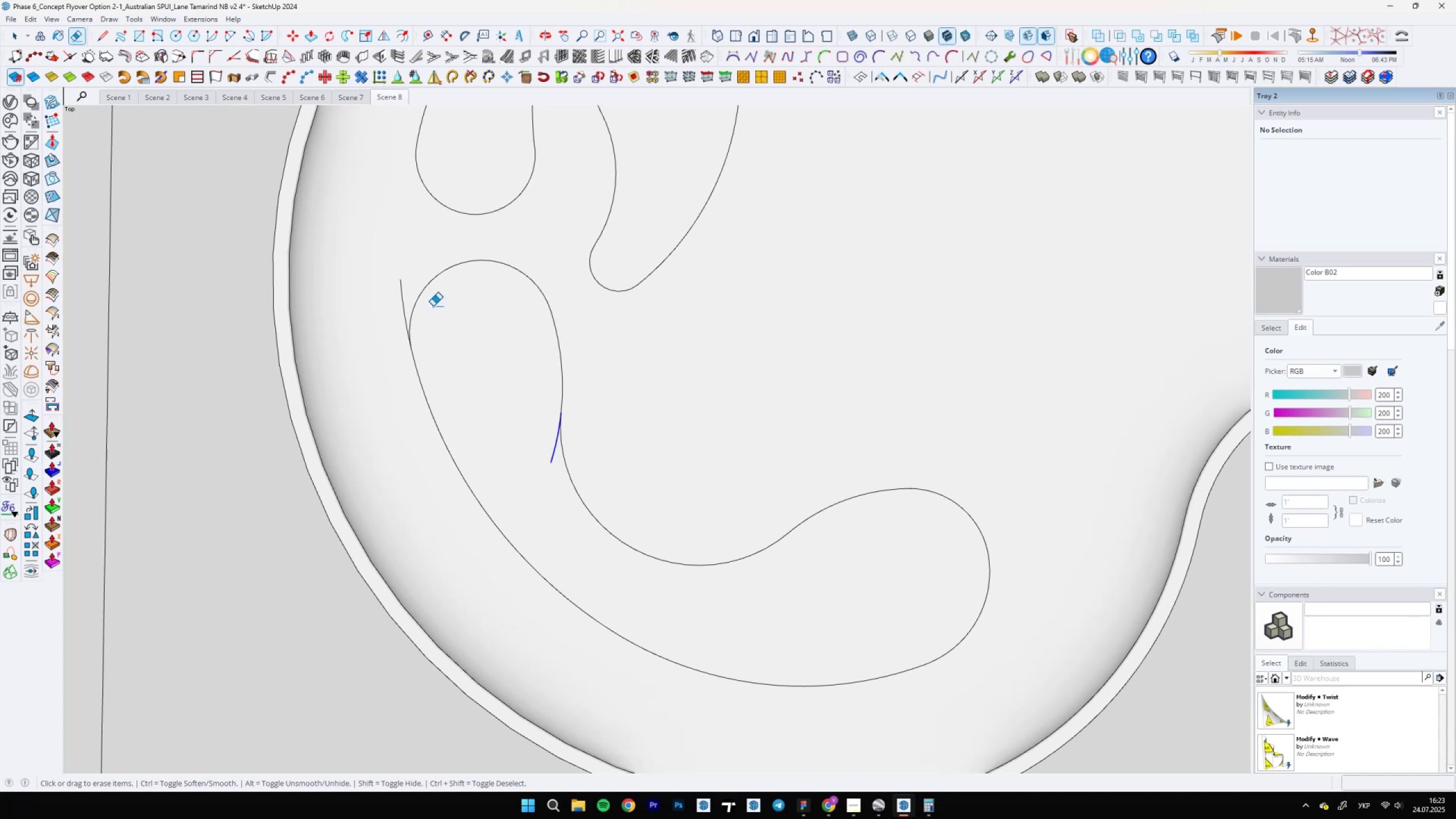 
left_click_drag(start_coordinate=[407, 293], to_coordinate=[400, 314])
 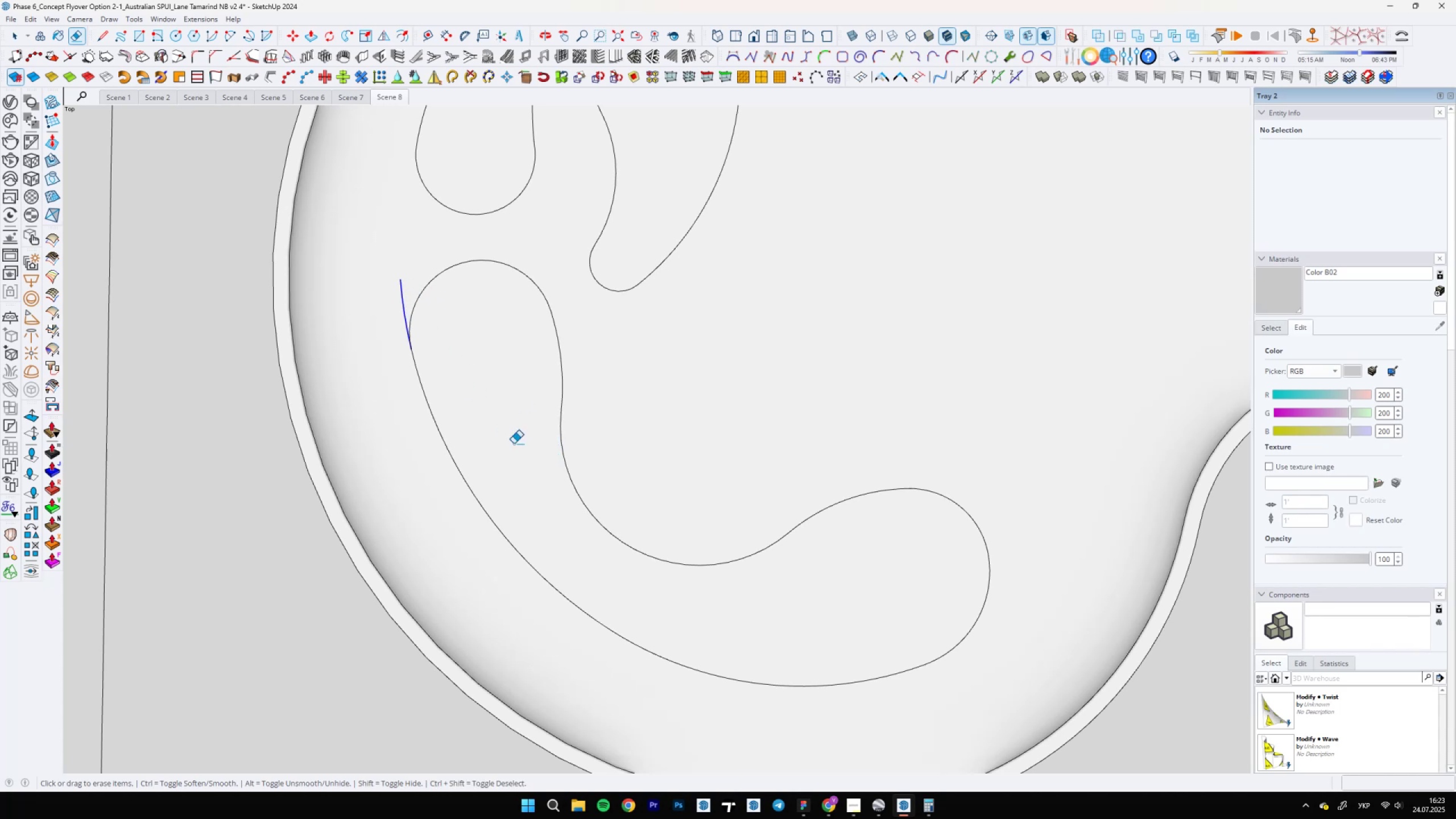 
scroll: coordinate [659, 532], scroll_direction: down, amount: 18.0
 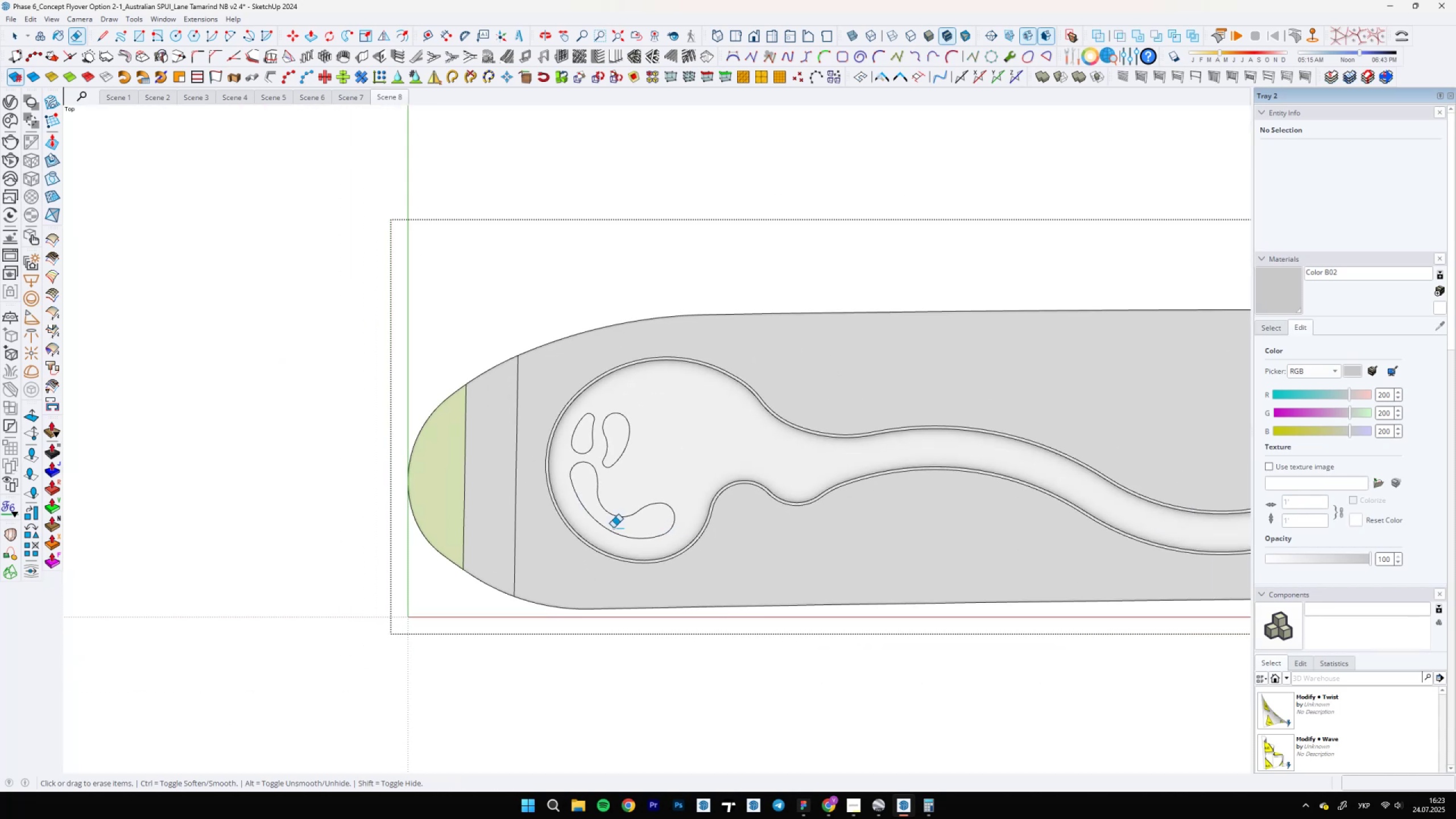 
scroll: coordinate [596, 511], scroll_direction: up, amount: 13.0
 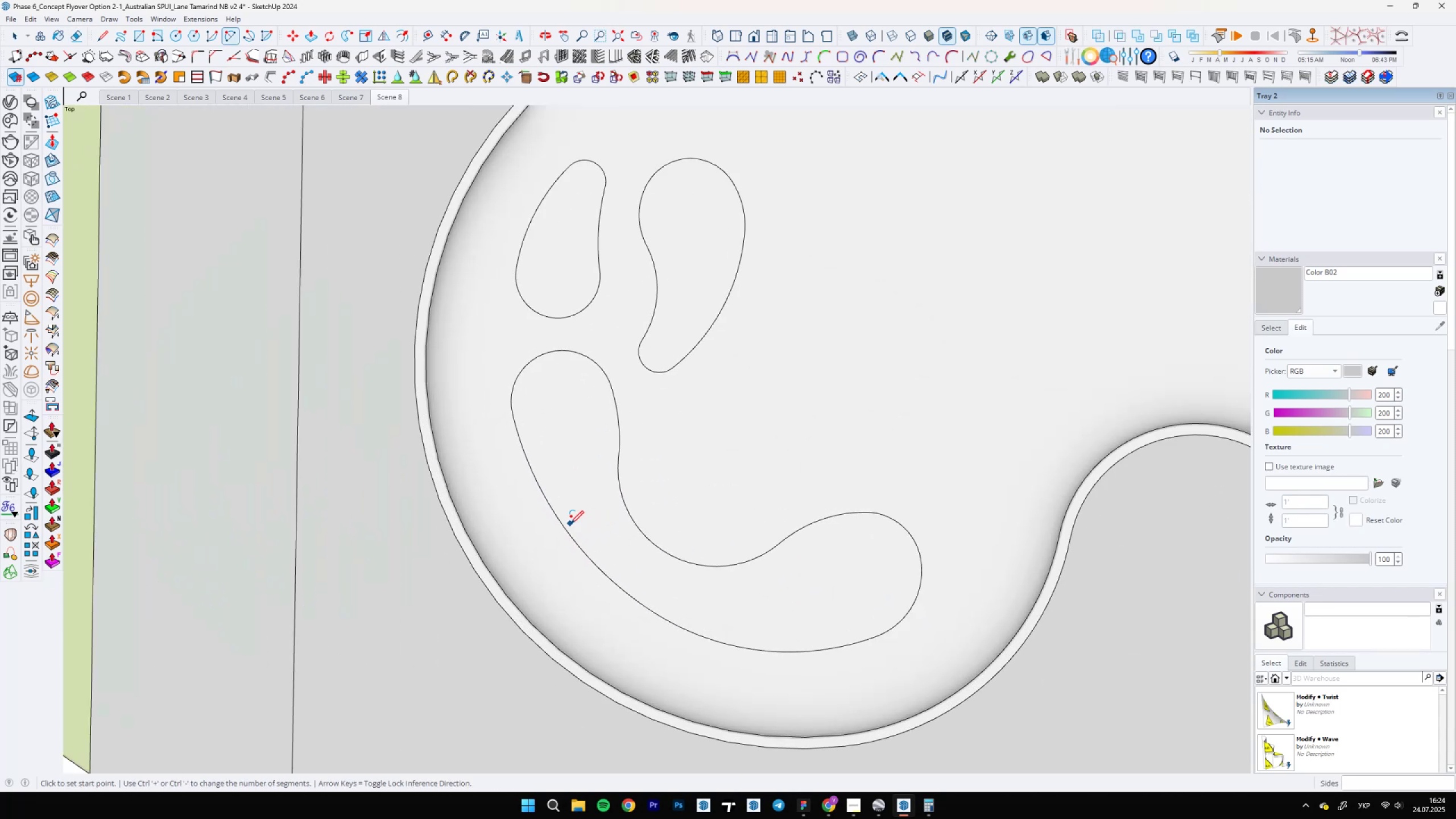 
key(A)
 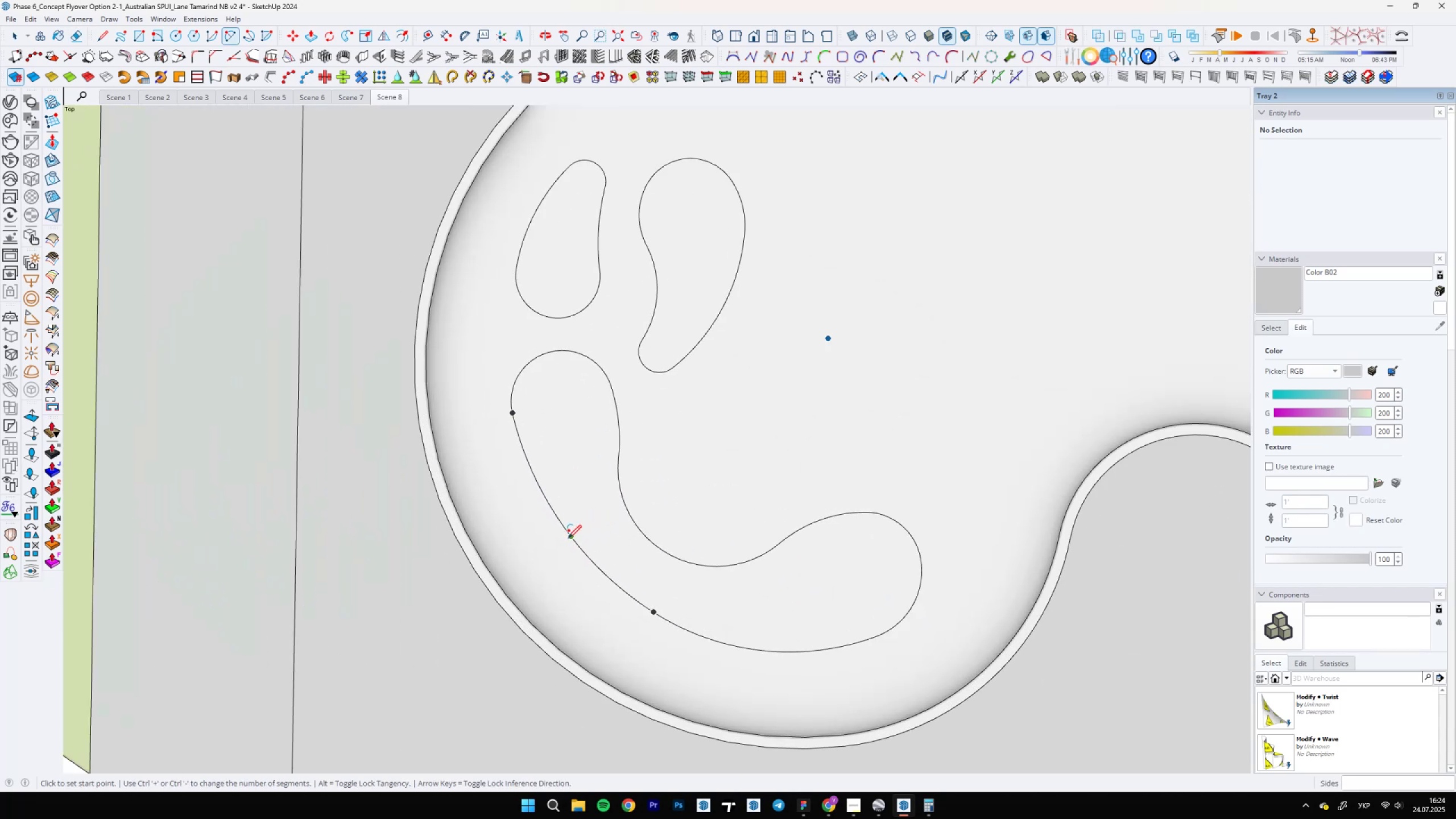 
left_click([569, 538])
 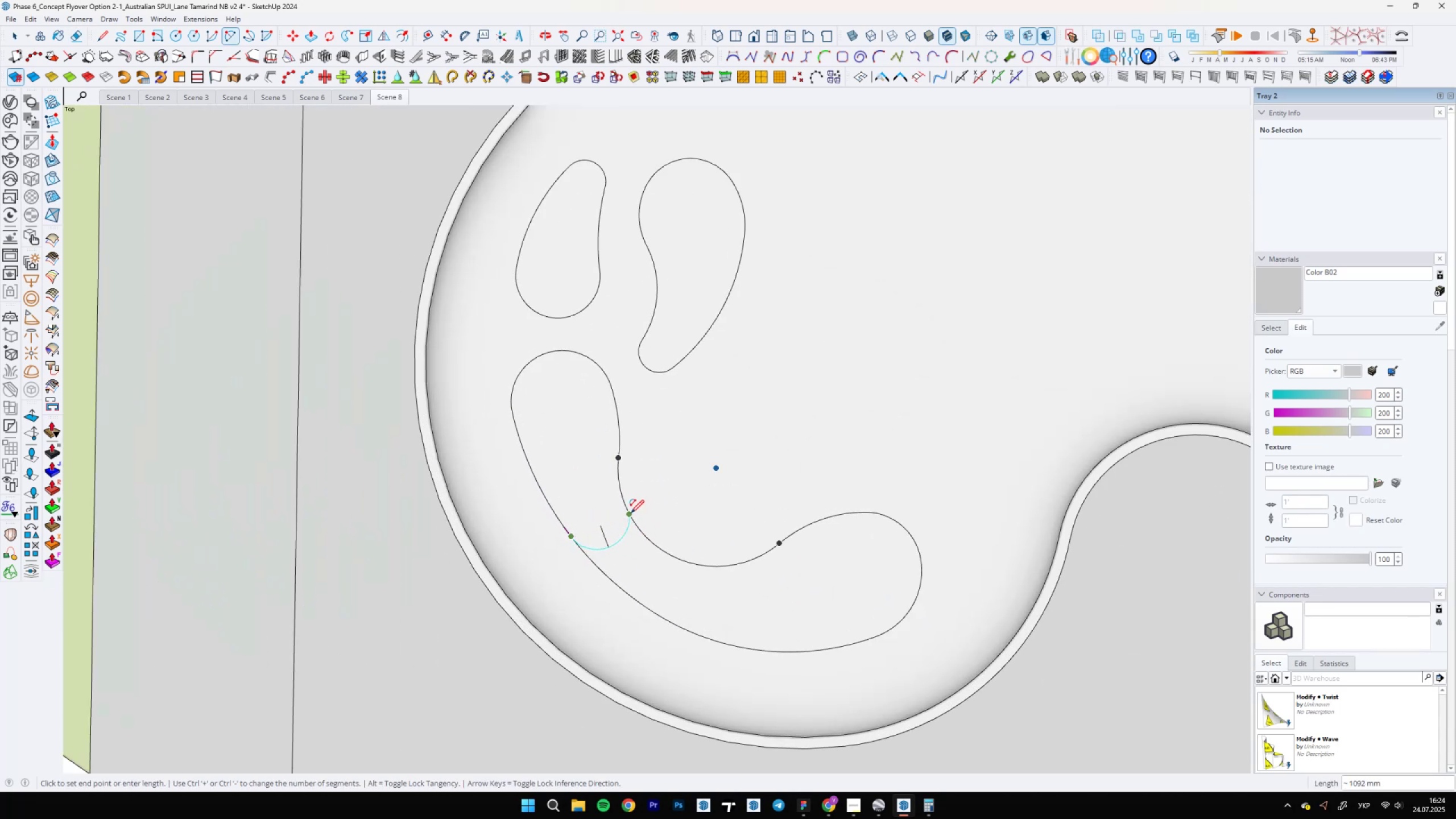 
scroll: coordinate [623, 502], scroll_direction: up, amount: 7.0
 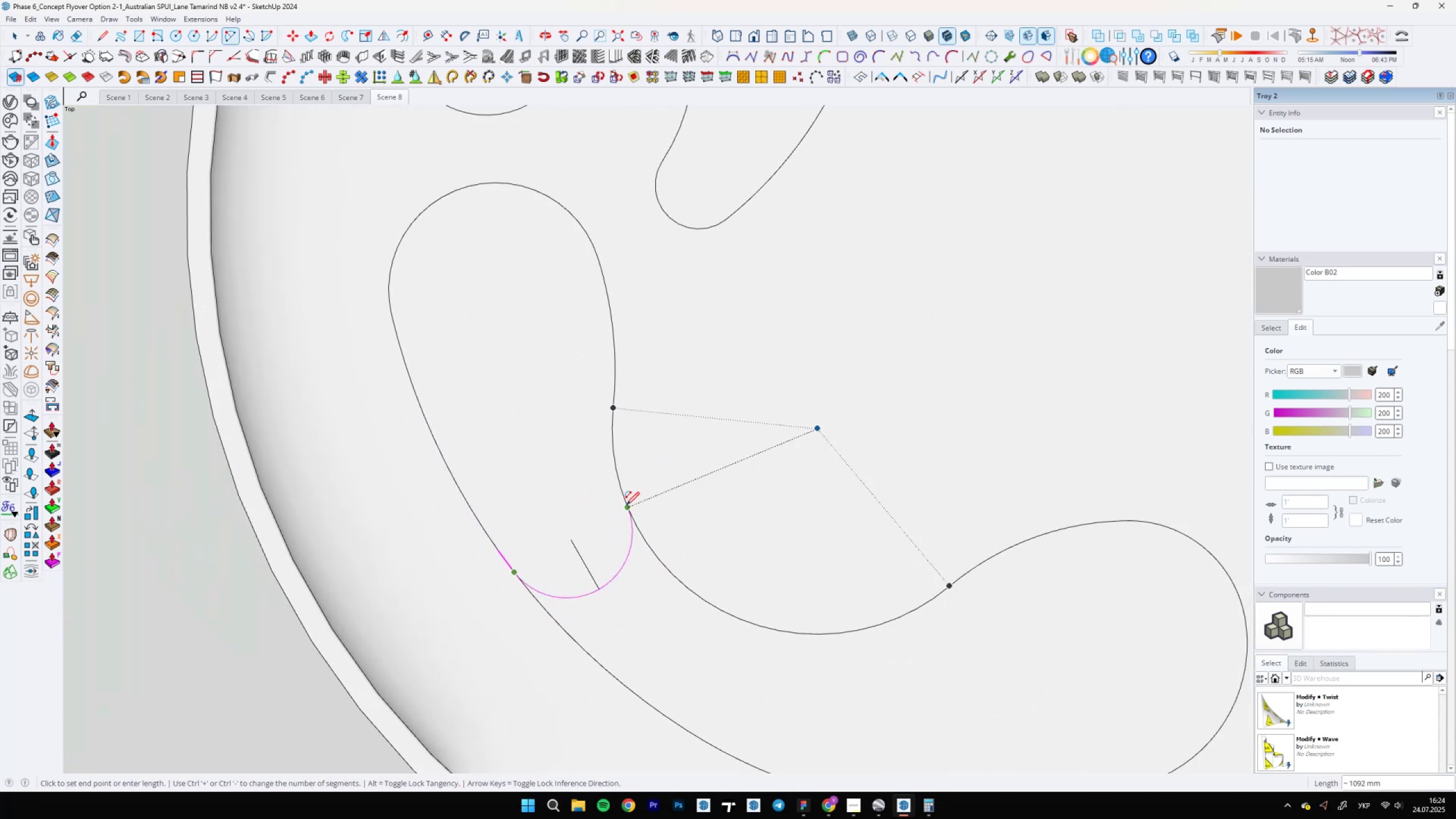 
double_click([627, 506])
 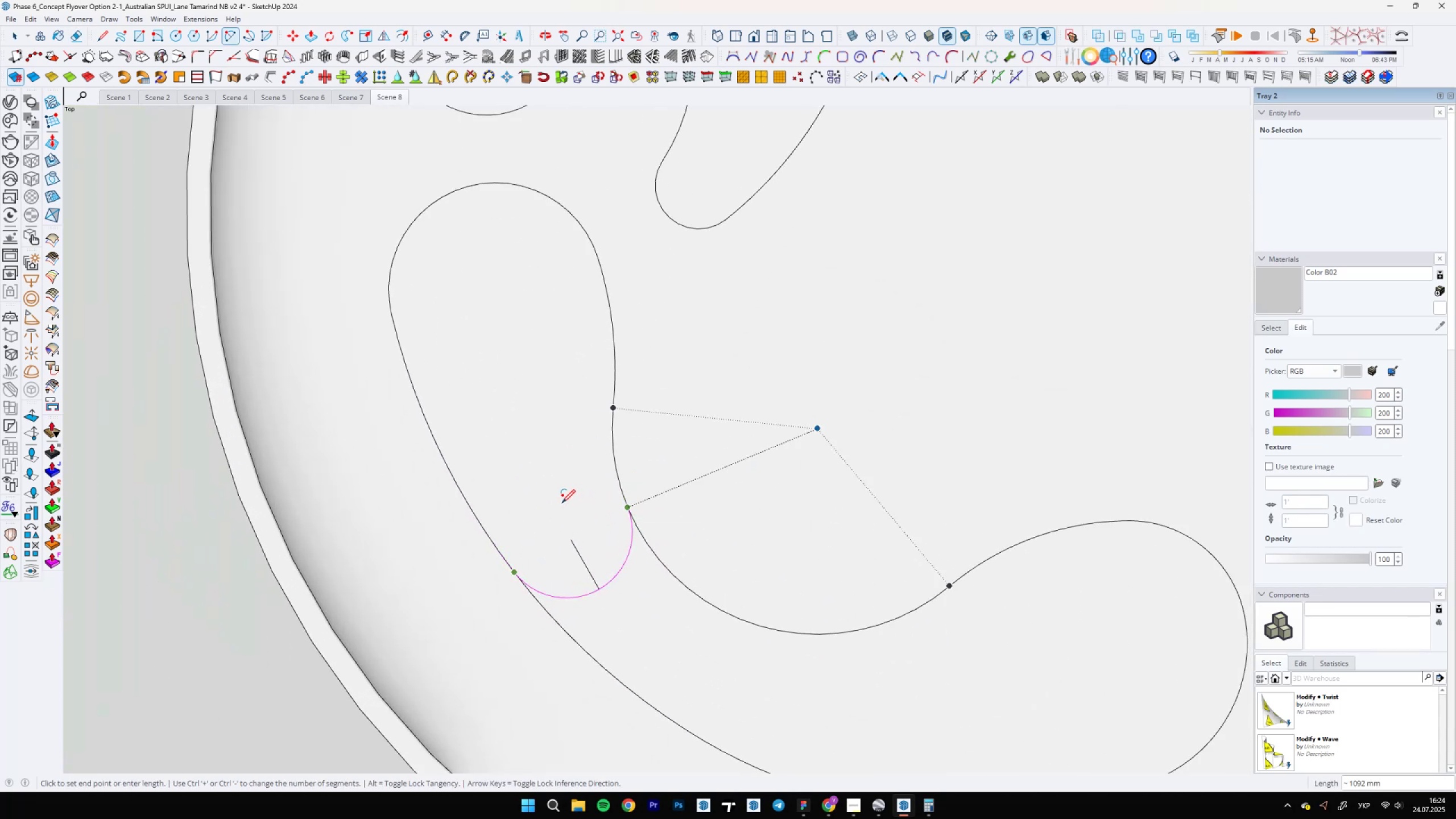 
scroll: coordinate [563, 556], scroll_direction: down, amount: 5.0
 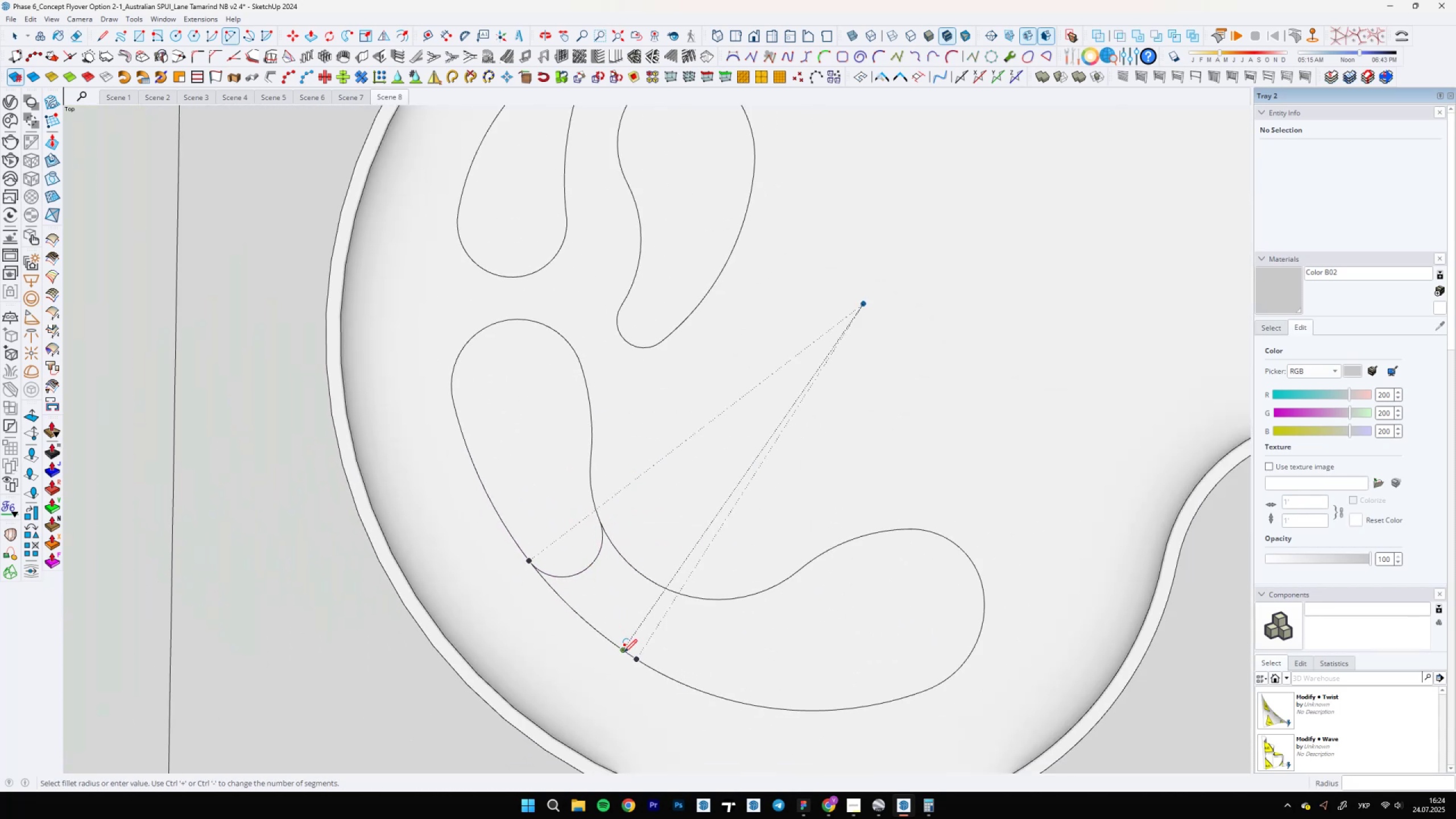 
left_click([625, 653])
 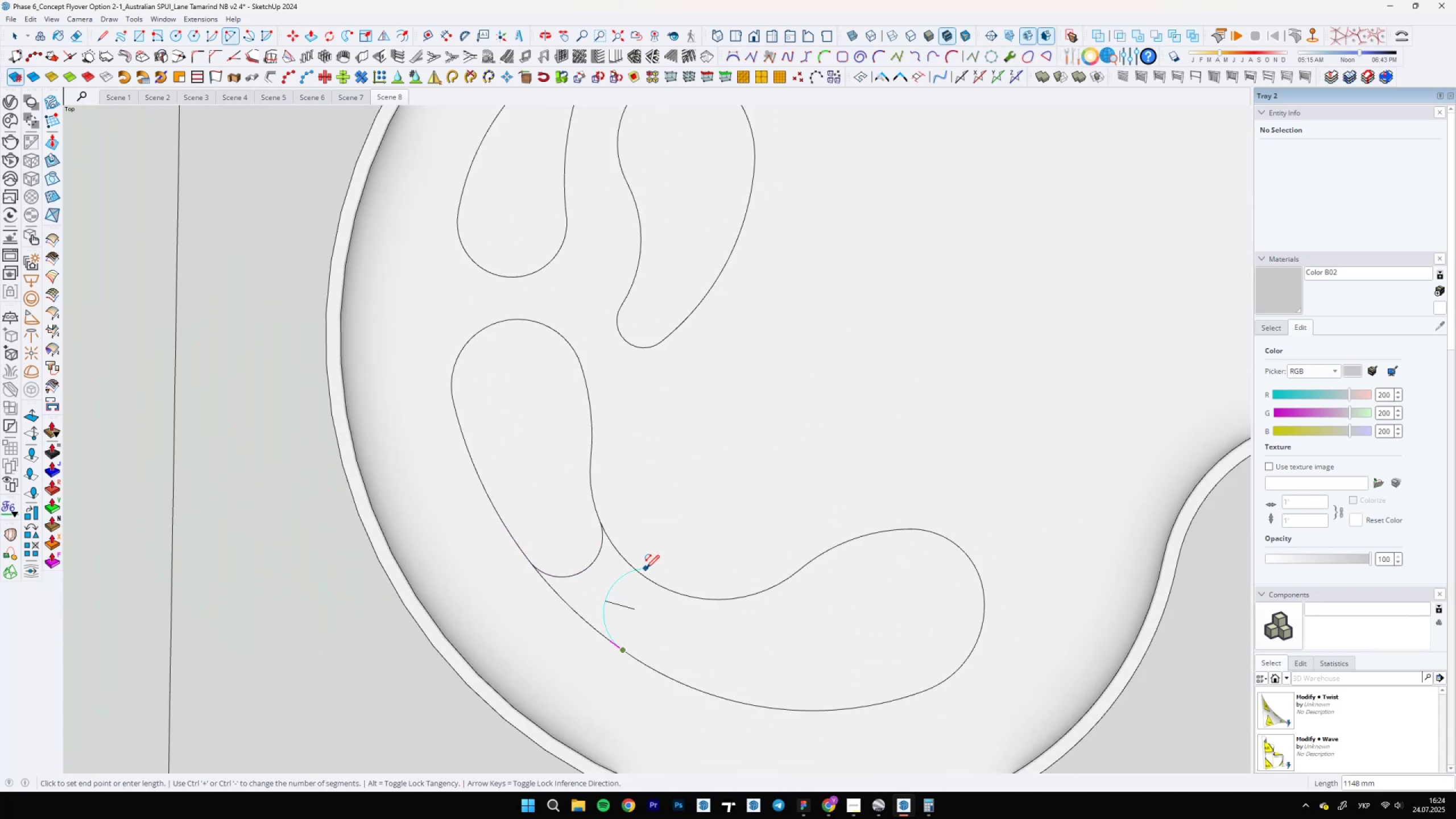 
scroll: coordinate [650, 582], scroll_direction: up, amount: 10.0
 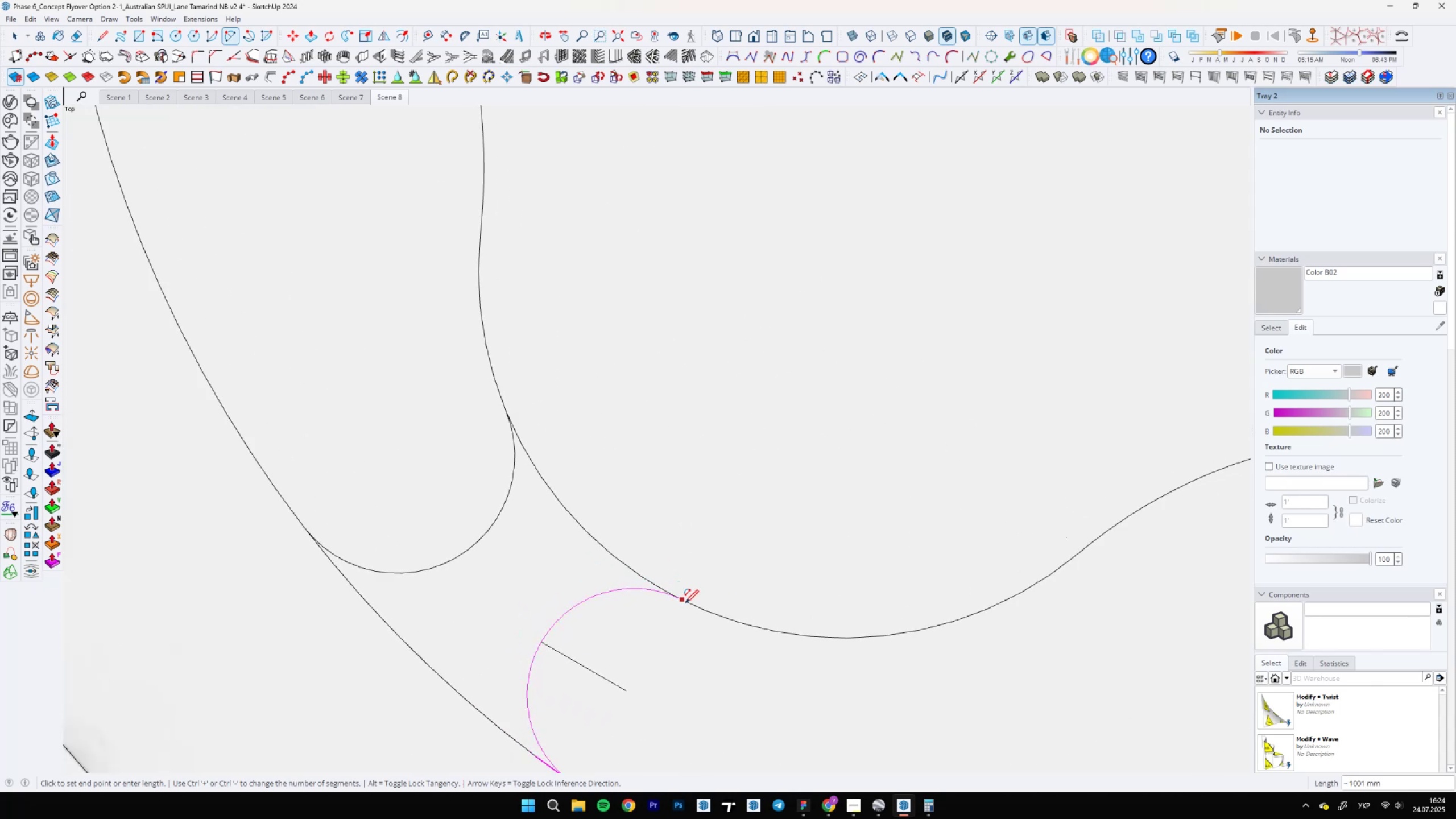 
double_click([687, 603])
 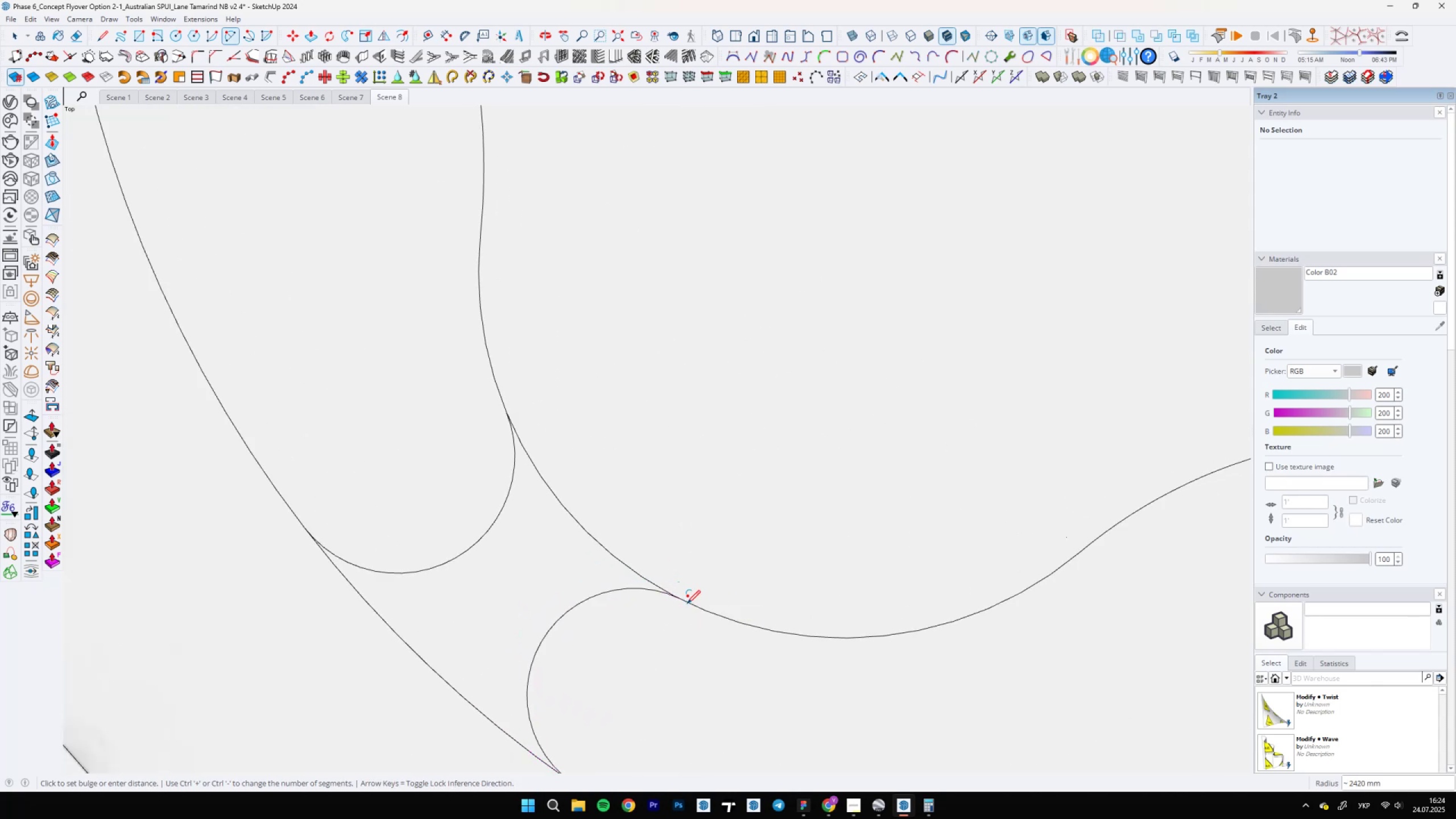 
scroll: coordinate [633, 579], scroll_direction: down, amount: 13.0
 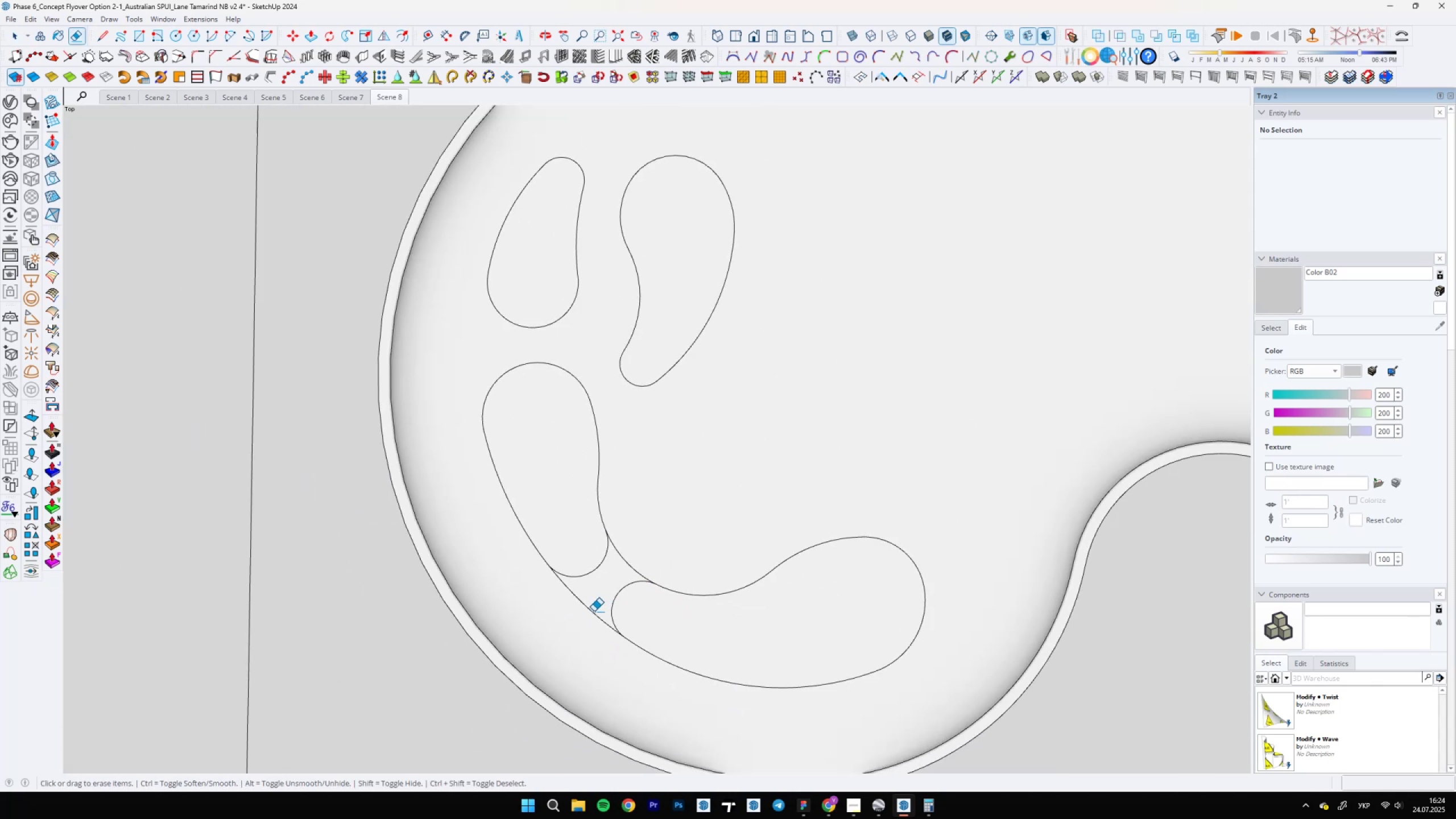 
key(Space)
 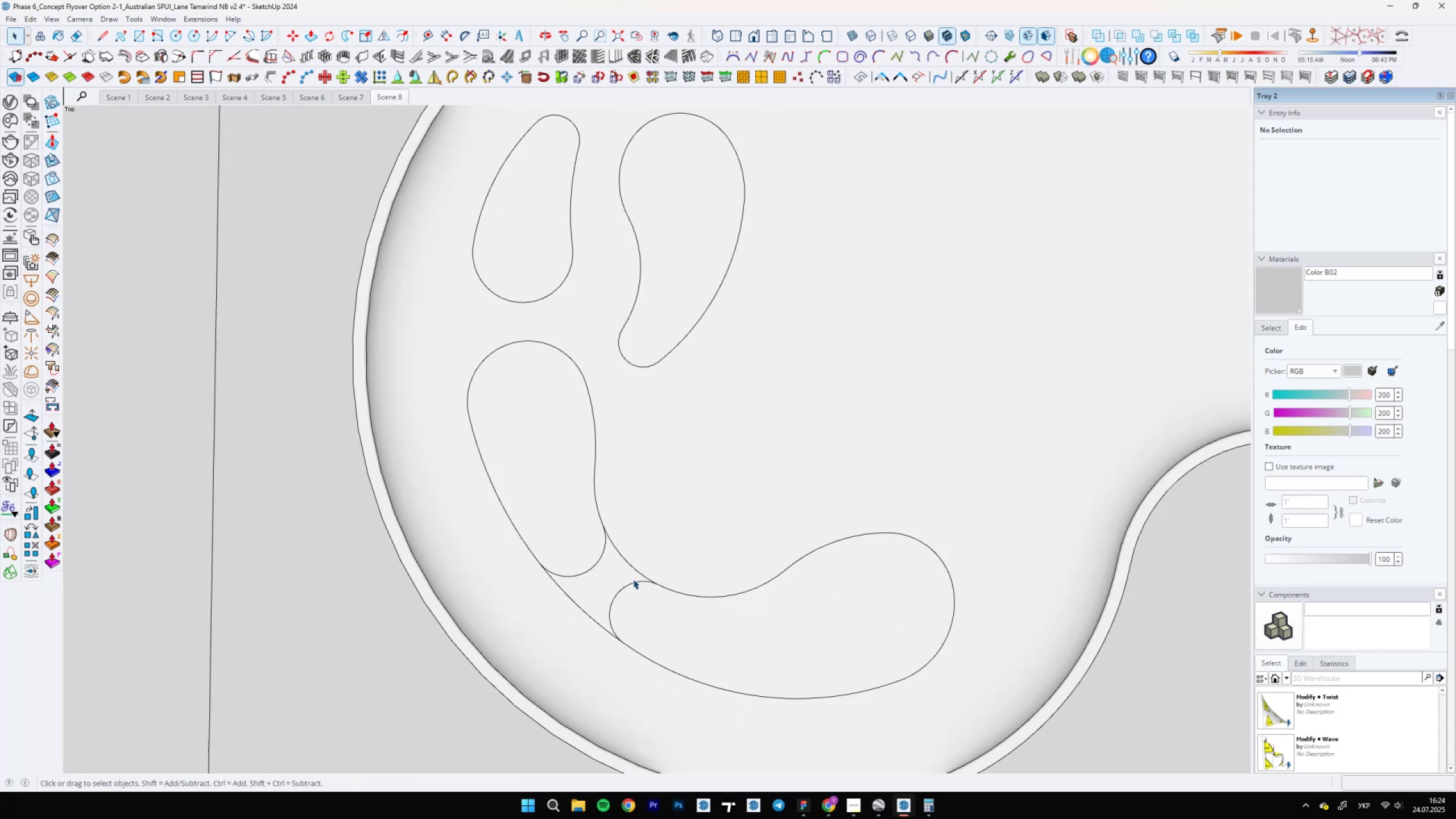 
key(E)
 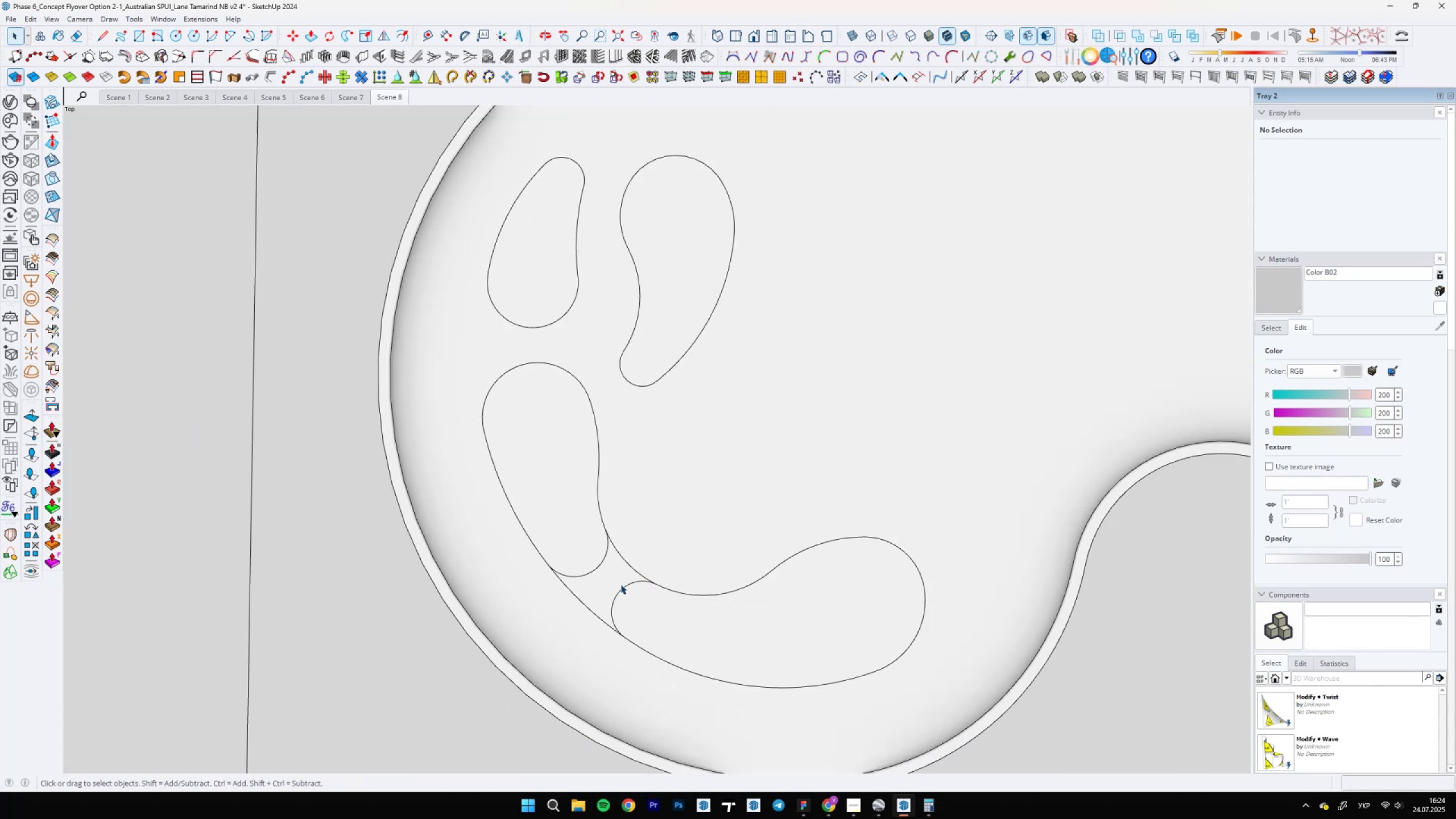 
left_click_drag(start_coordinate=[598, 608], to_coordinate=[625, 549])
 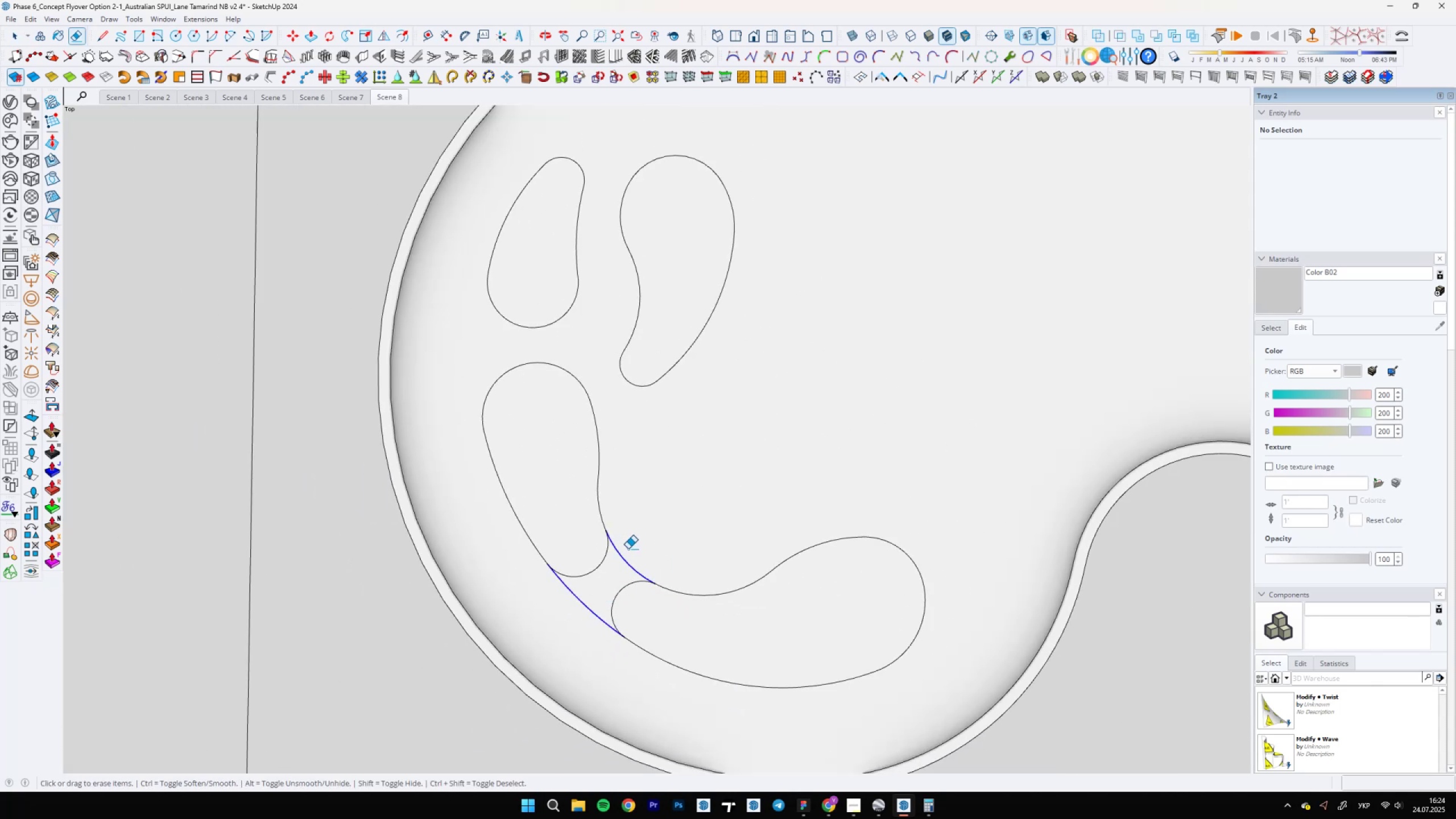 
key(Space)
 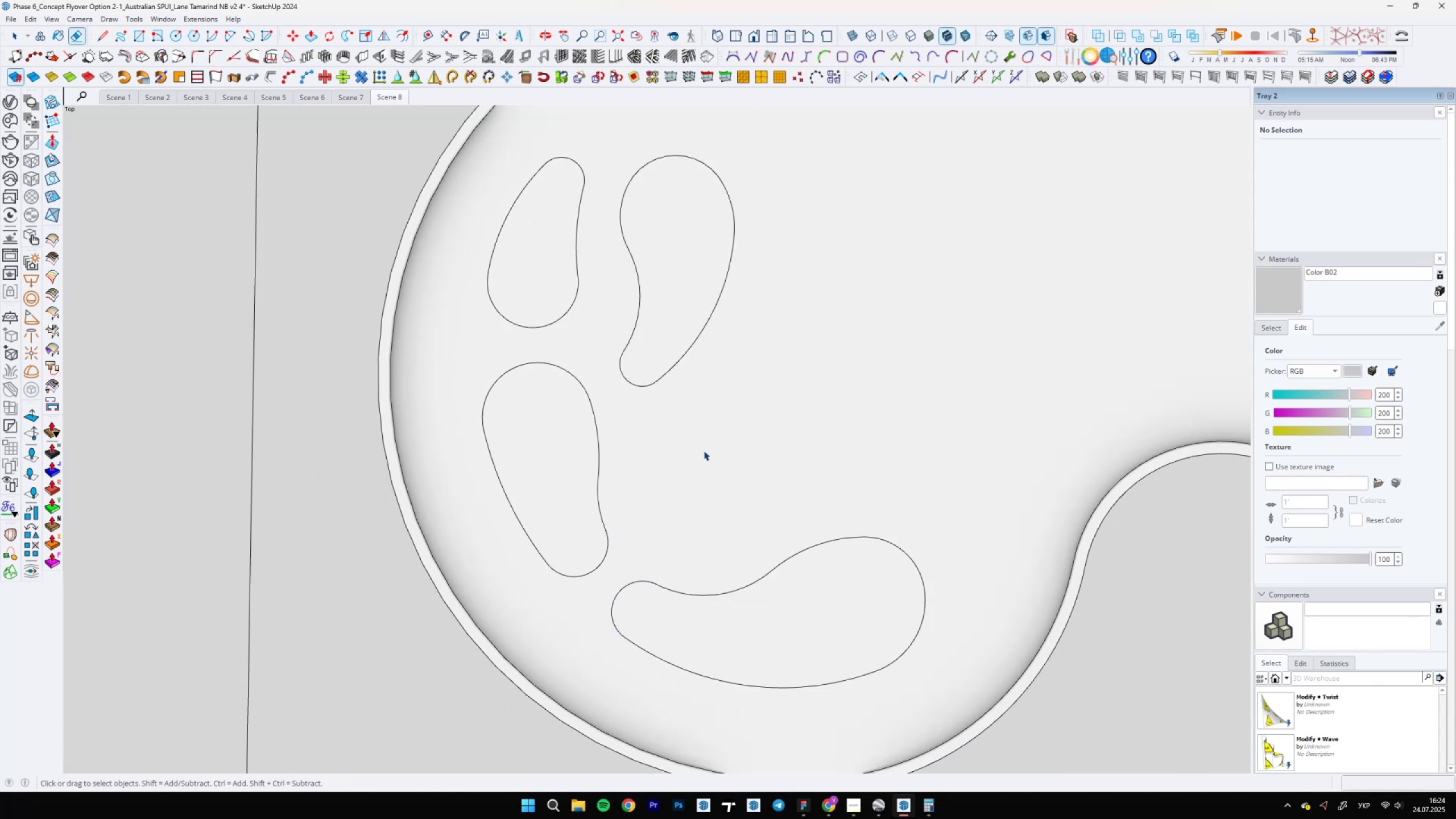 
scroll: coordinate [601, 570], scroll_direction: down, amount: 21.0
 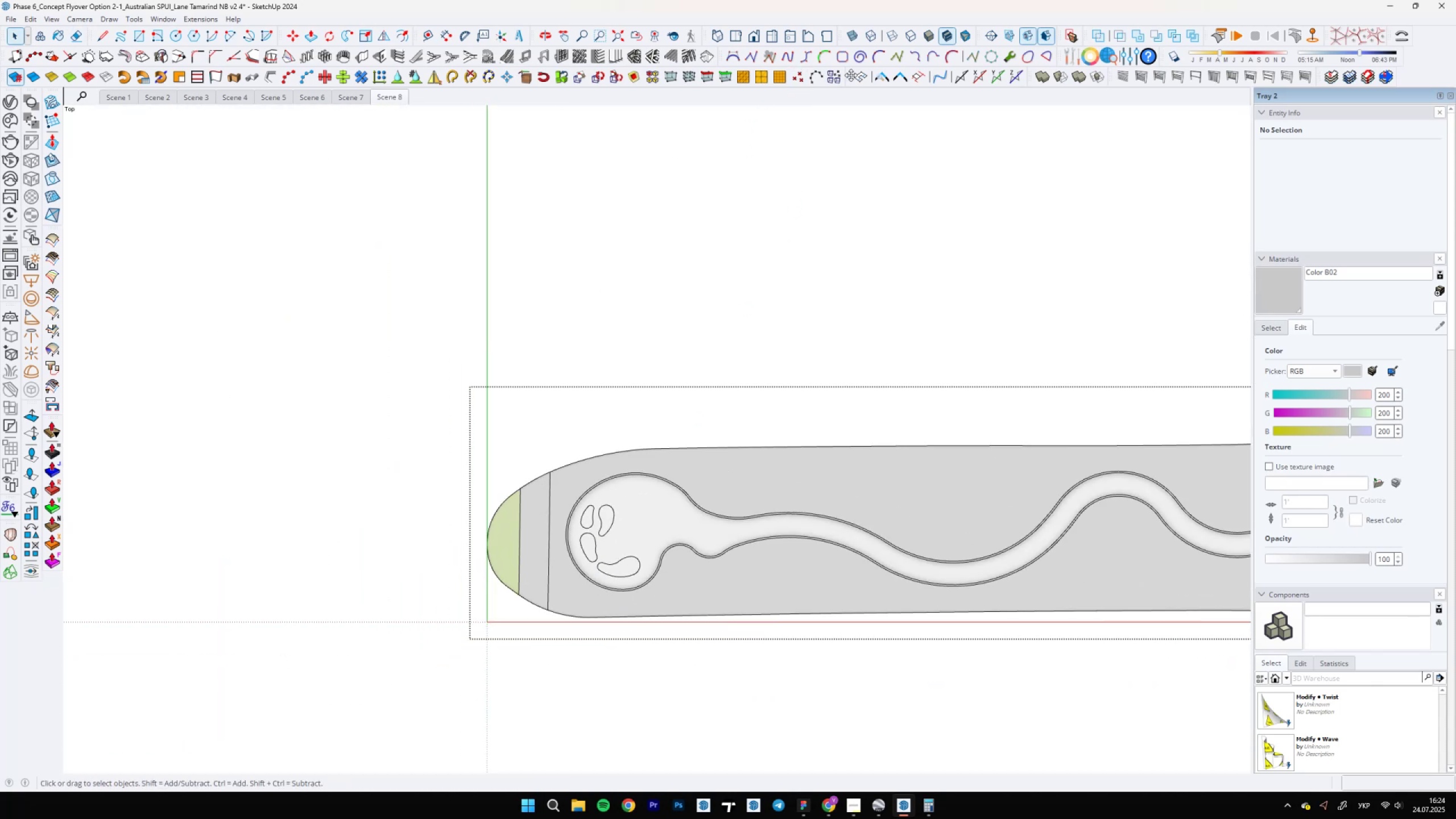 
left_click([878, 69])
 